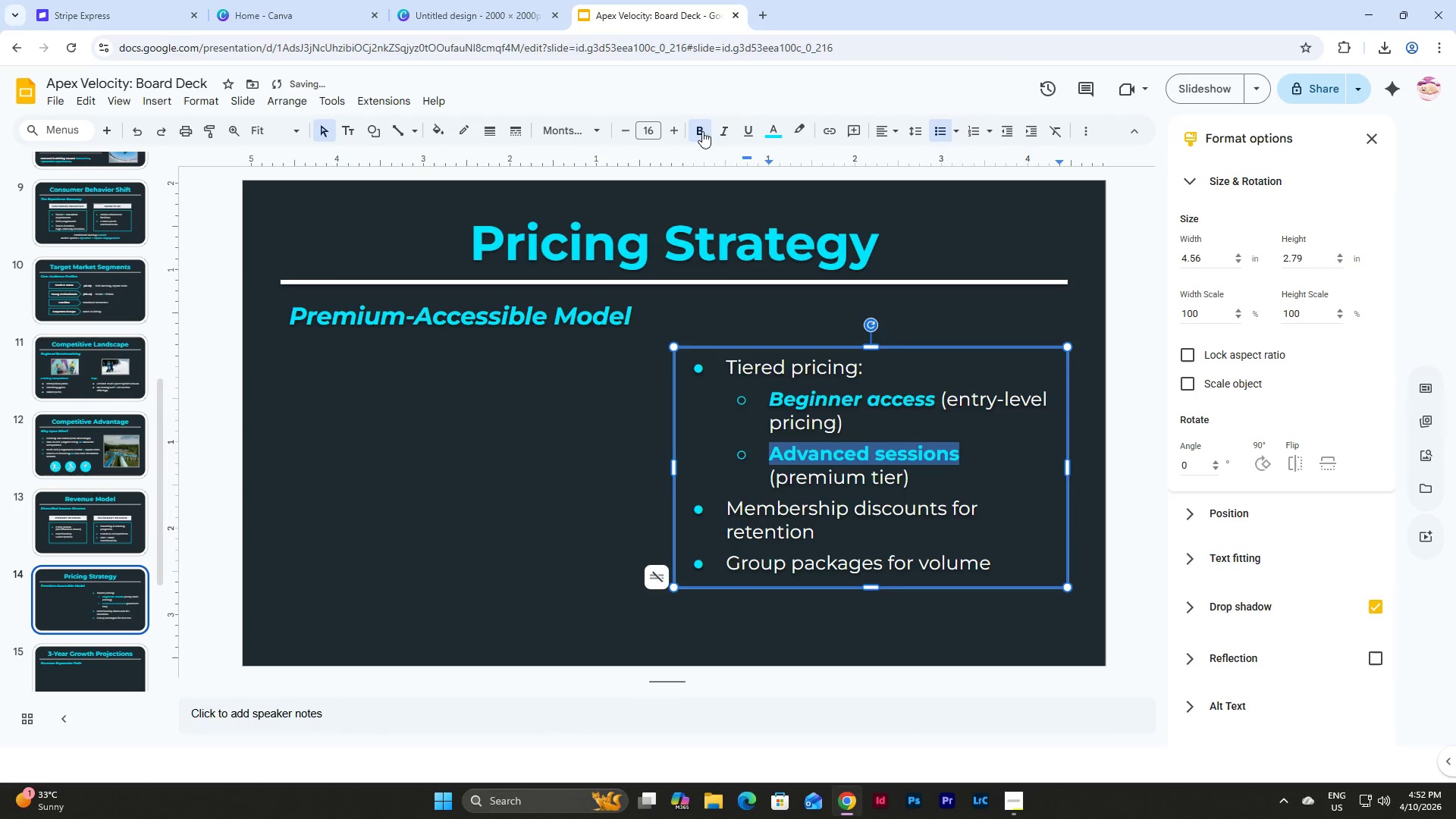 
double_click([725, 131])
 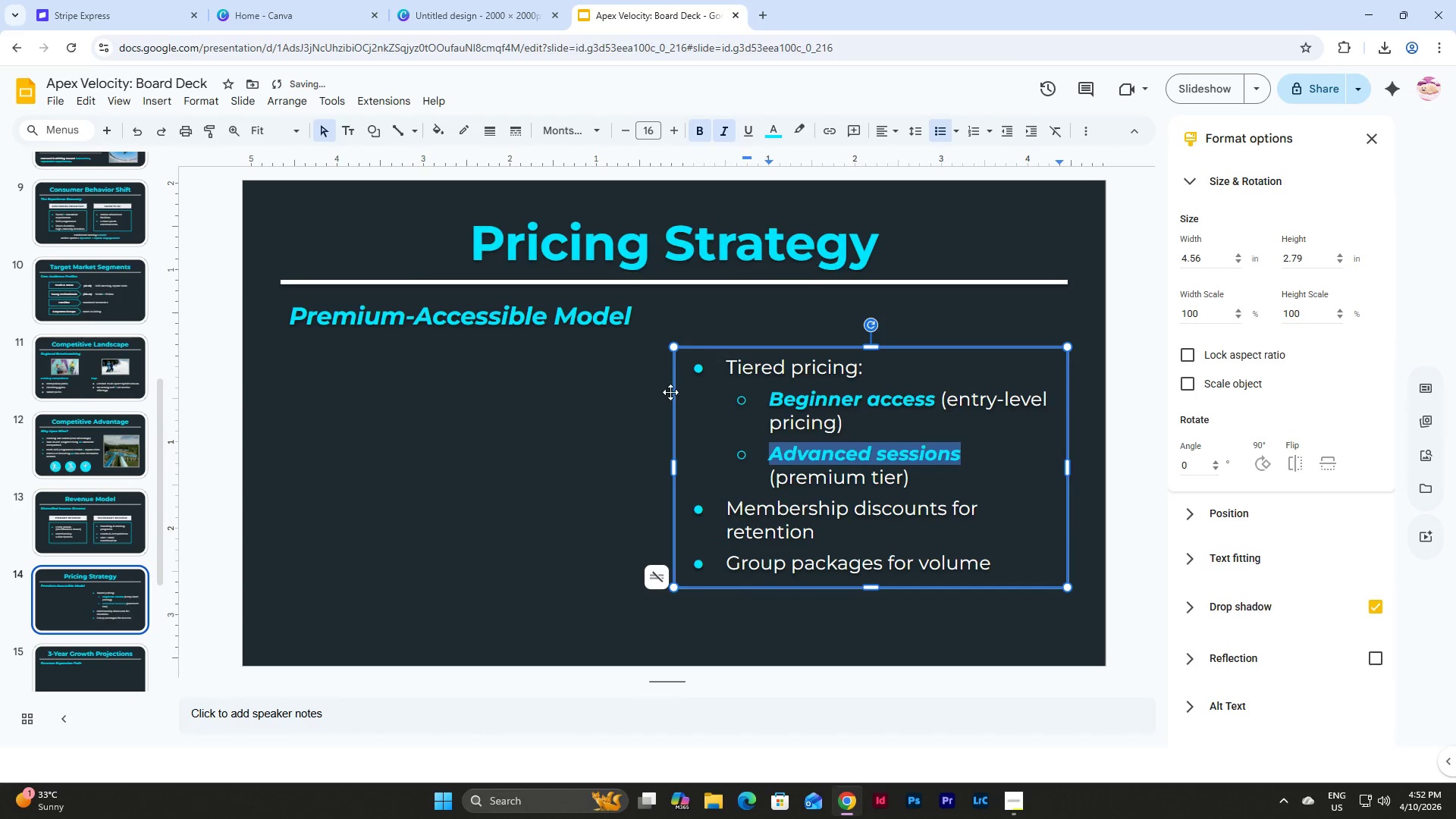 
left_click([554, 419])
 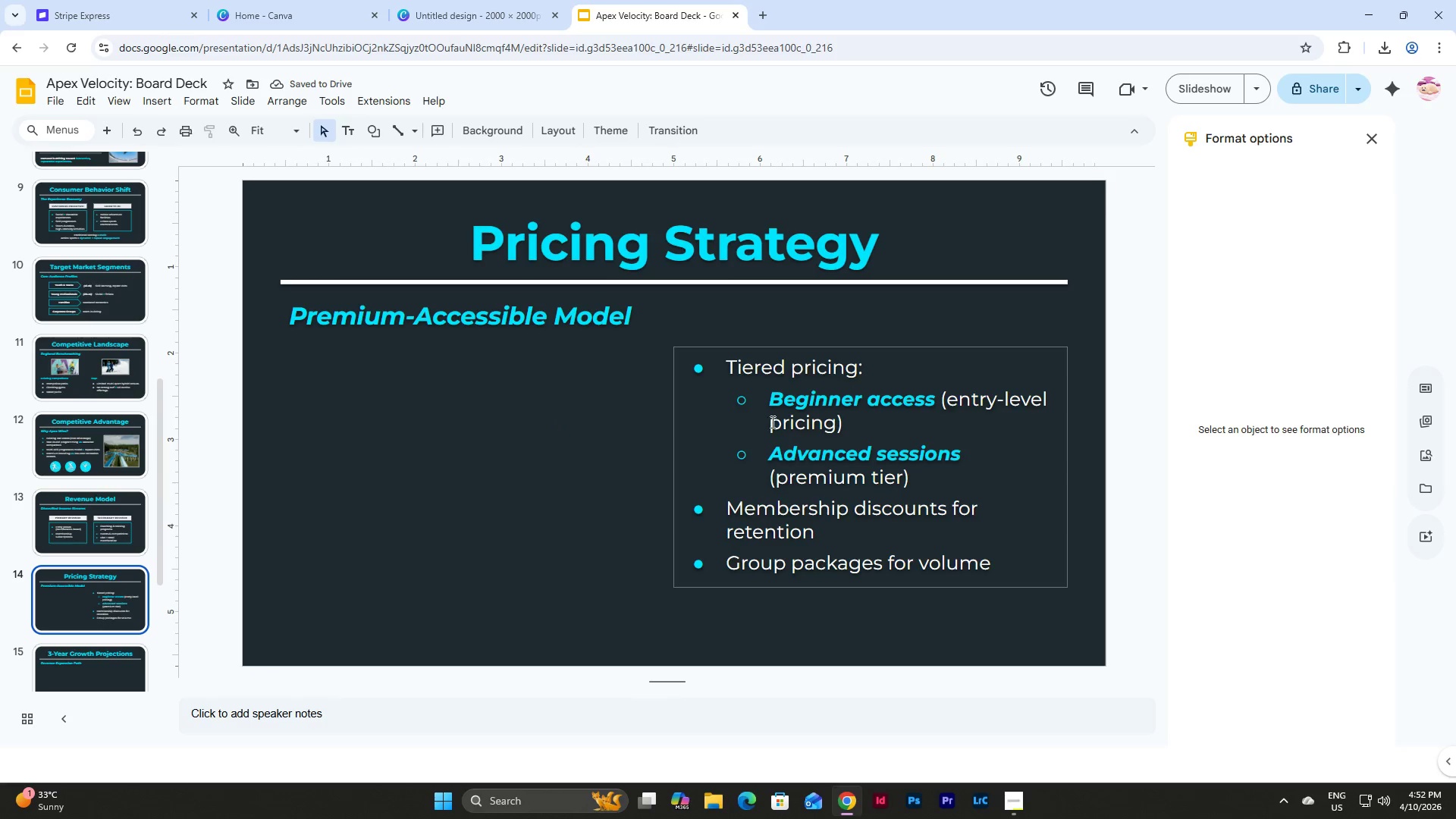 
left_click([558, 416])
 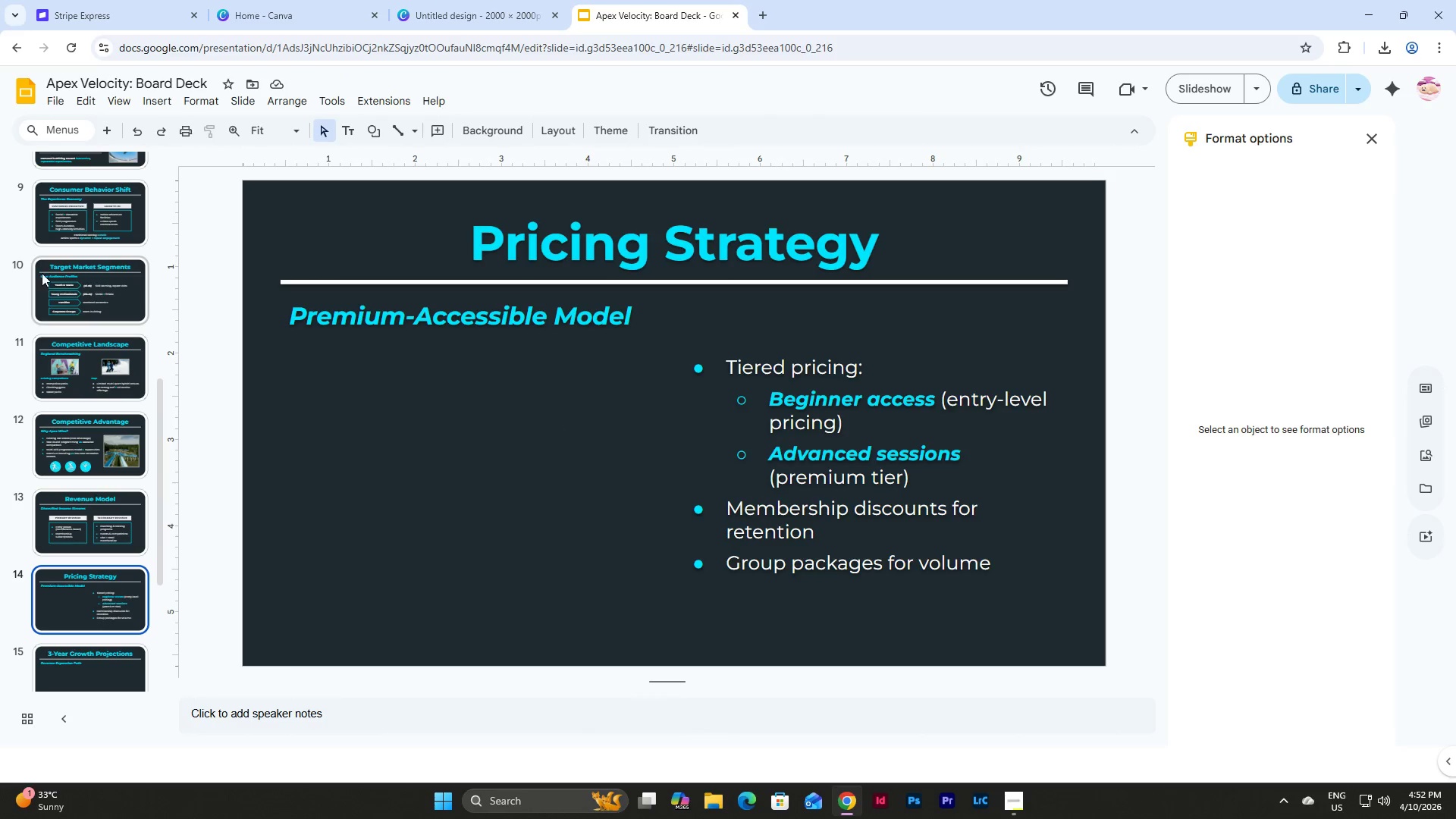 
scroll: coordinate [91, 254], scroll_direction: down, amount: 1.0
 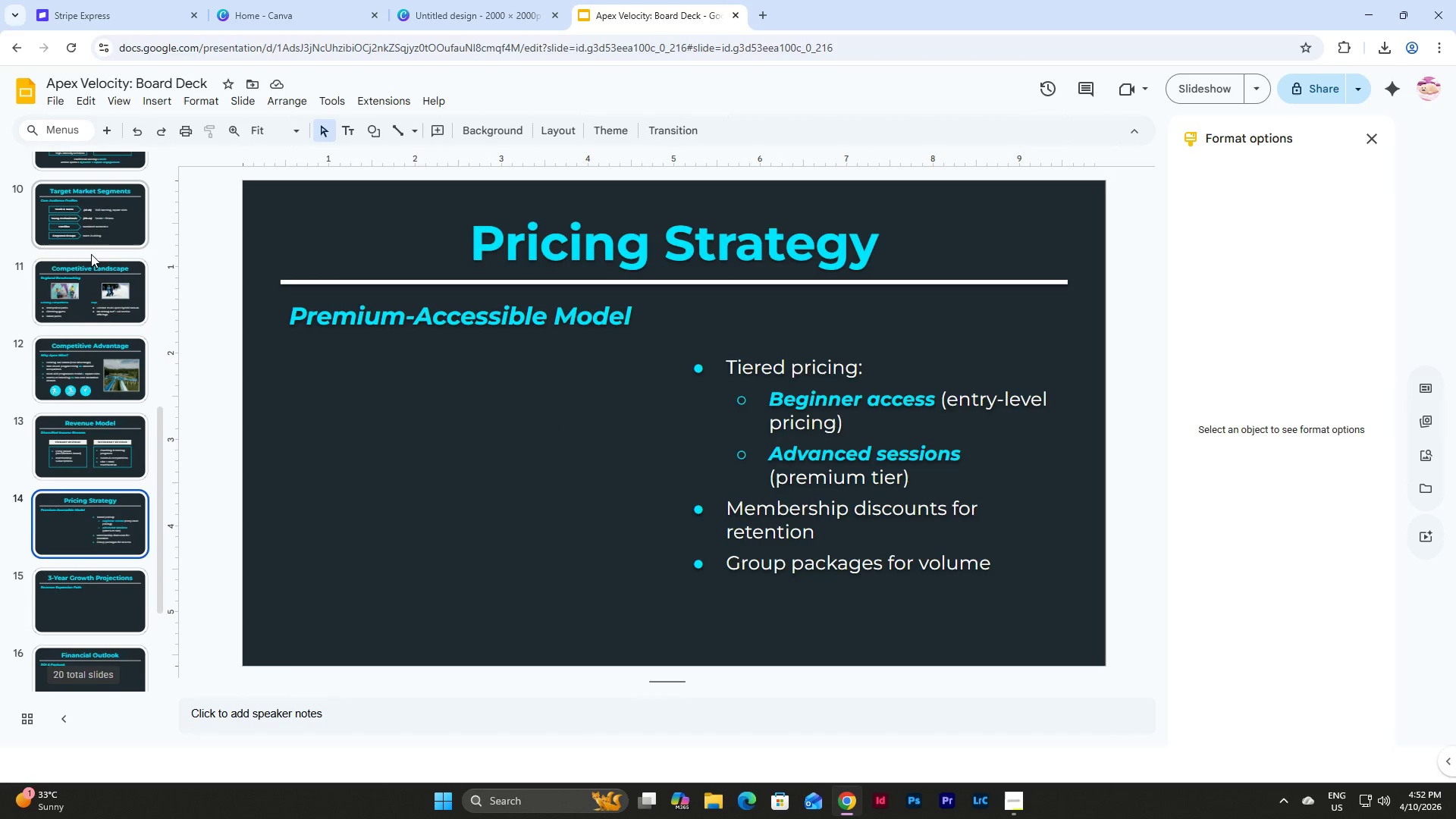 
scroll: coordinate [91, 254], scroll_direction: up, amount: 2.0
 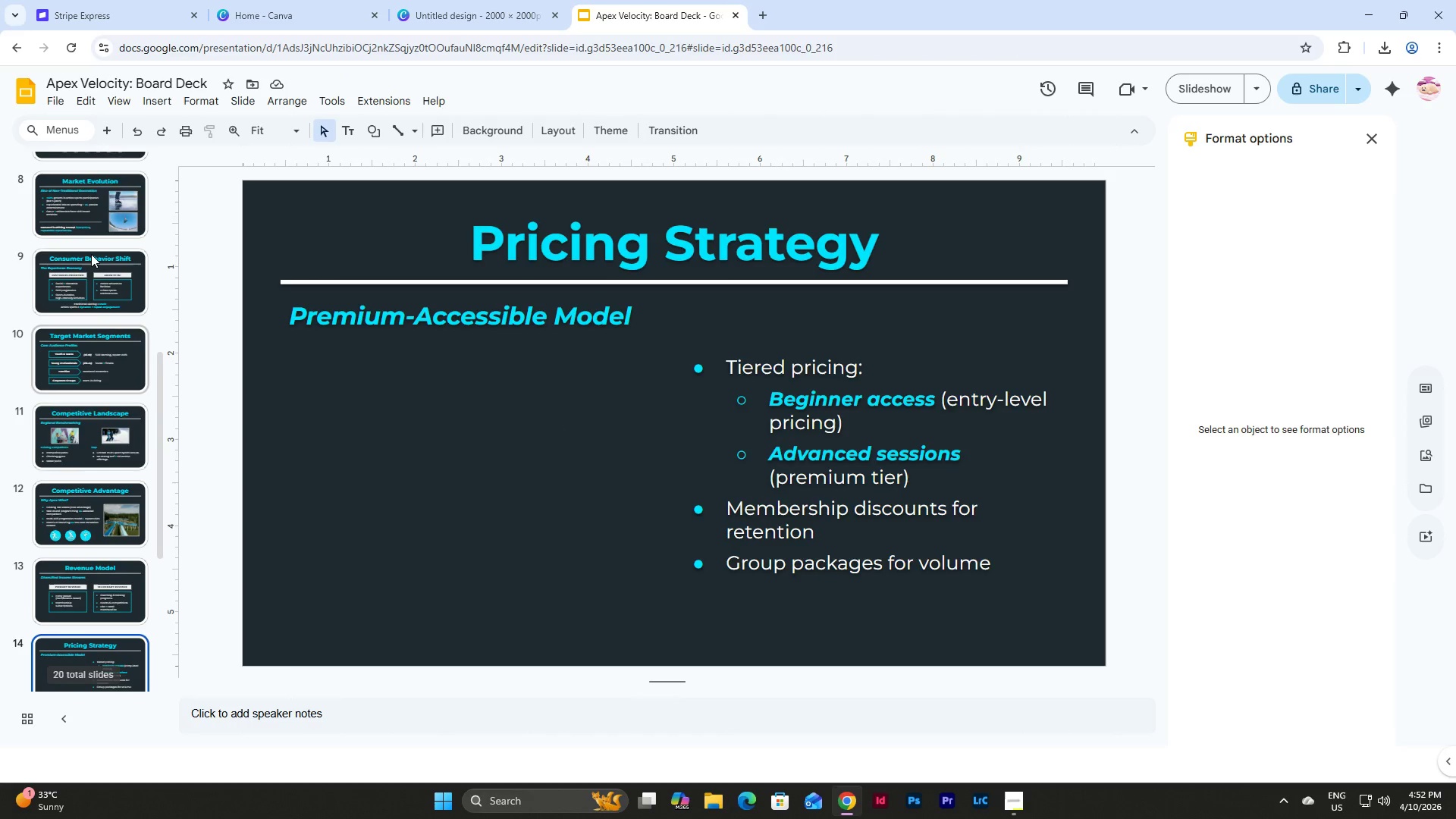 
scroll: coordinate [91, 254], scroll_direction: down, amount: 1.0
 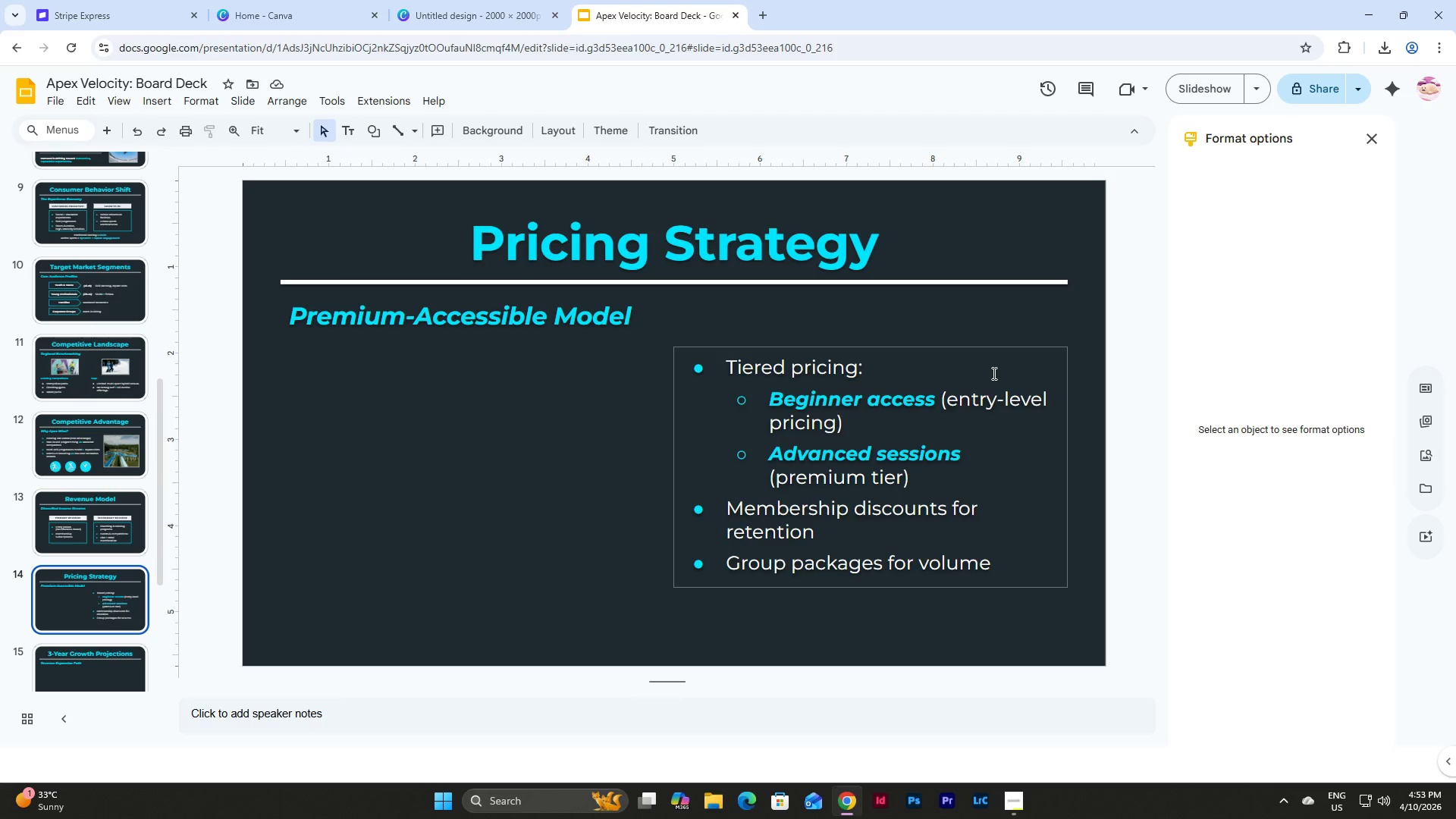 
wait(7.5)
 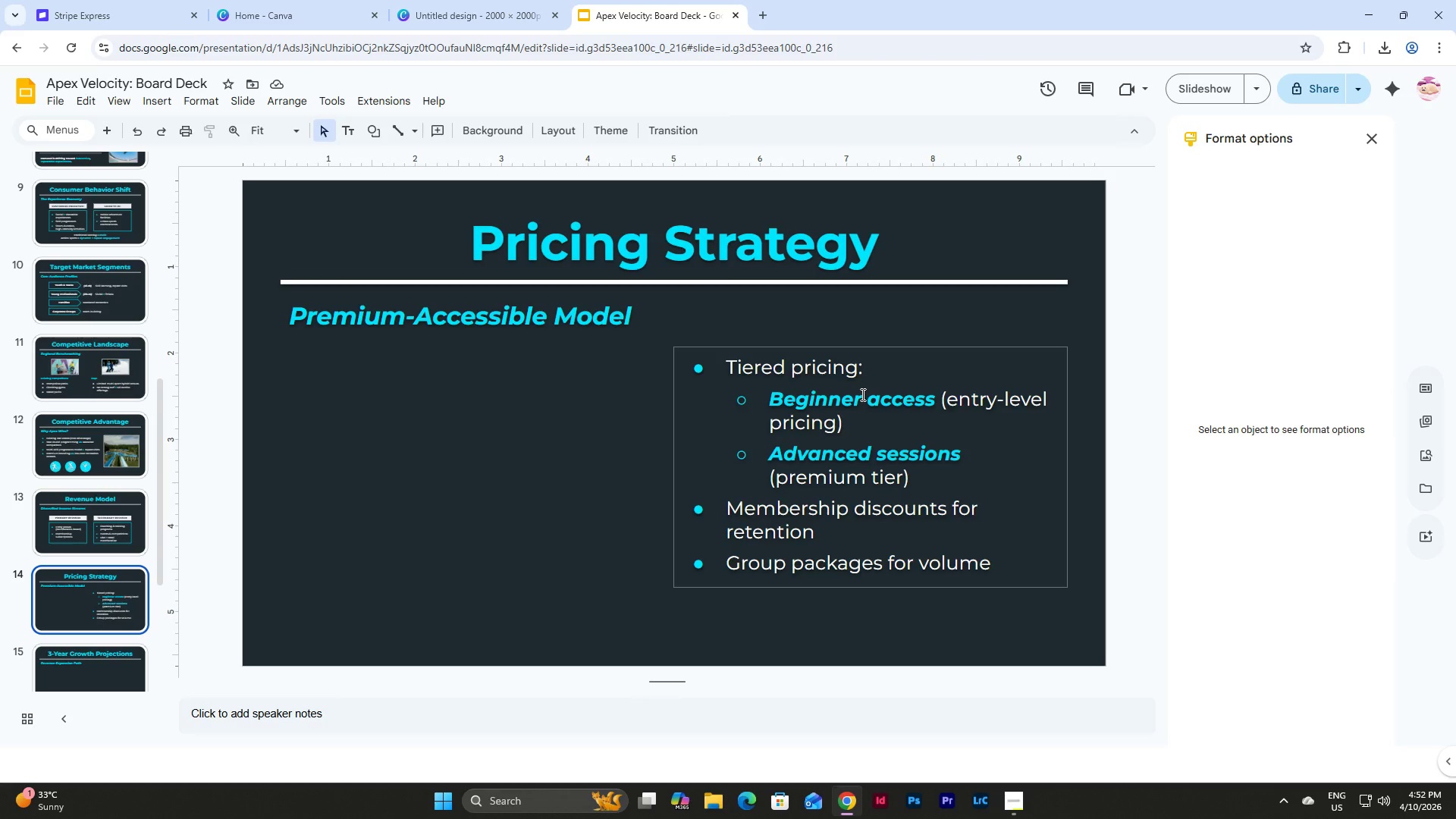 
left_click([125, 447])
 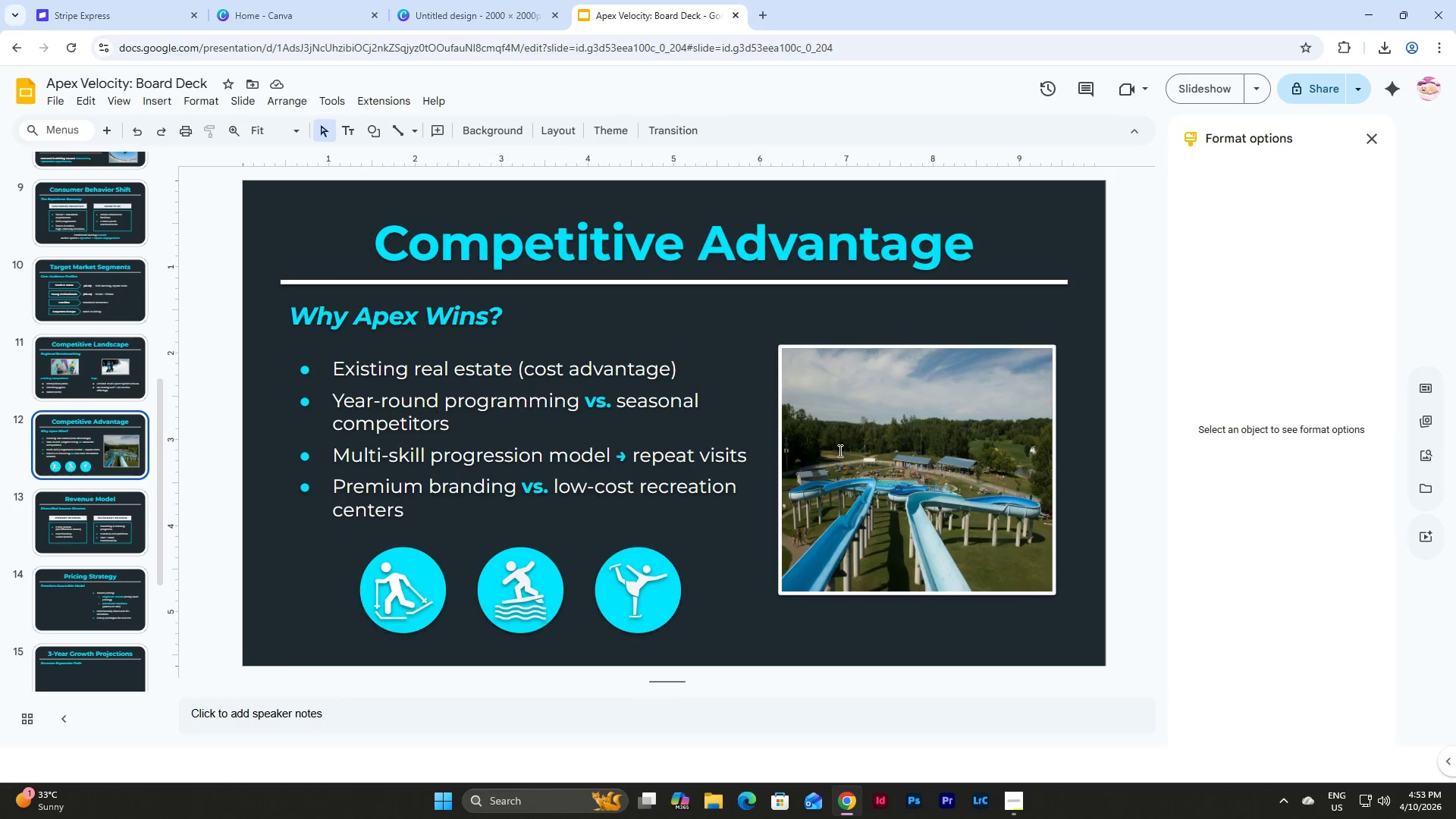 
left_click([940, 464])
 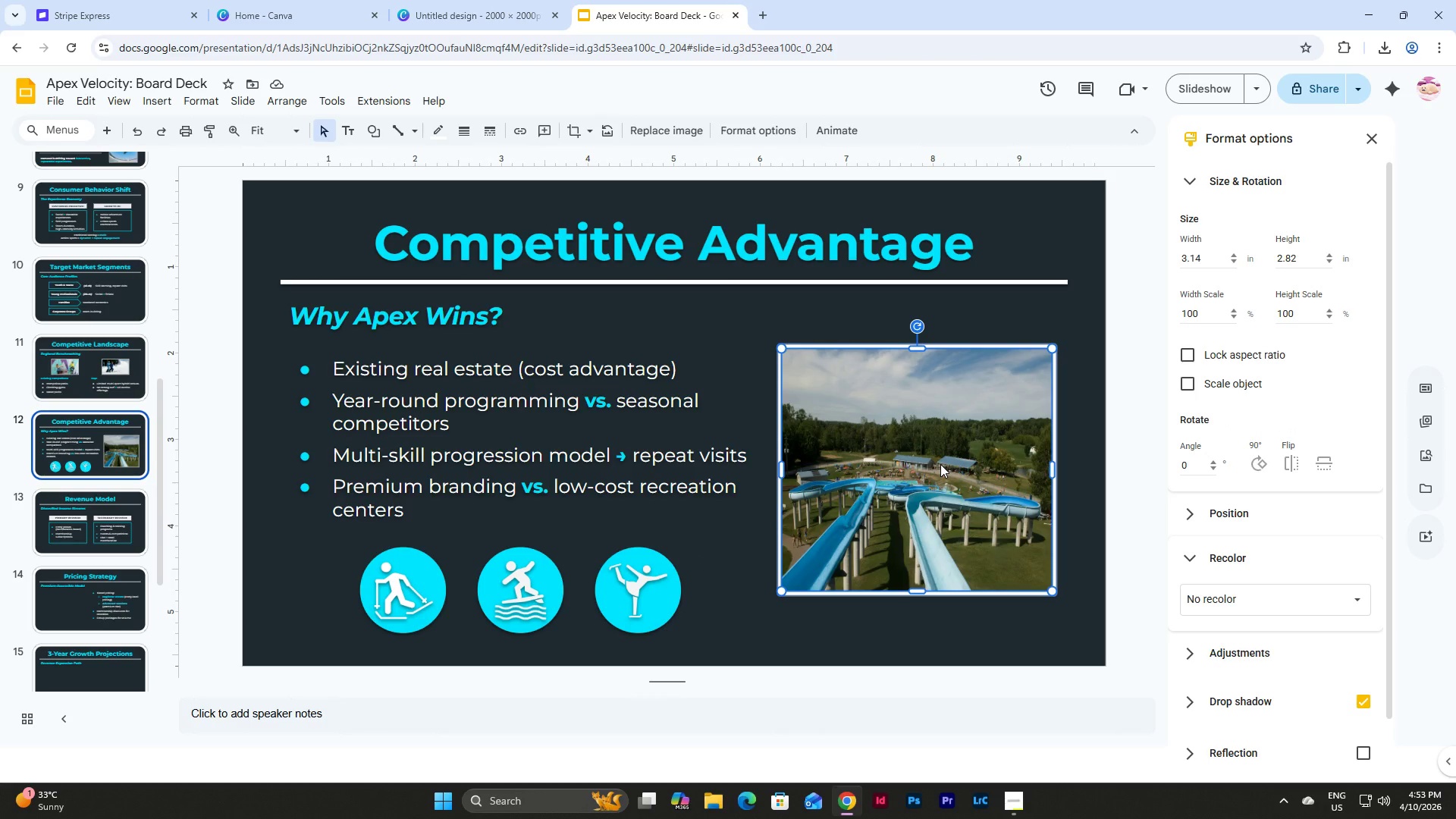 
key(Control+C)
 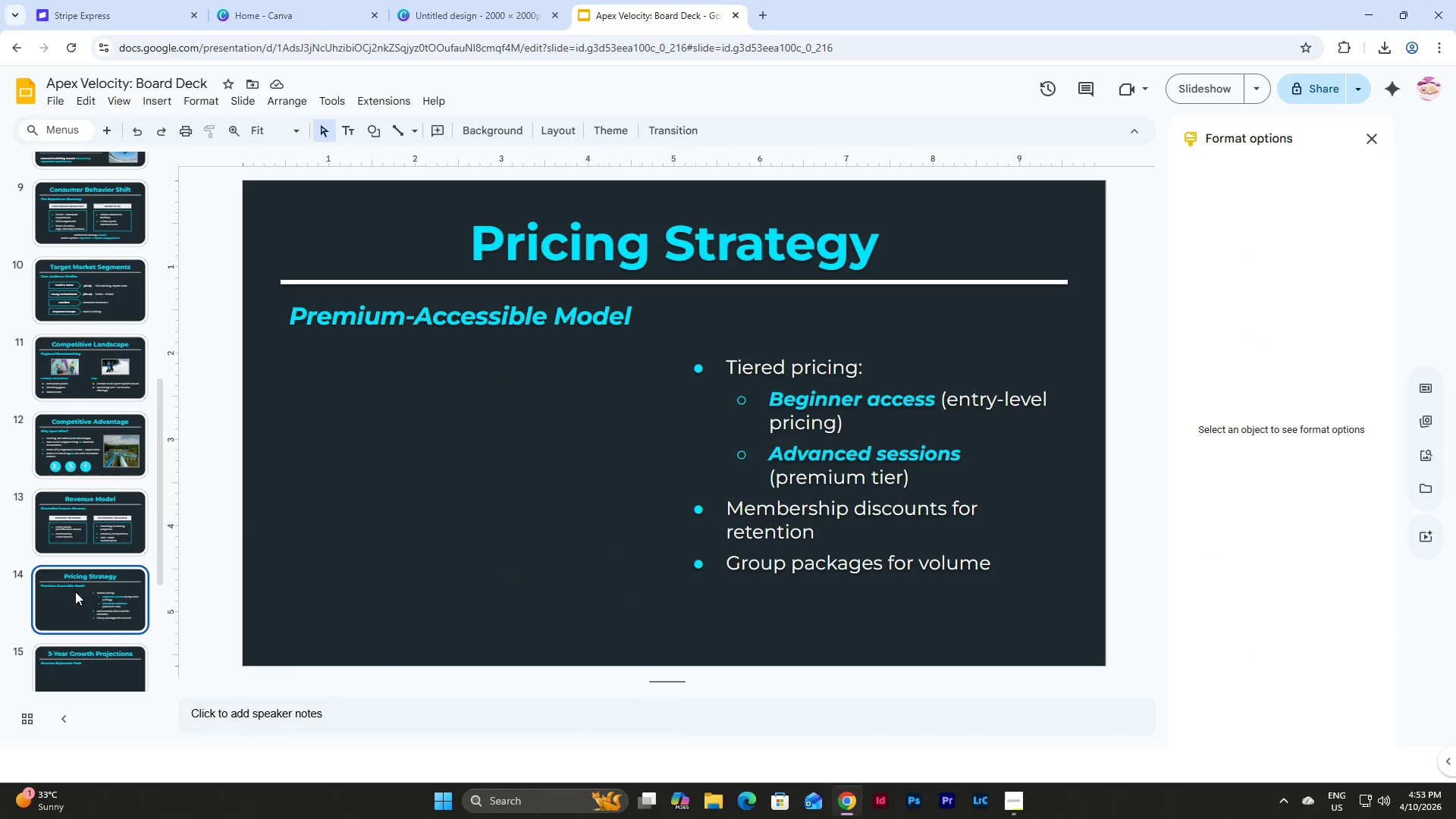 
double_click([475, 469])
 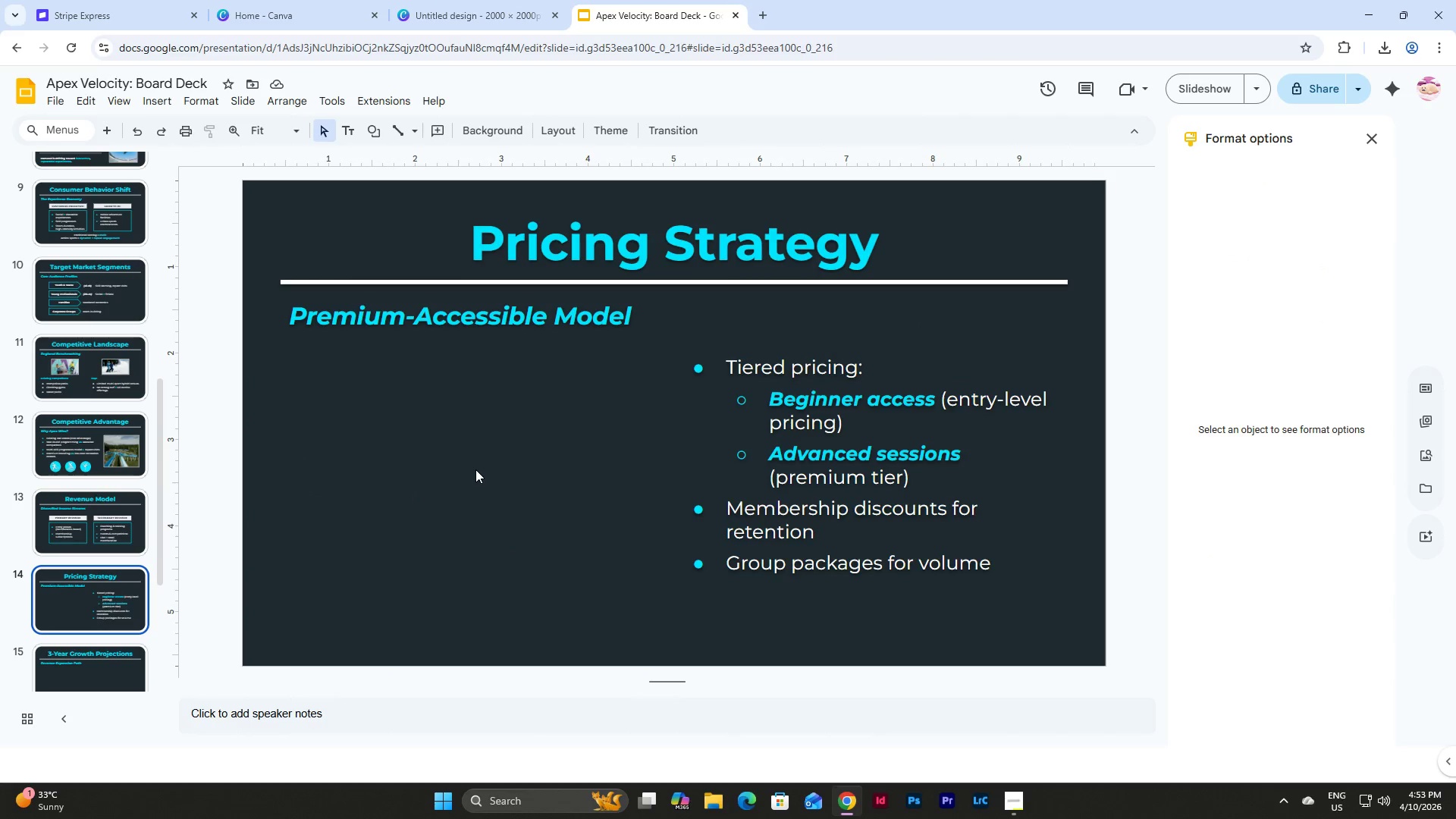 
key(Control+V)
 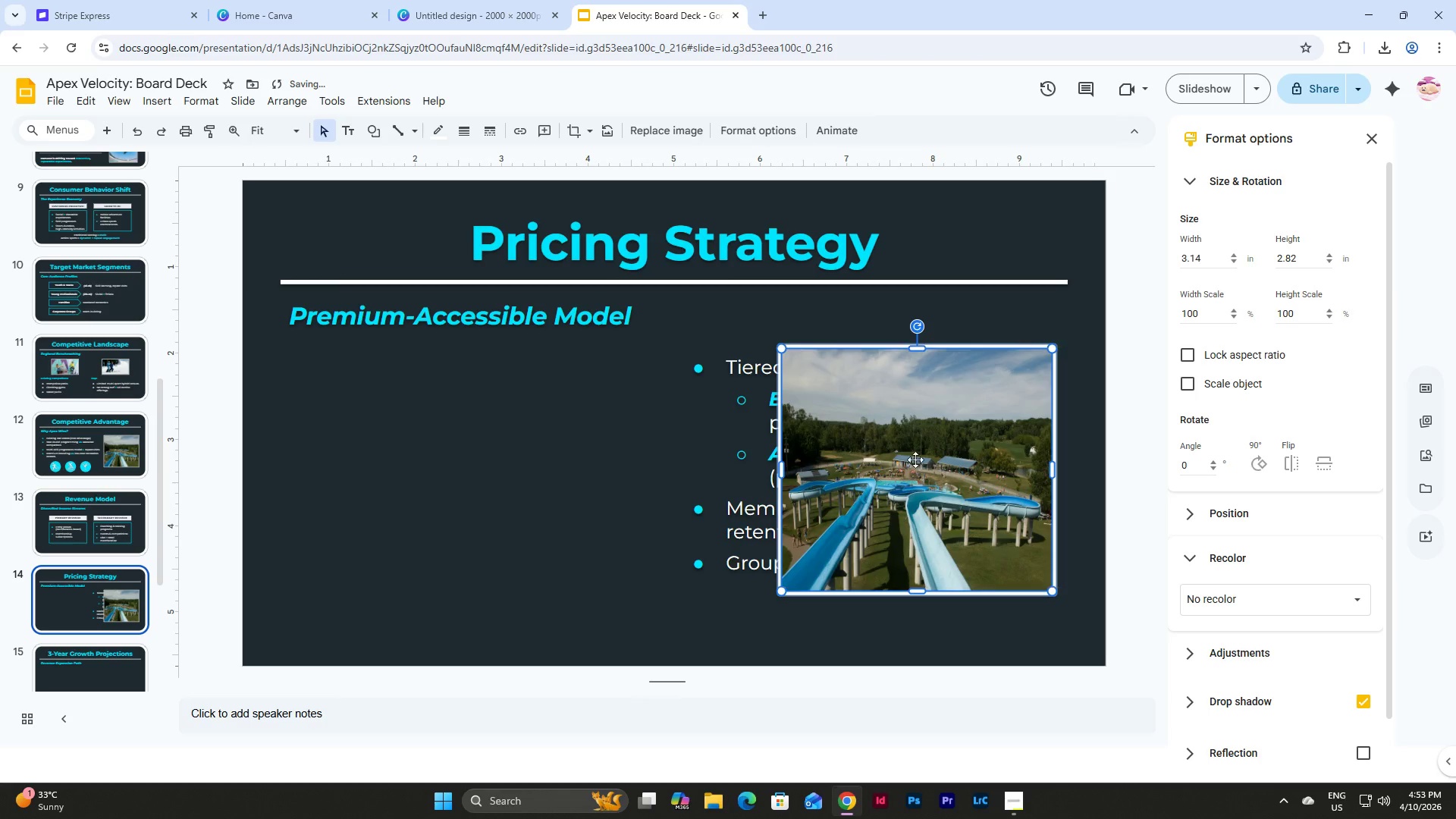 
left_click_drag(start_coordinate=[915, 460], to_coordinate=[430, 472])
 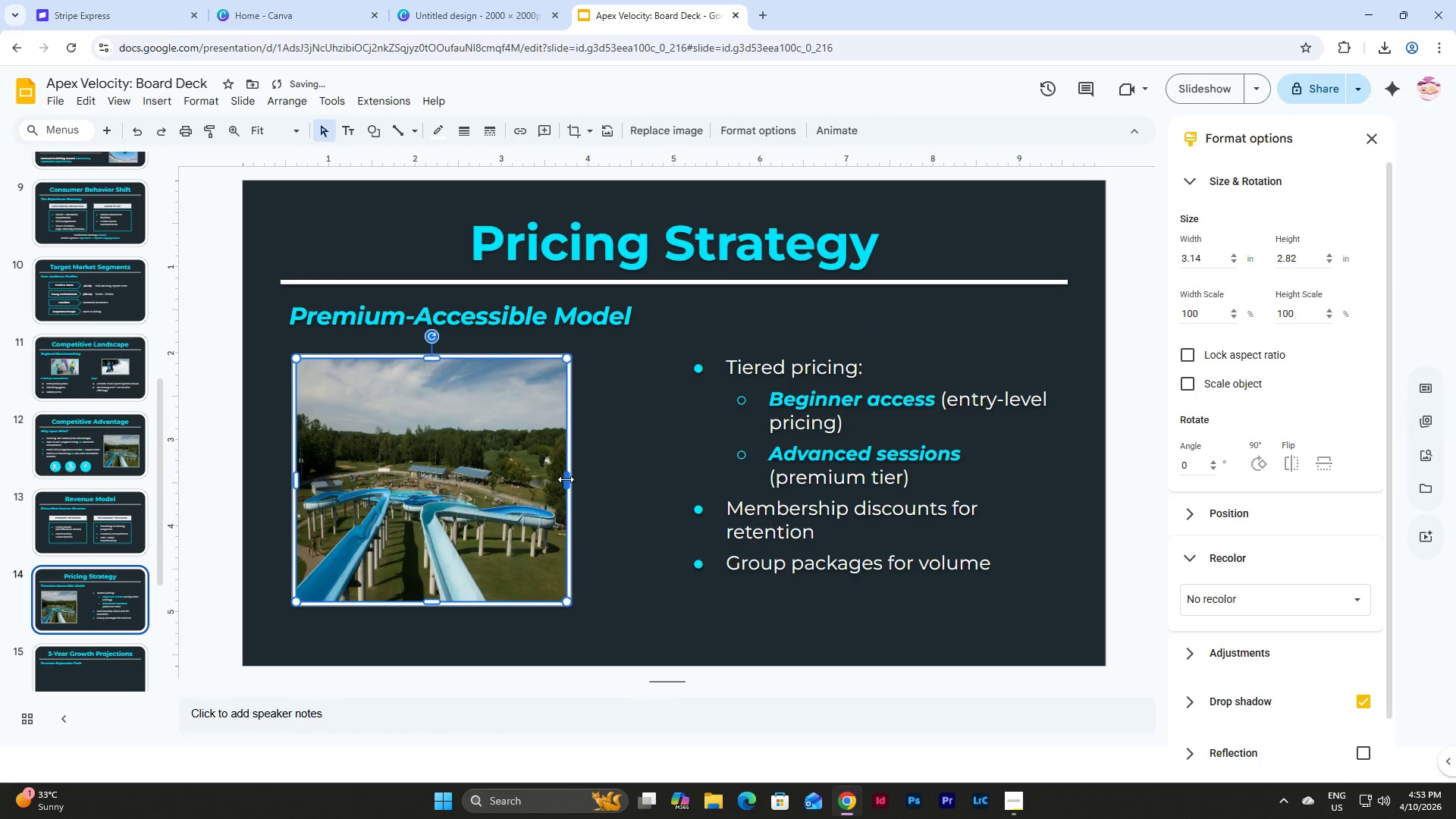 
left_click_drag(start_coordinate=[566, 479], to_coordinate=[641, 489])
 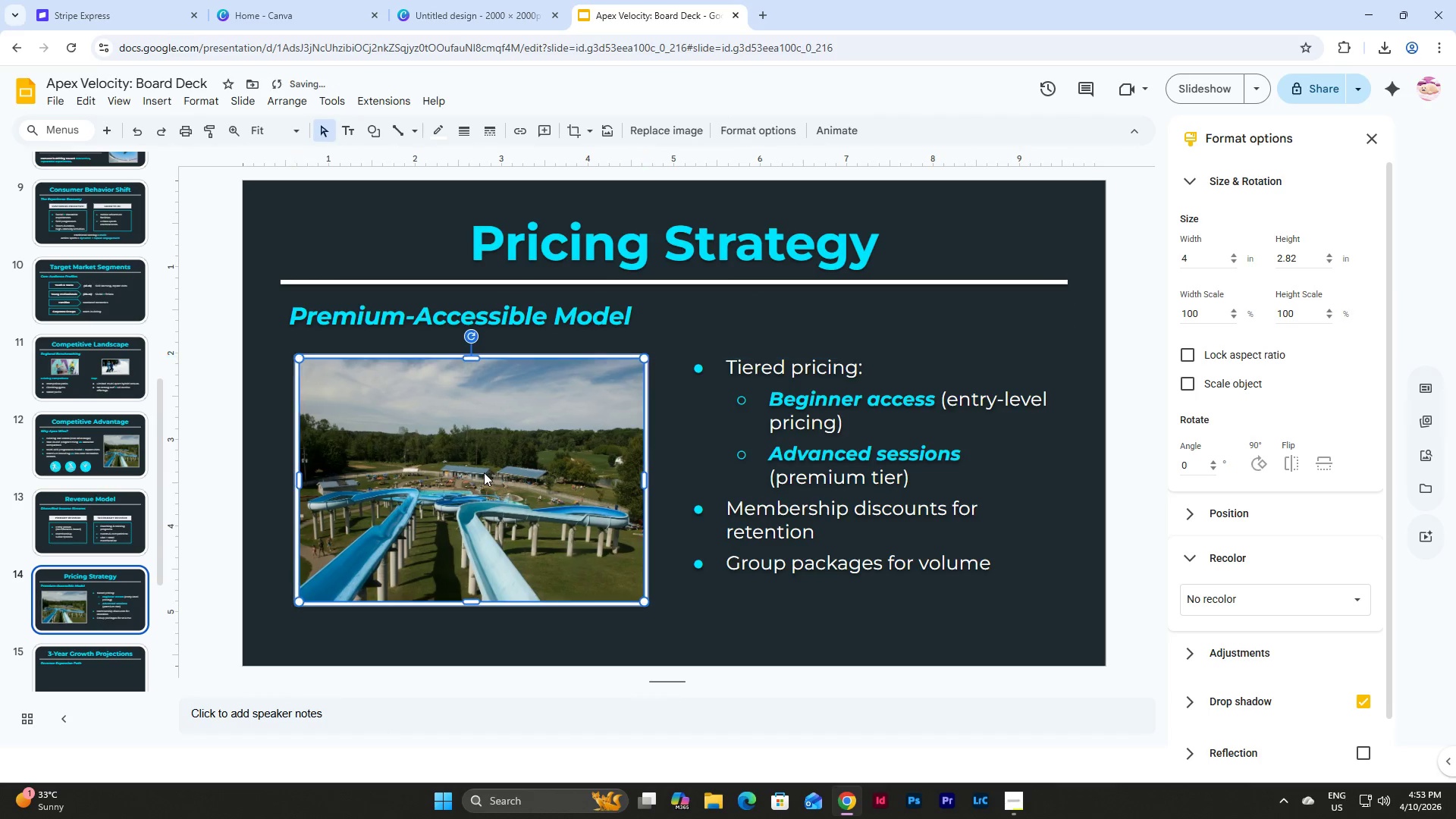 
wait(5.91)
 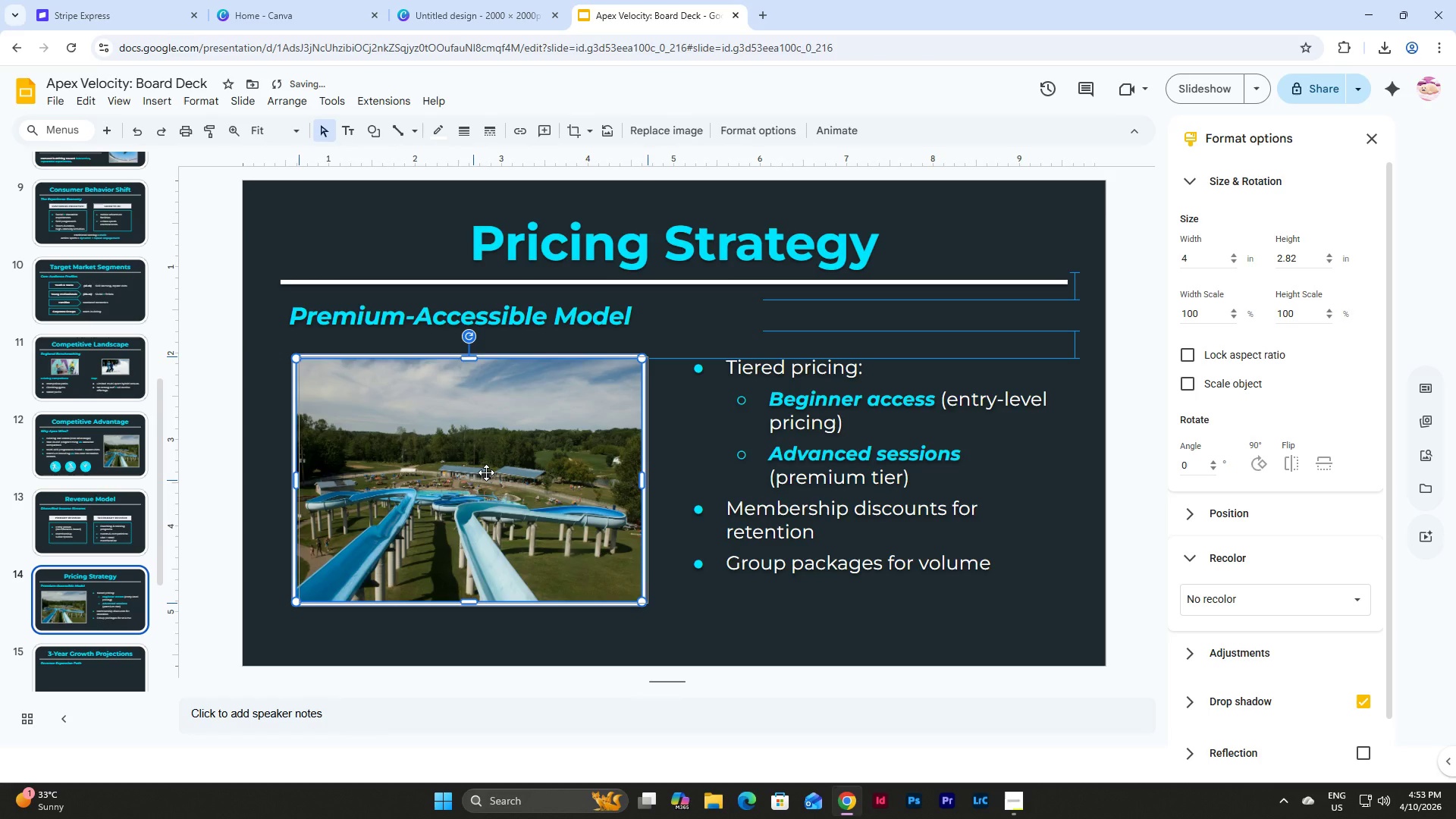 
left_click([484, 472])
 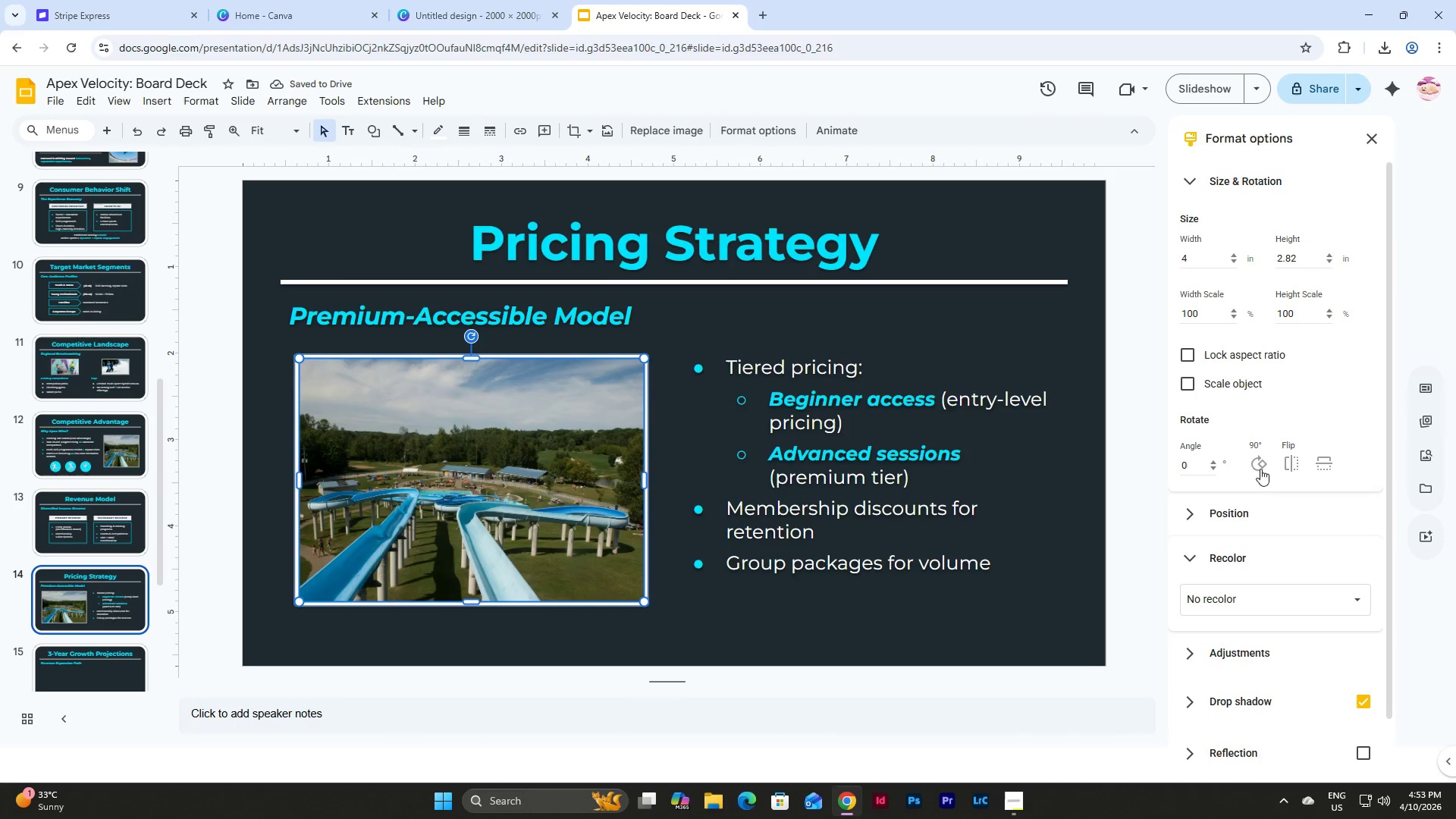 
left_click([1424, 453])
 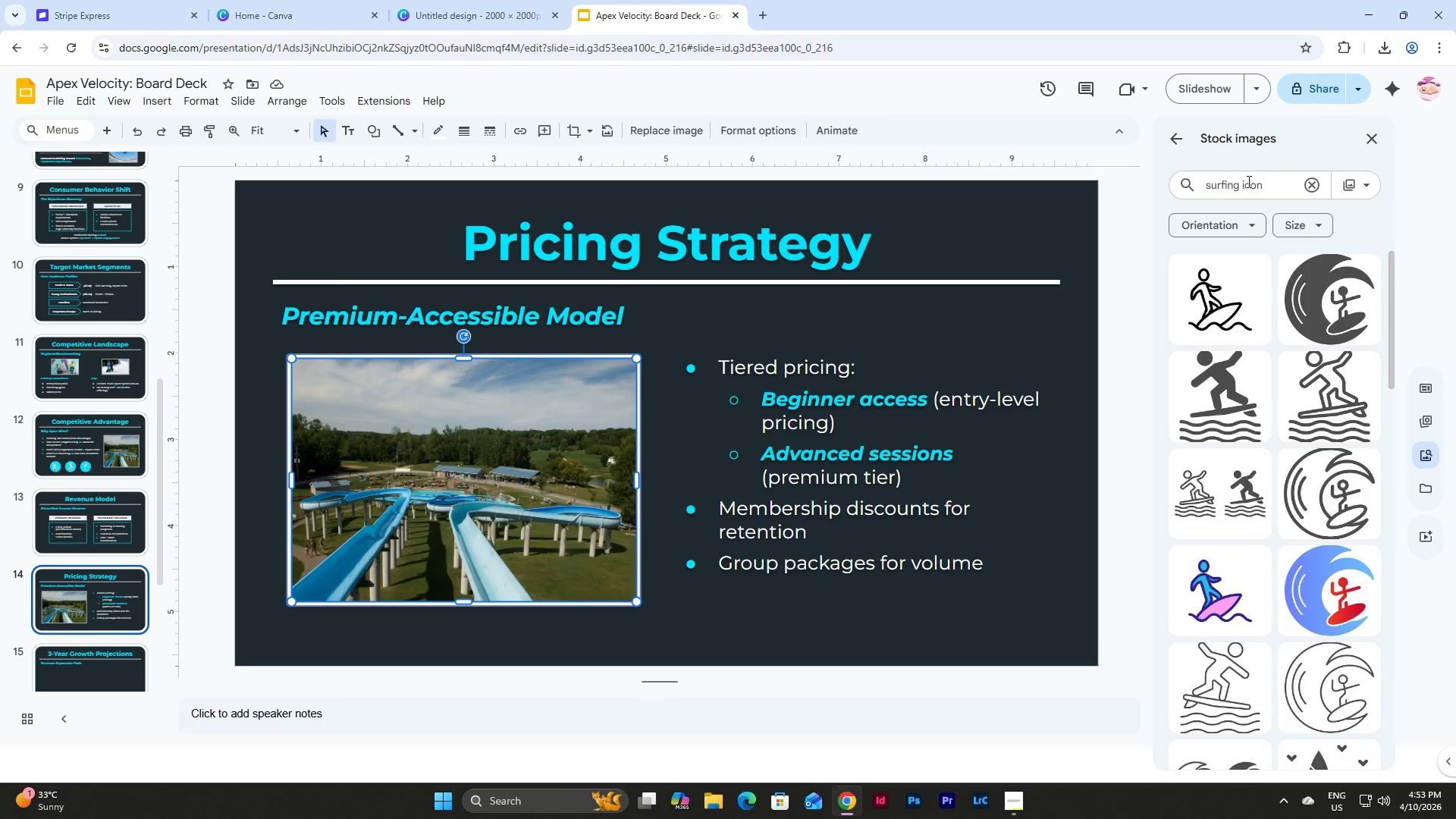 
left_click_drag(start_coordinate=[1268, 182], to_coordinate=[1144, 175])
 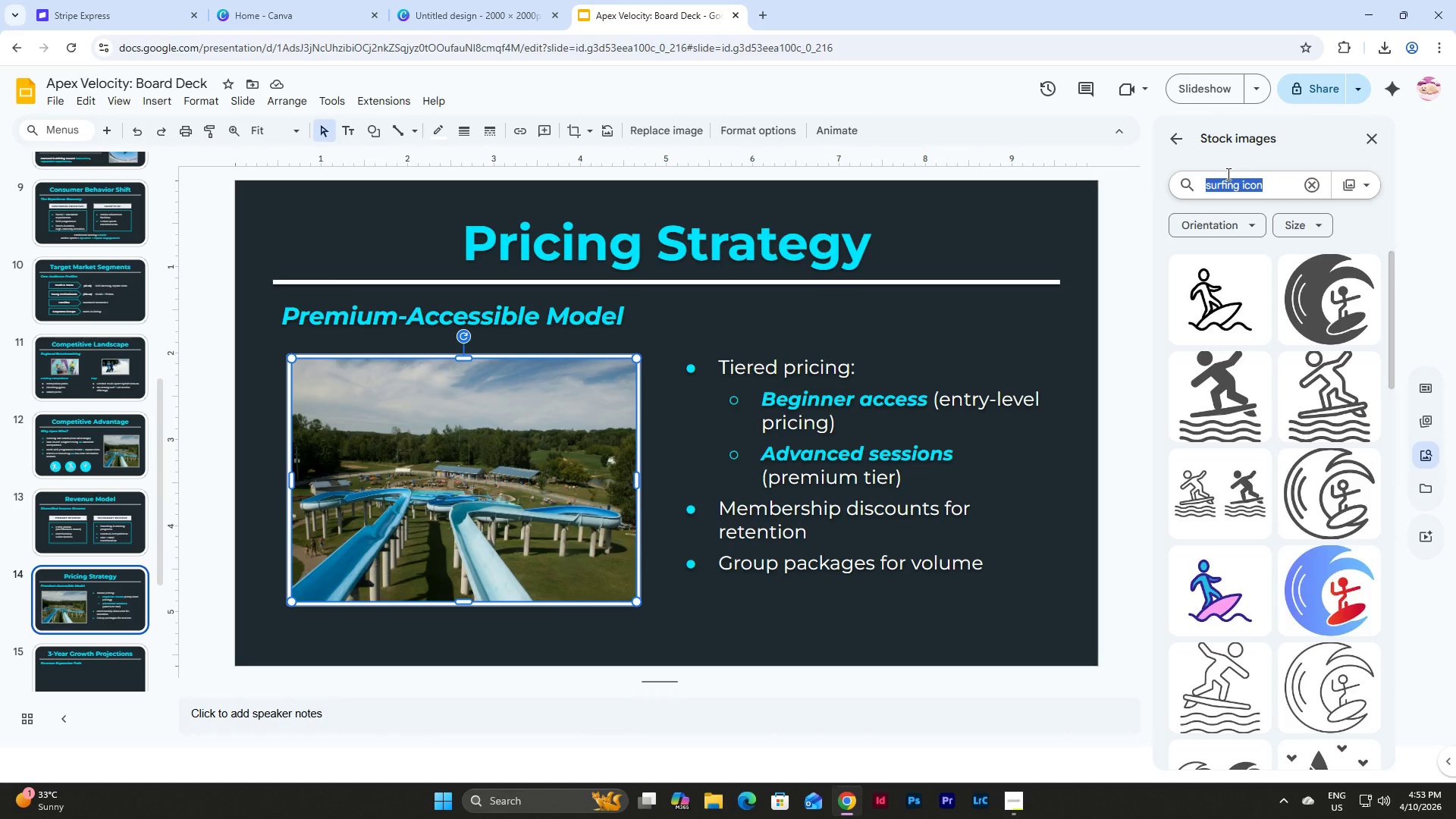 
wait(19.72)
 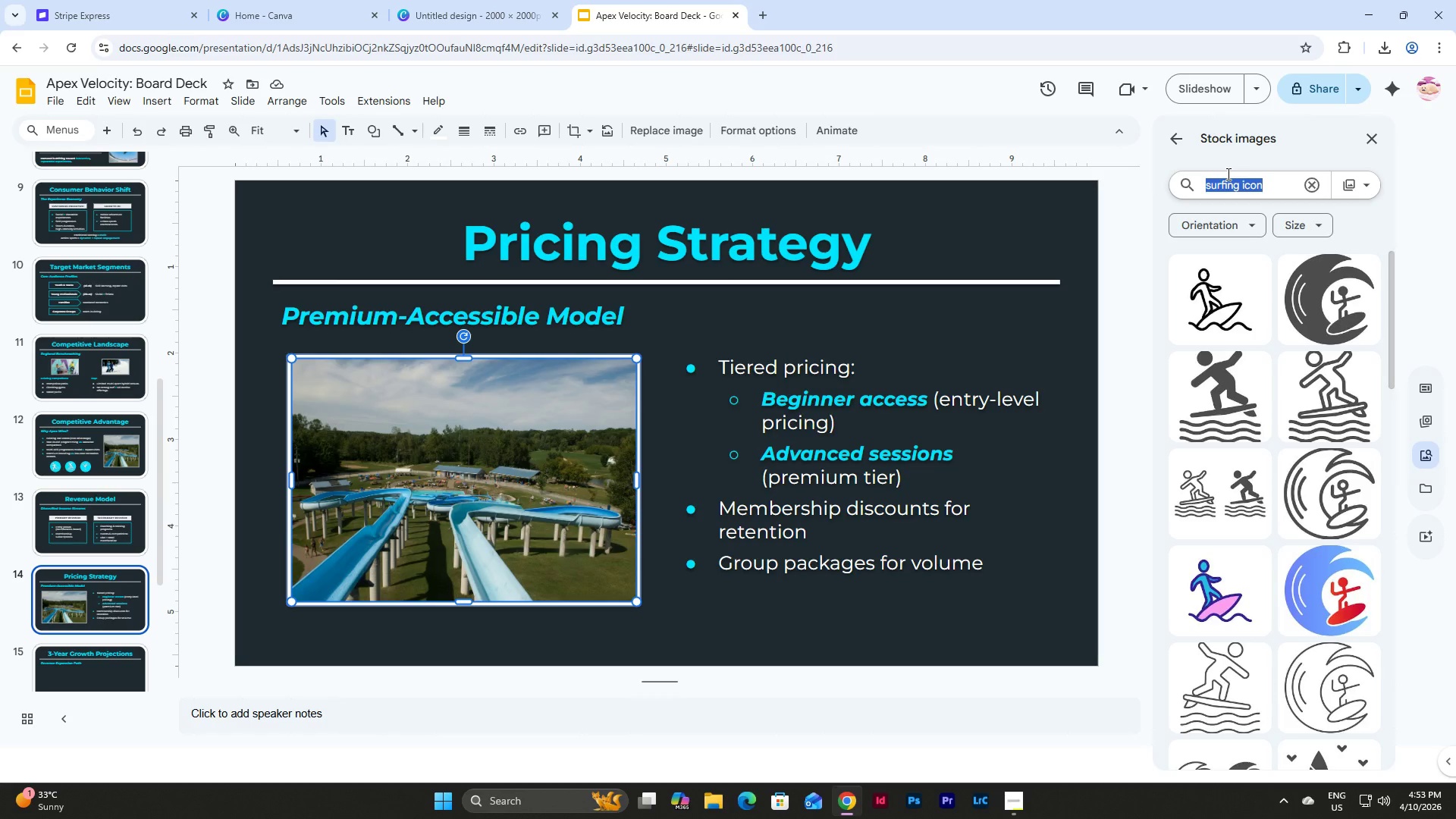 
key(Backspace)
 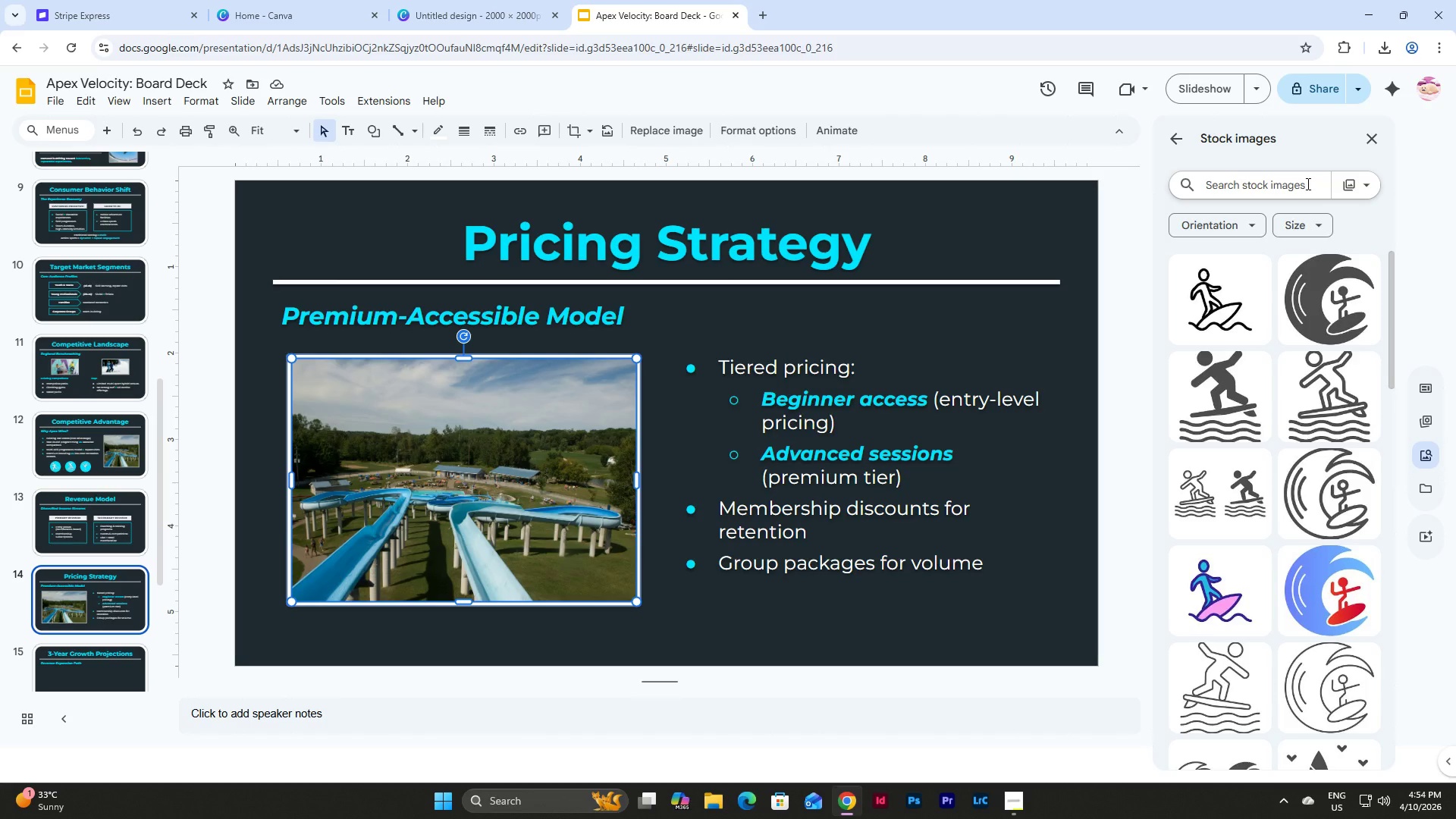 
wait(33.42)
 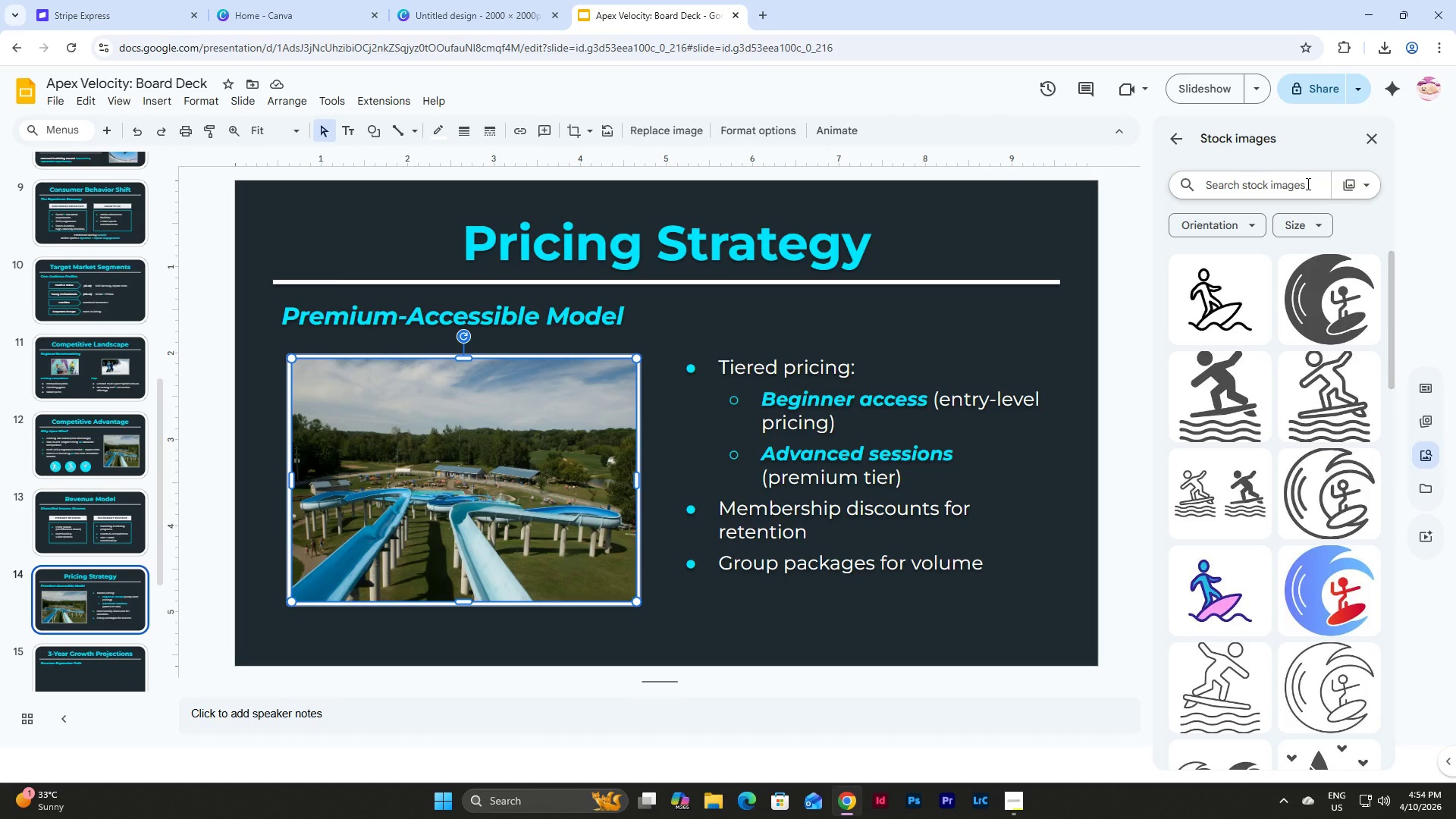 
type(recreation s)
key(Backspace)
type(center)
 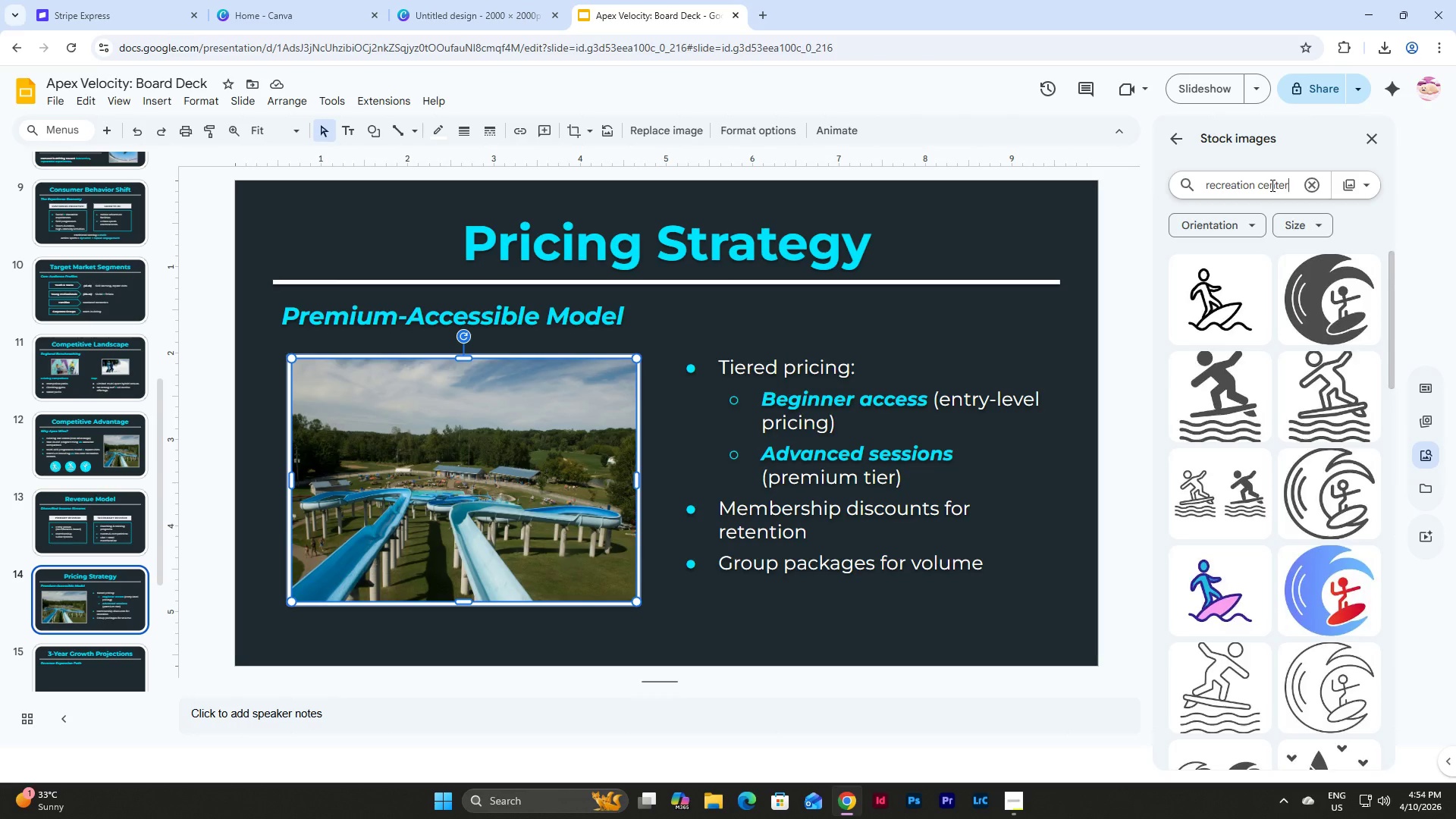 
key(Enter)
 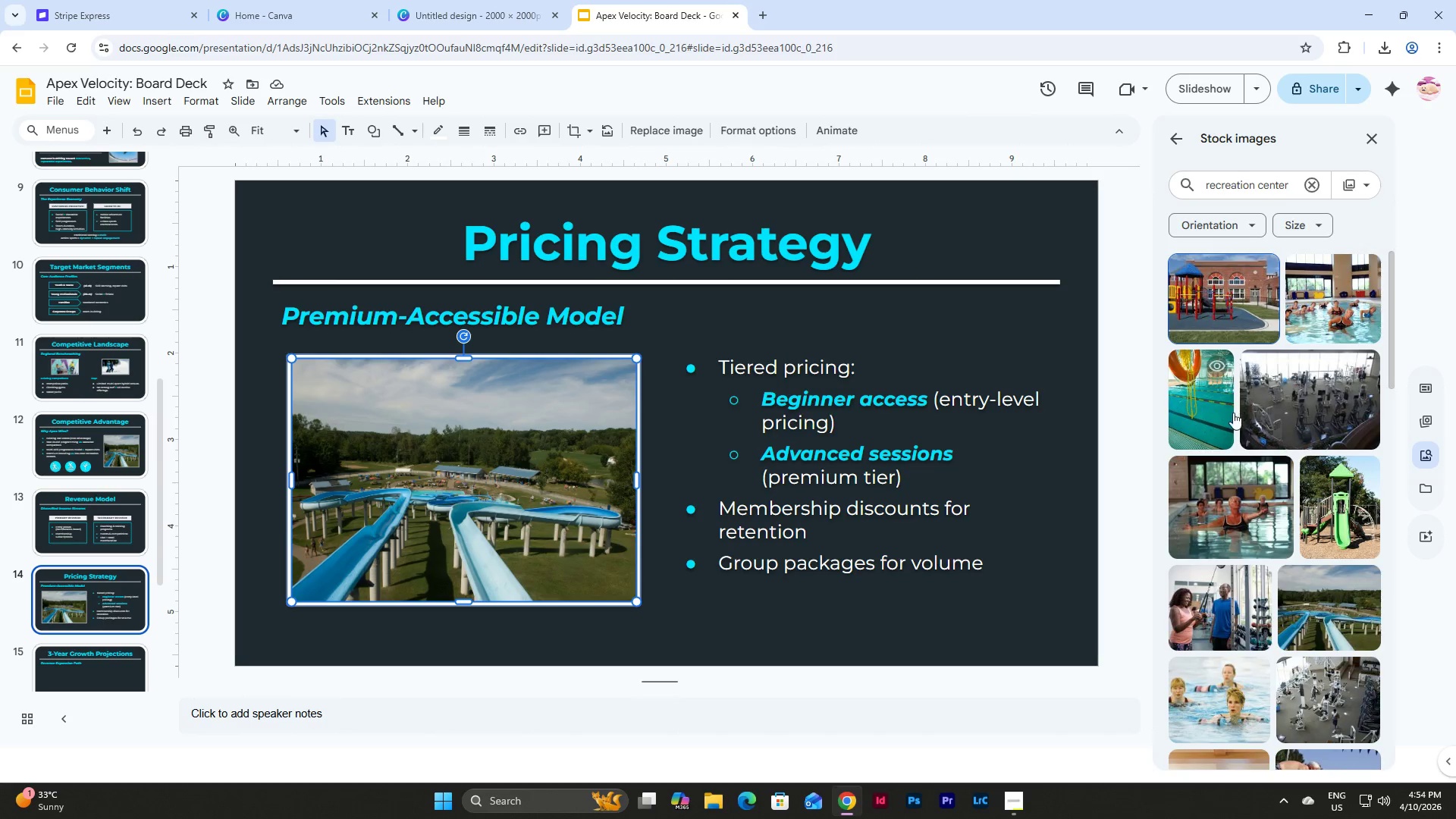 
scroll: coordinate [1233, 413], scroll_direction: down, amount: 18.0
 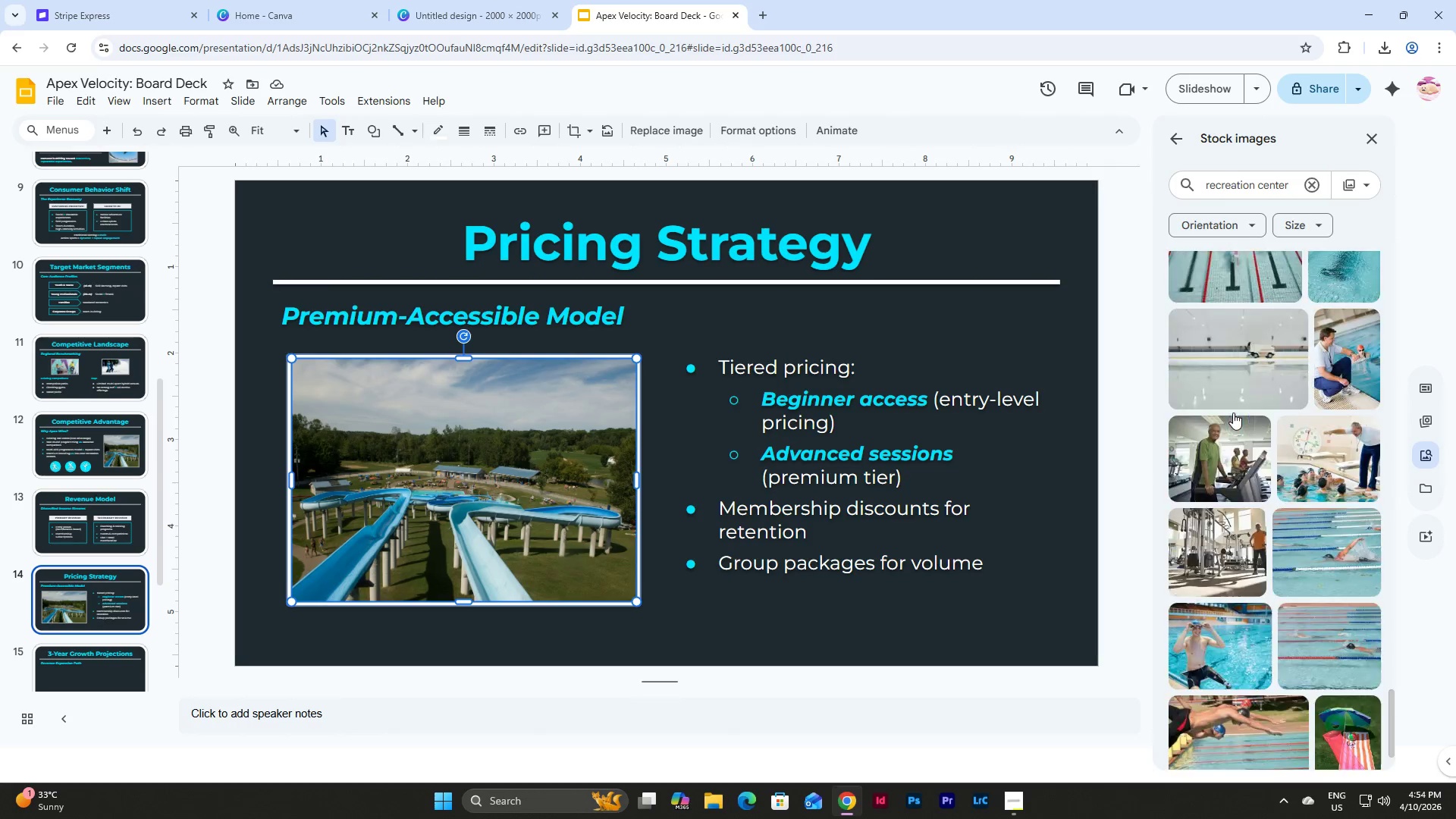 
left_click_drag(start_coordinate=[1255, 188], to_coordinate=[1184, 184])
 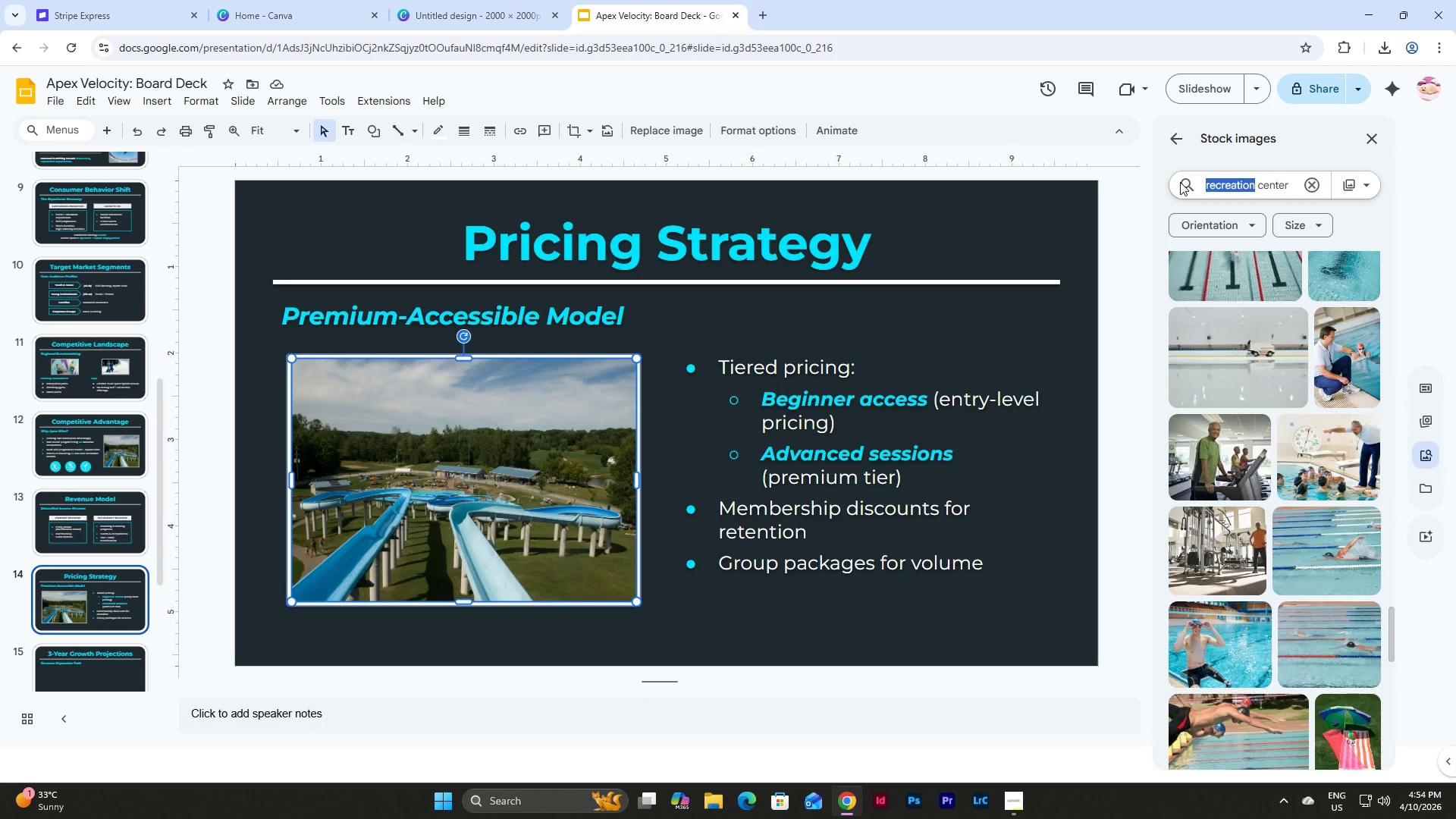 
type(sports)
 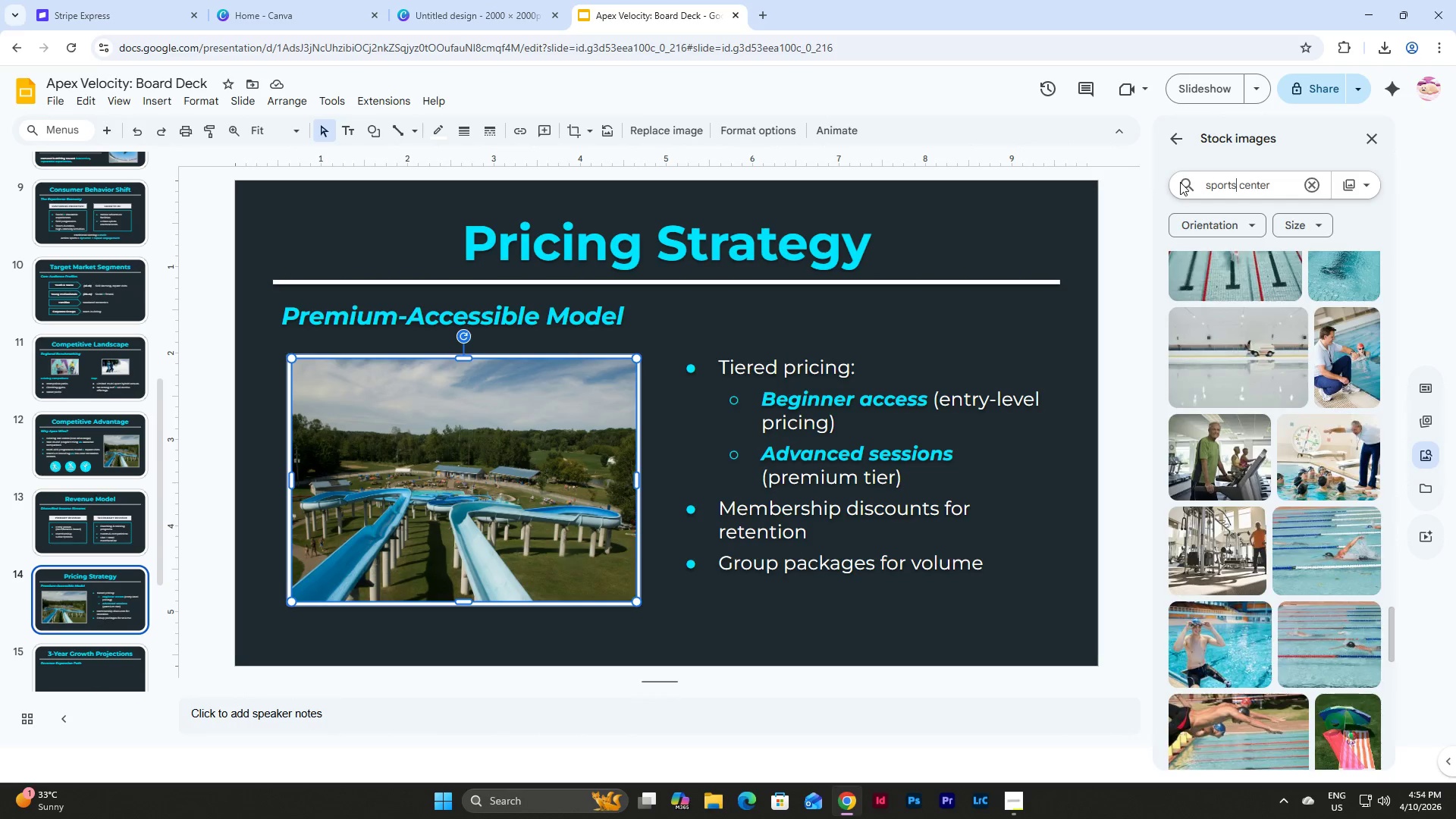 
key(Enter)
 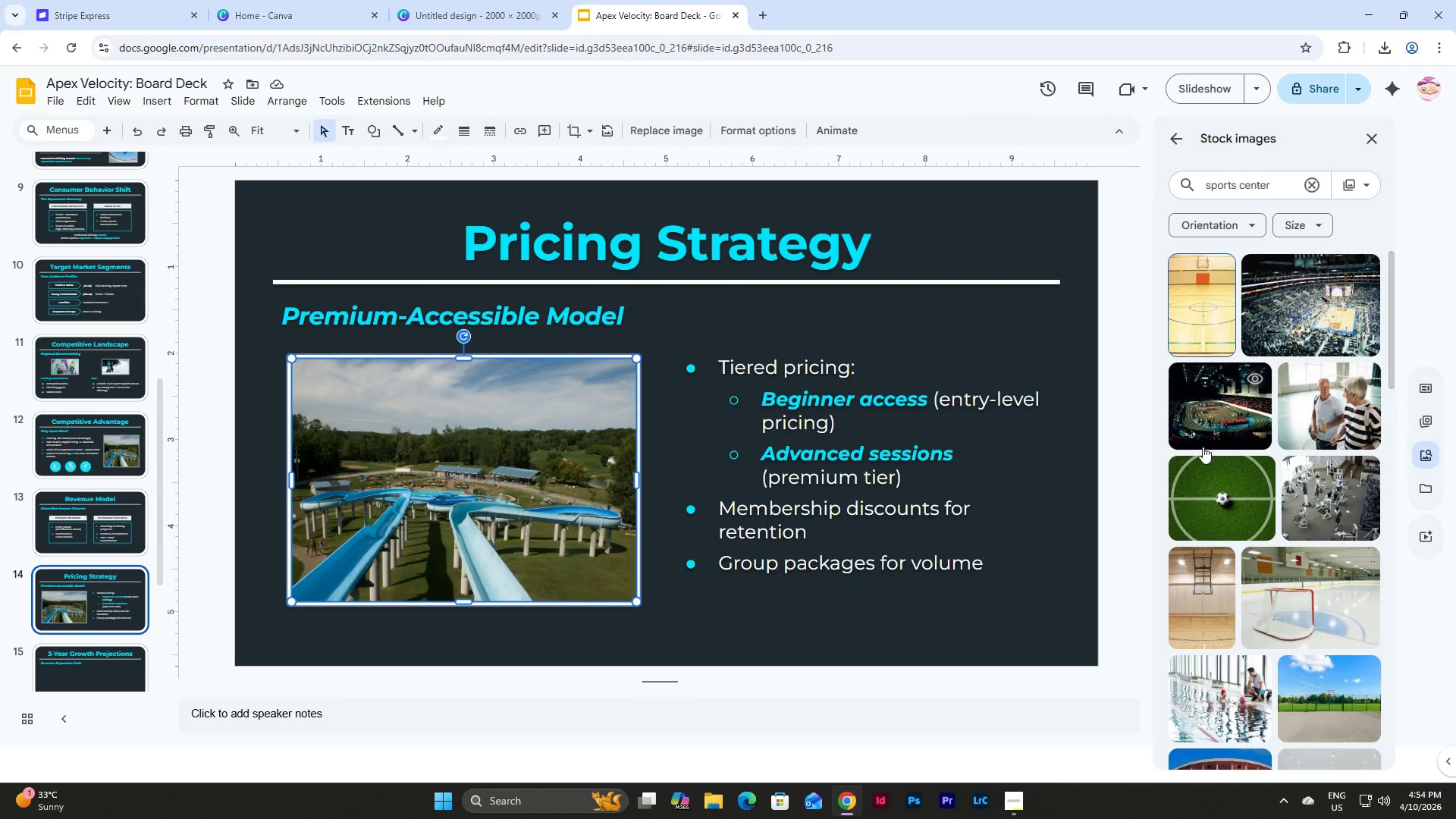 
scroll: coordinate [1230, 371], scroll_direction: down, amount: 15.0
 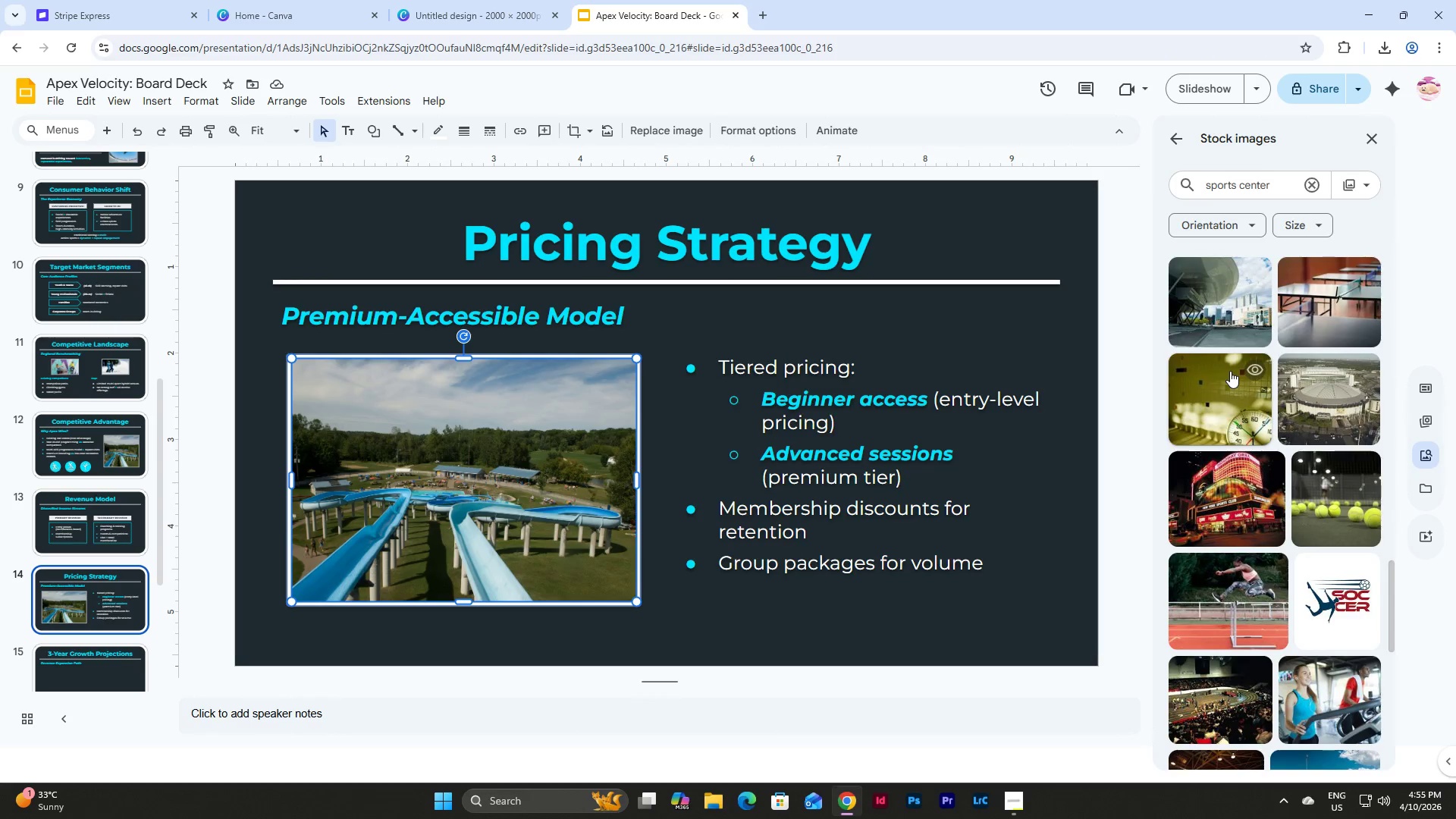 
scroll: coordinate [1230, 371], scroll_direction: up, amount: 1.0
 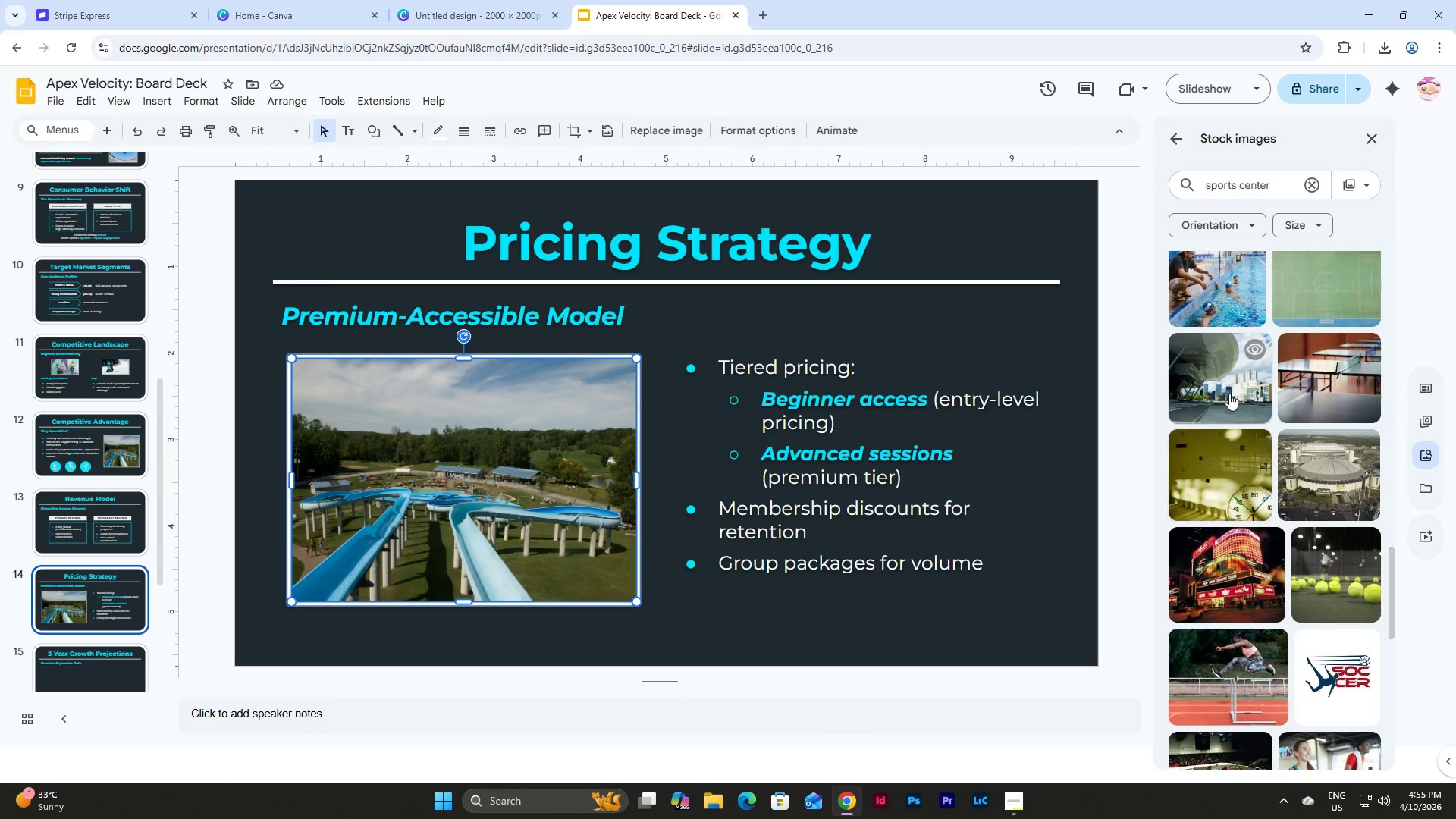 
left_click([1229, 394])
 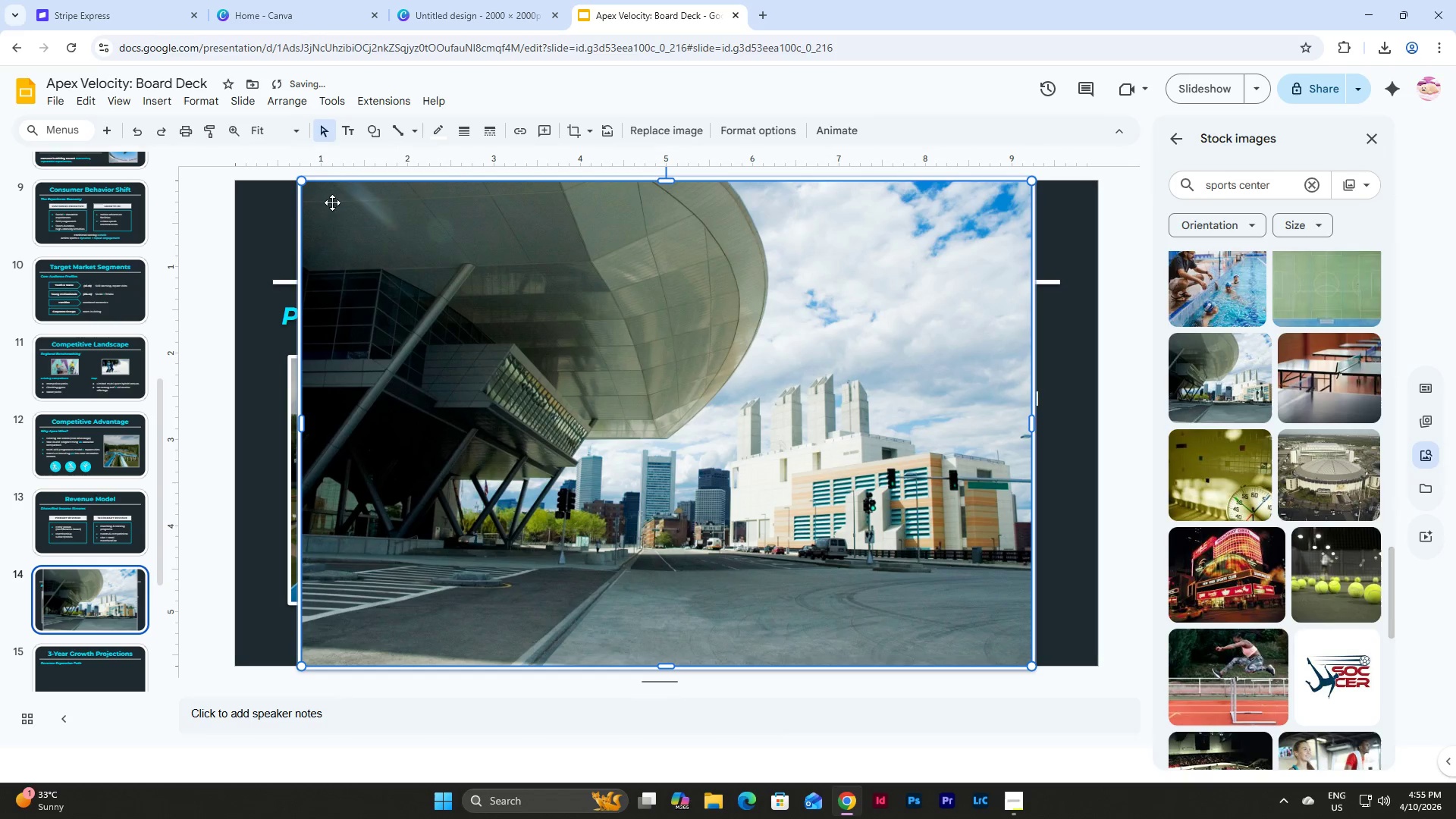 
left_click_drag(start_coordinate=[300, 183], to_coordinate=[582, 438])
 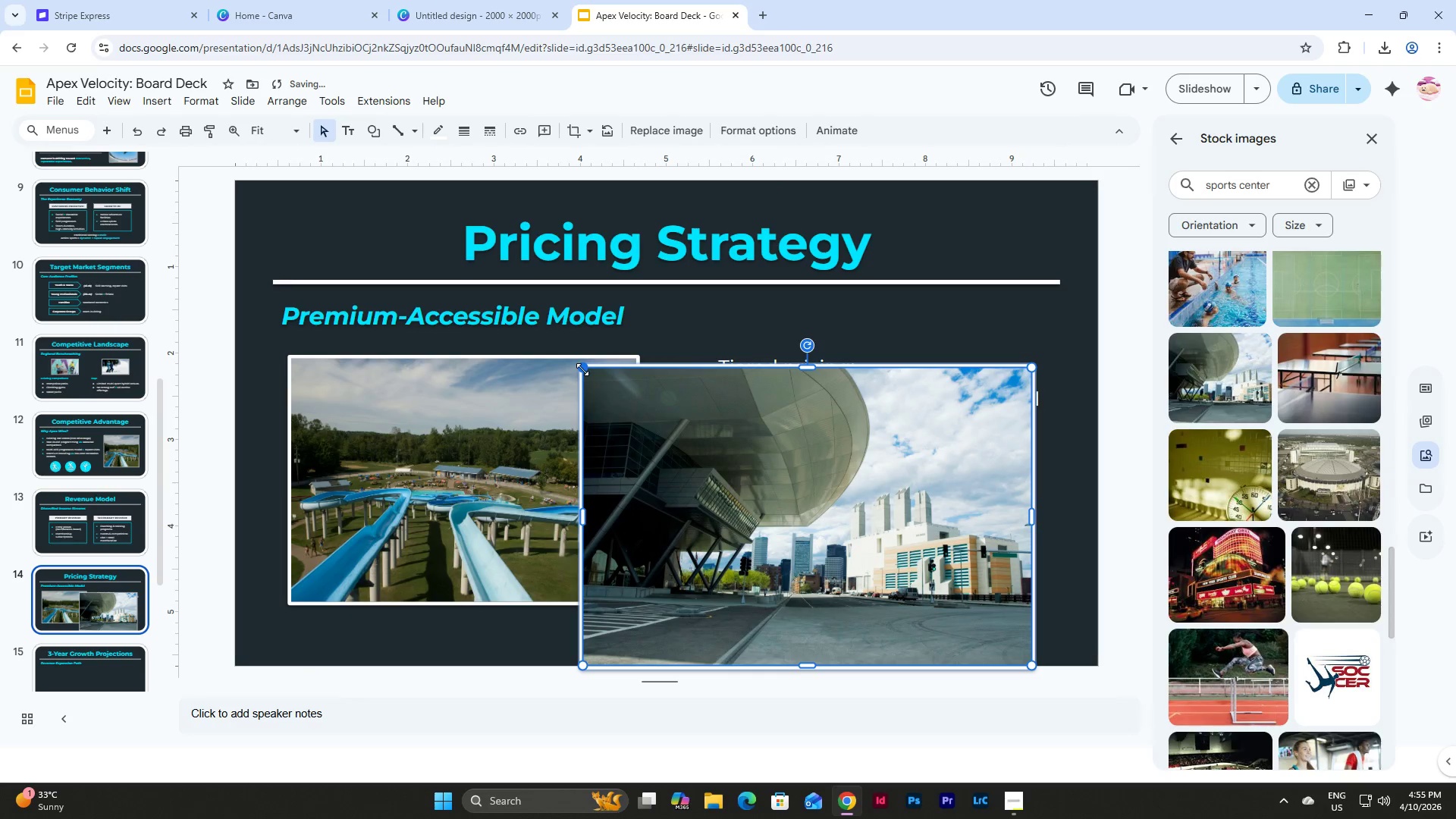 
left_click_drag(start_coordinate=[582, 369], to_coordinate=[621, 403])
 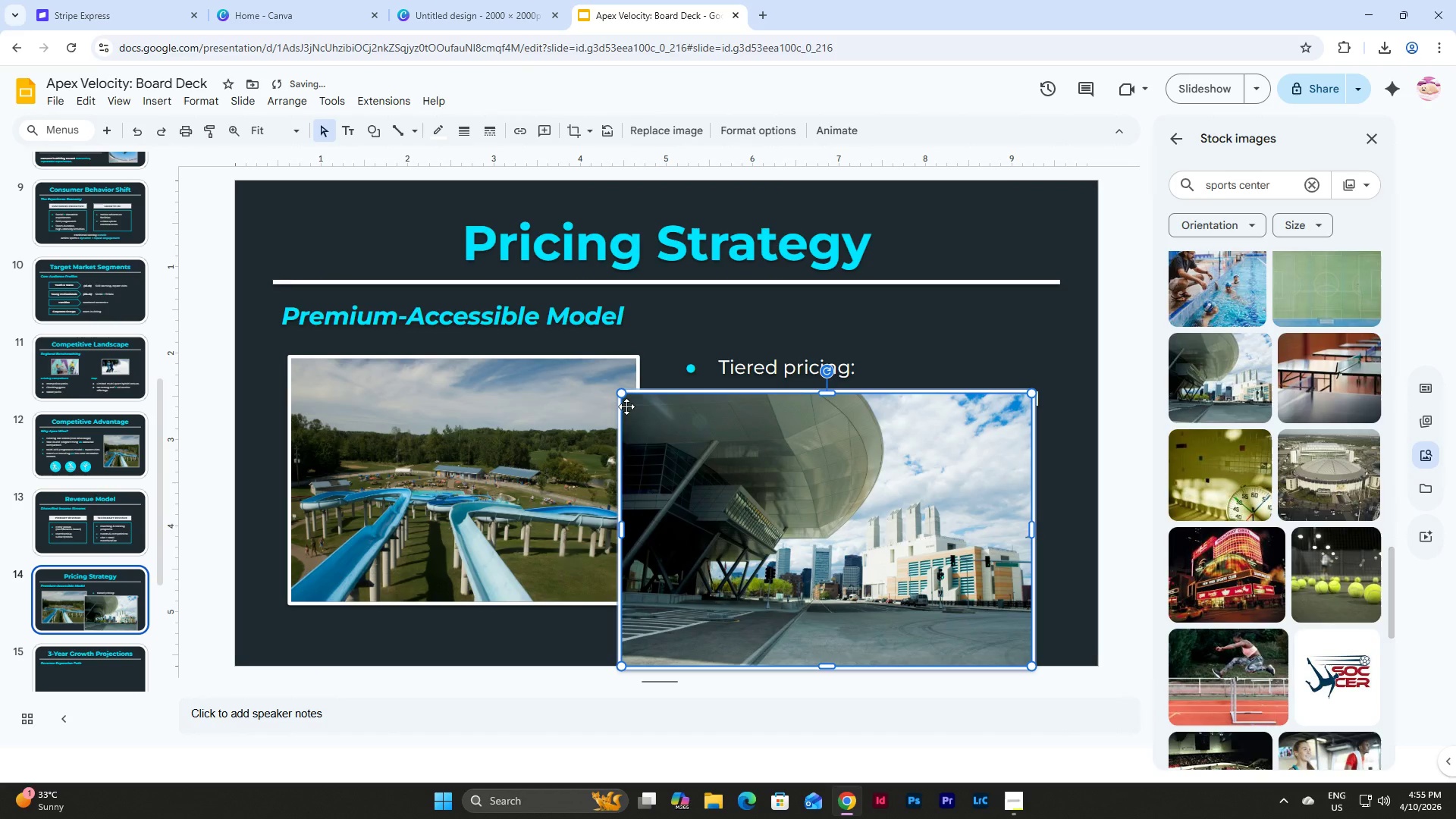 
left_click_drag(start_coordinate=[626, 406], to_coordinate=[297, 372])
 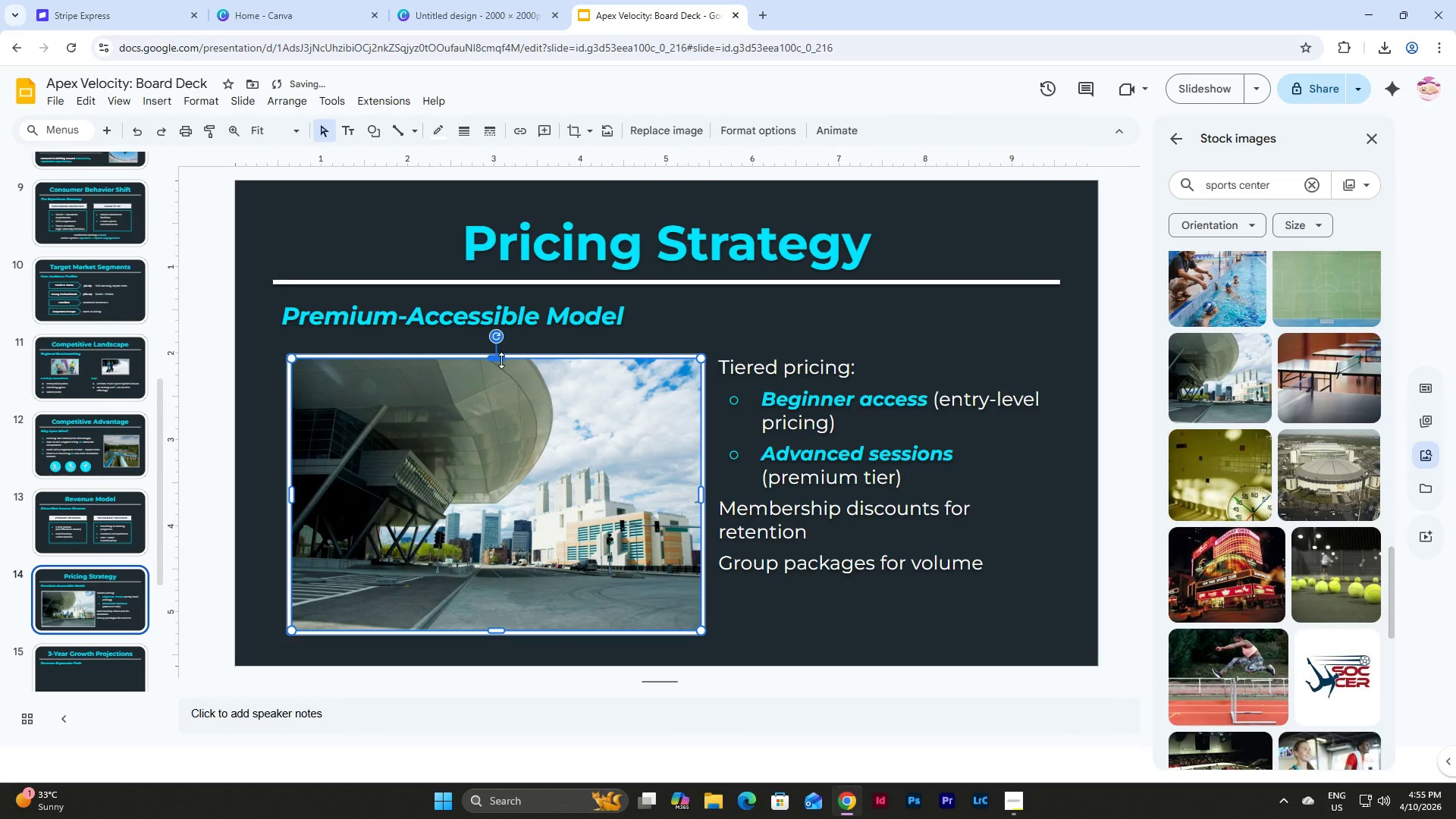 
left_click_drag(start_coordinate=[501, 360], to_coordinate=[497, 408])
 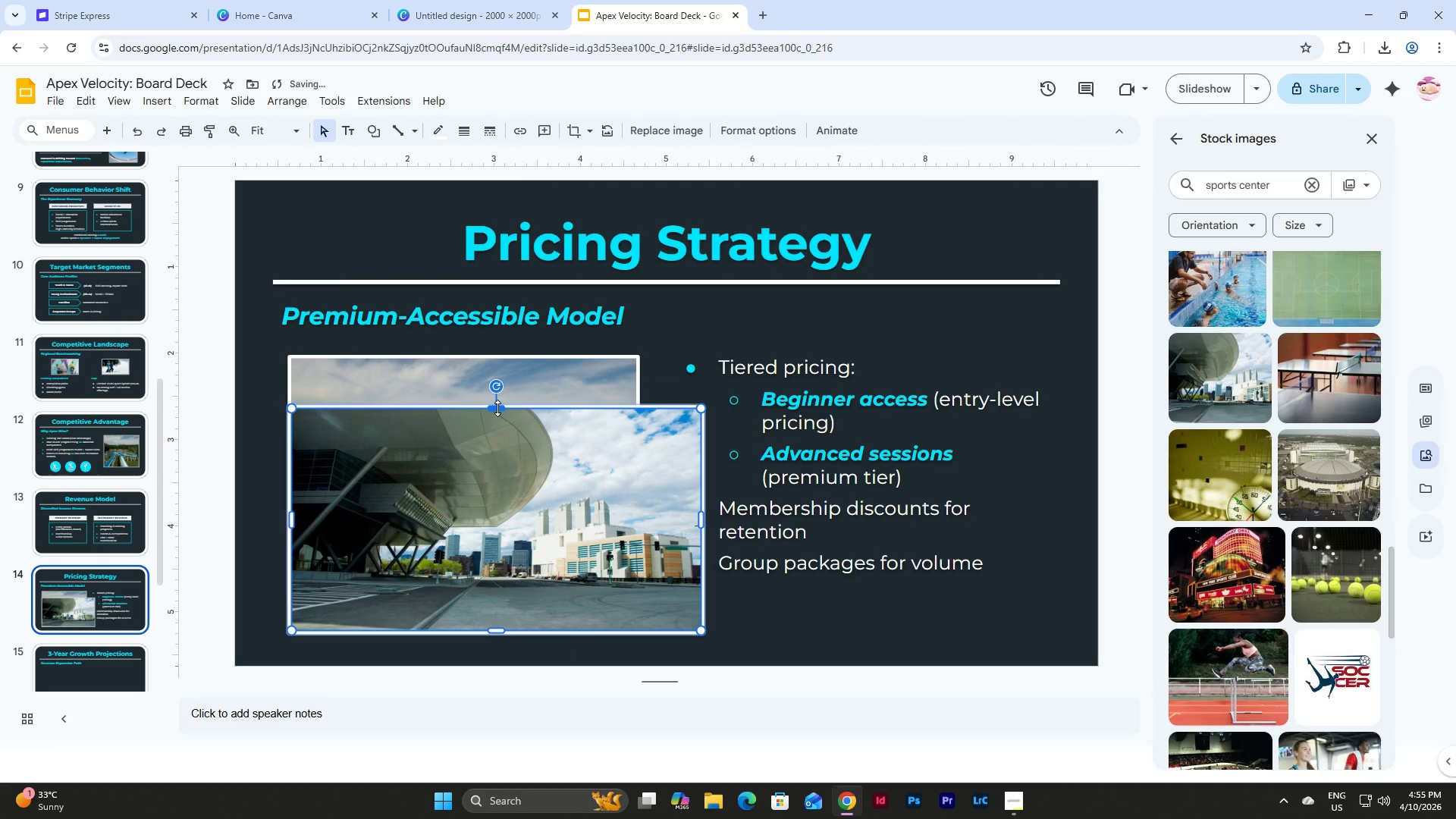 
left_click_drag(start_coordinate=[497, 408], to_coordinate=[494, 359])
 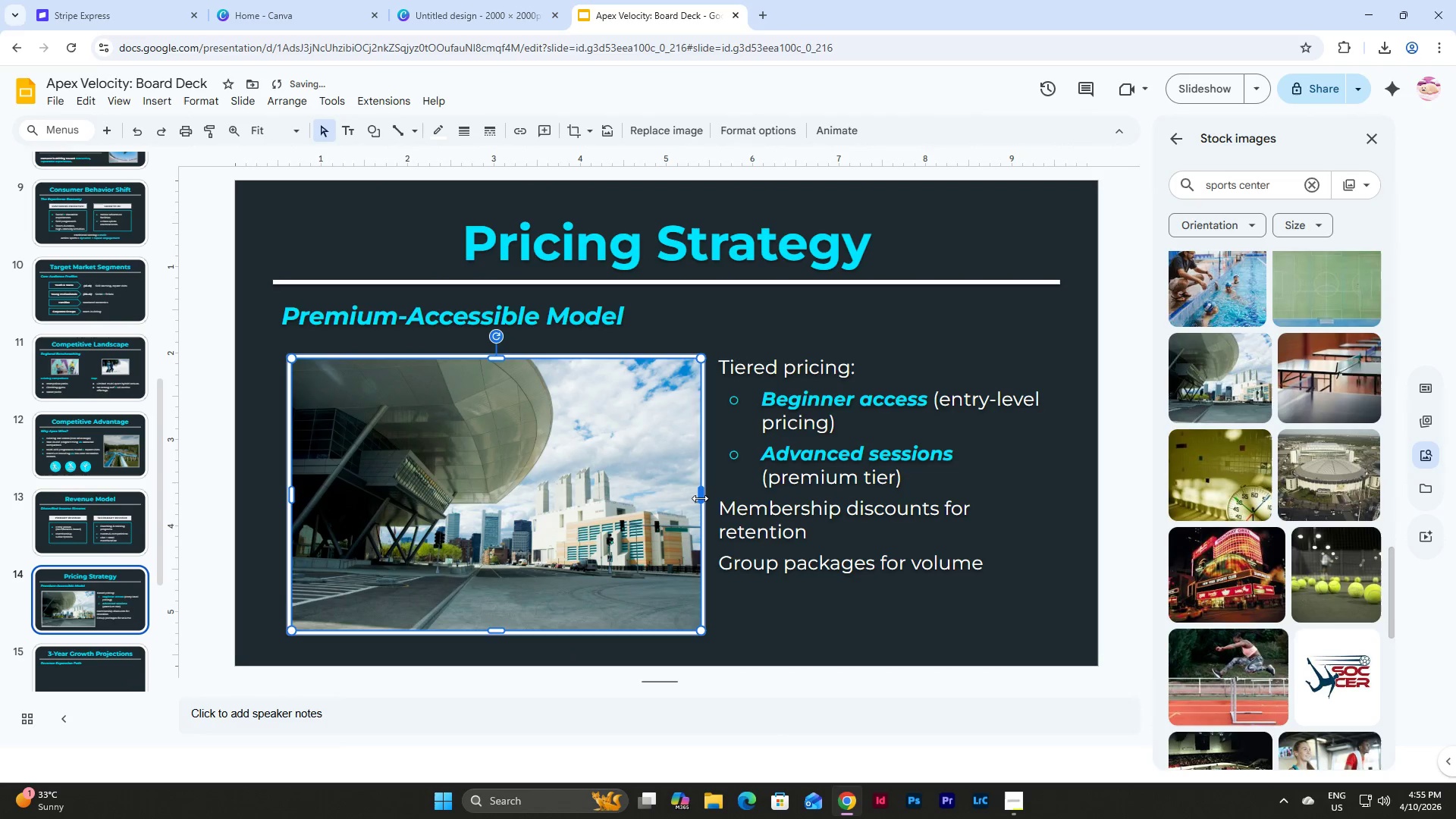 
left_click_drag(start_coordinate=[700, 497], to_coordinate=[553, 488])
 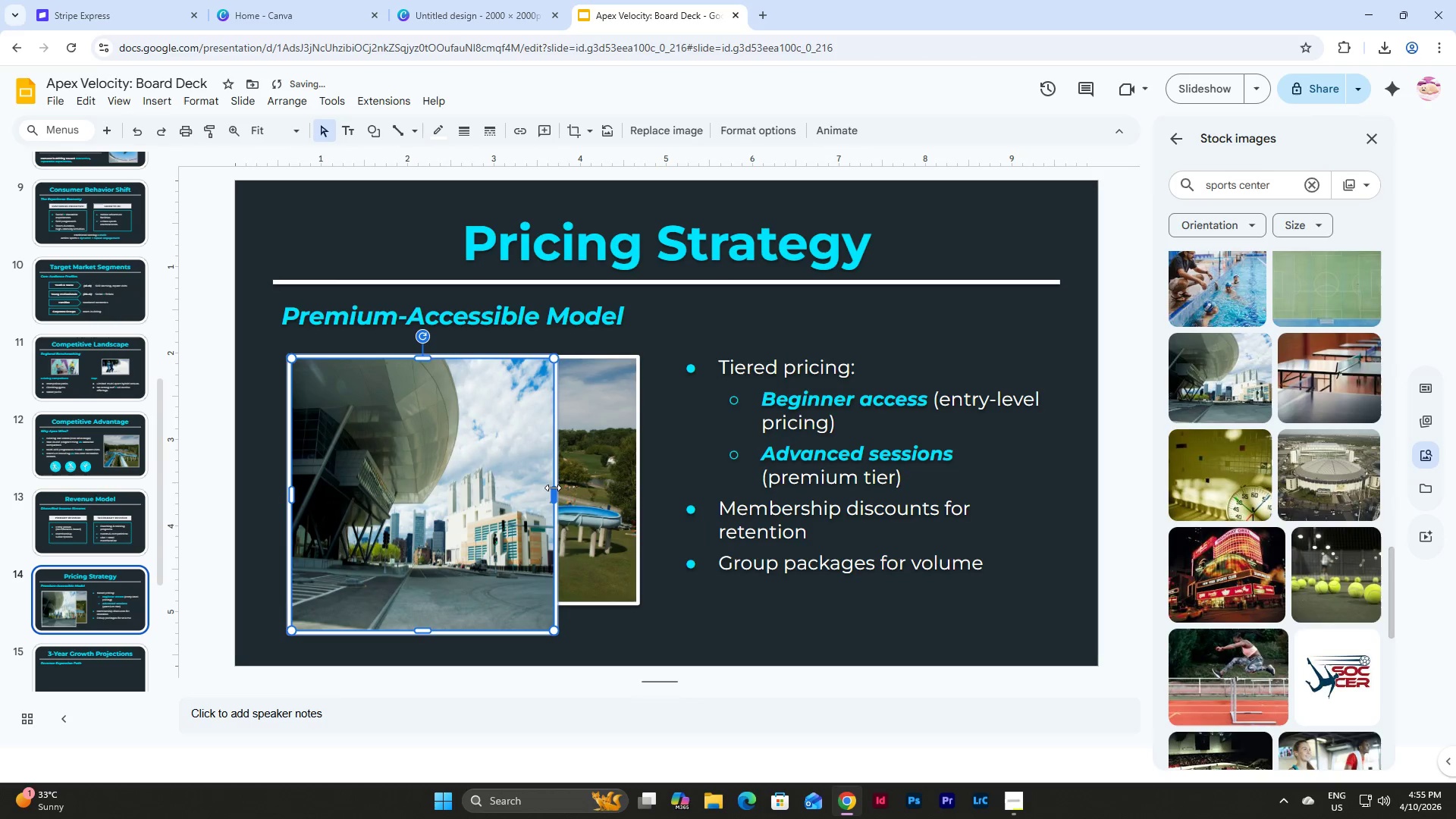 
left_click_drag(start_coordinate=[553, 488], to_coordinate=[634, 495])
 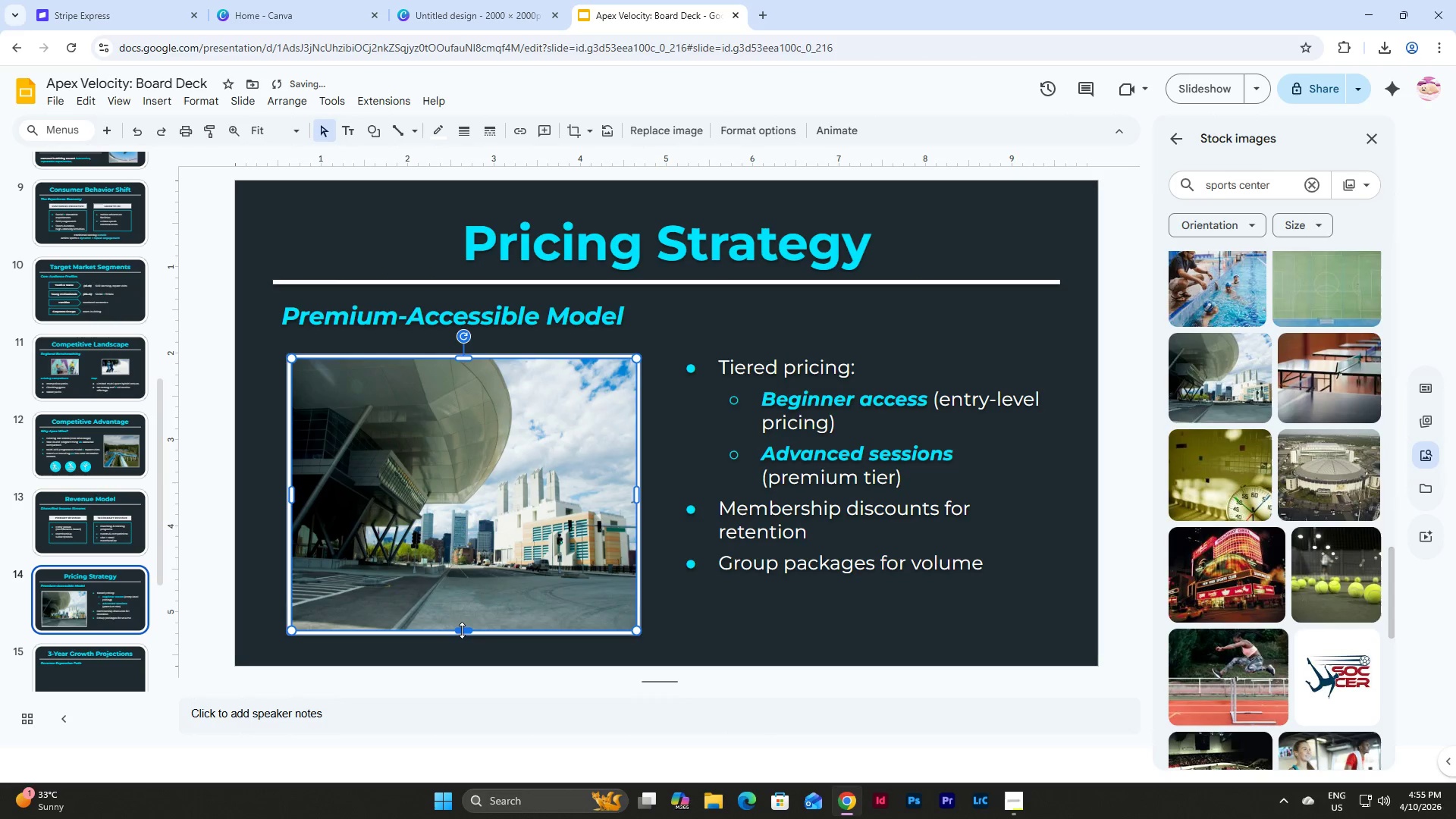 
left_click_drag(start_coordinate=[462, 630], to_coordinate=[483, 505])
 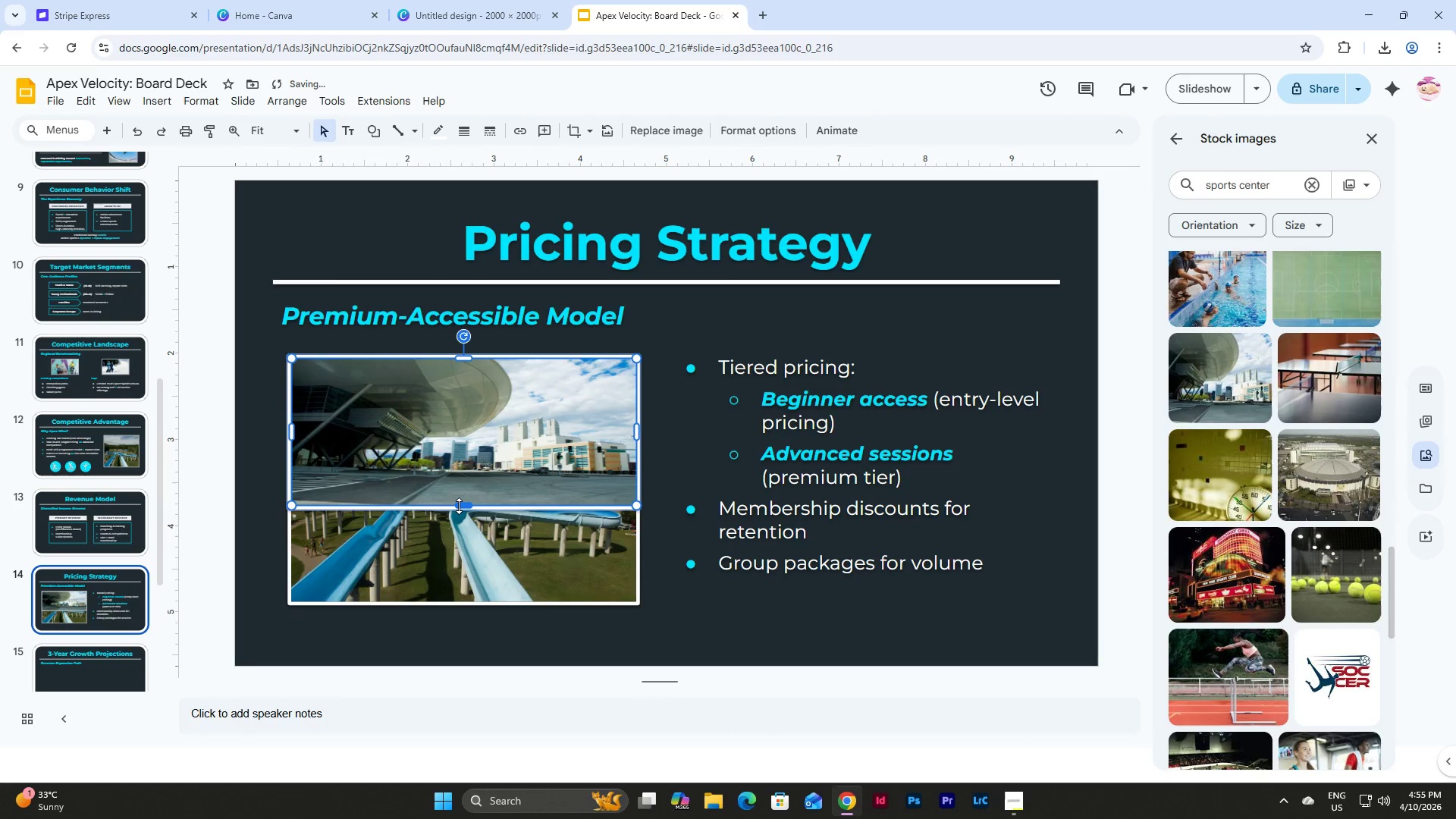 
left_click_drag(start_coordinate=[459, 506], to_coordinate=[458, 600])
 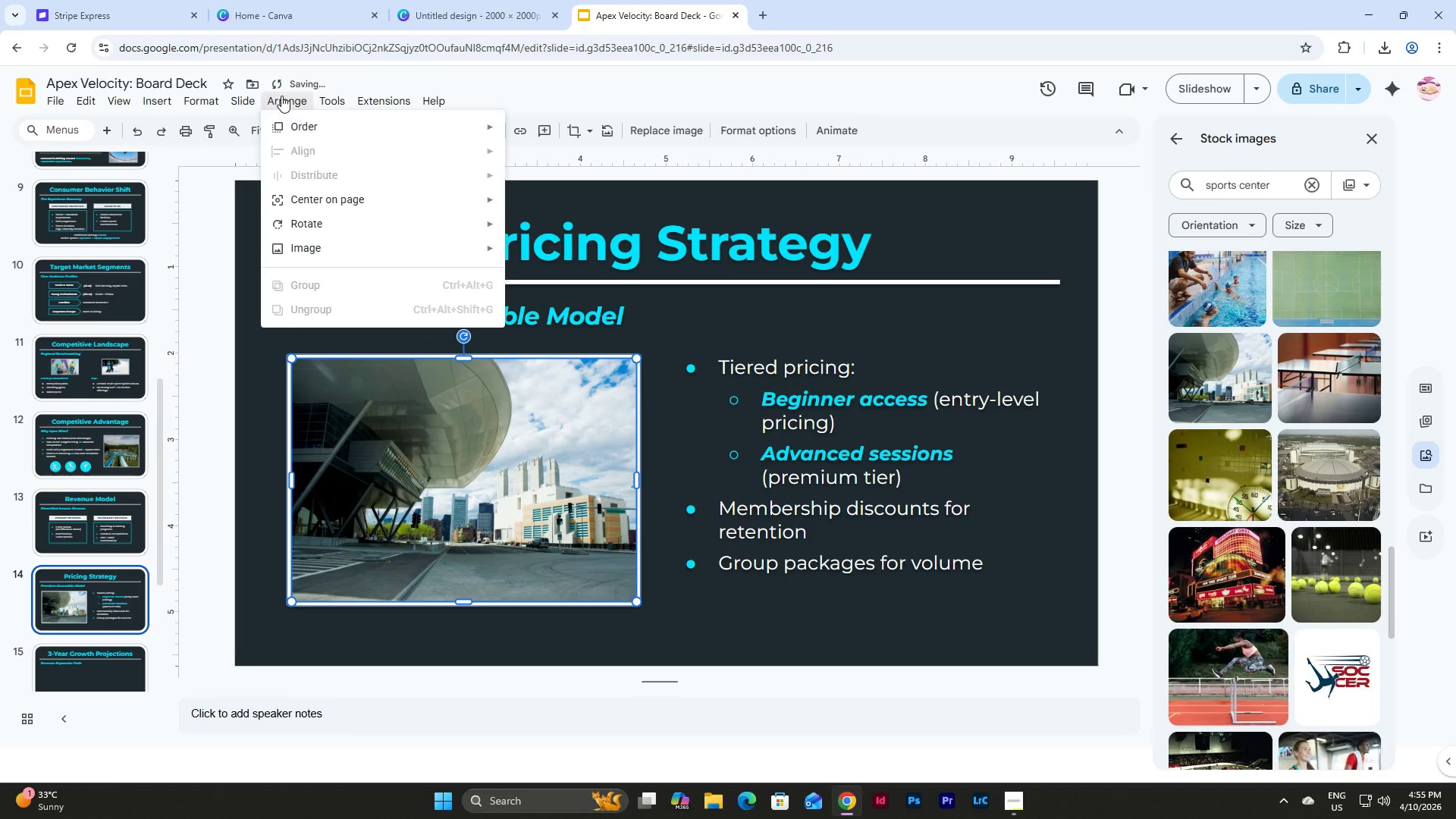 
double_click([337, 130])
 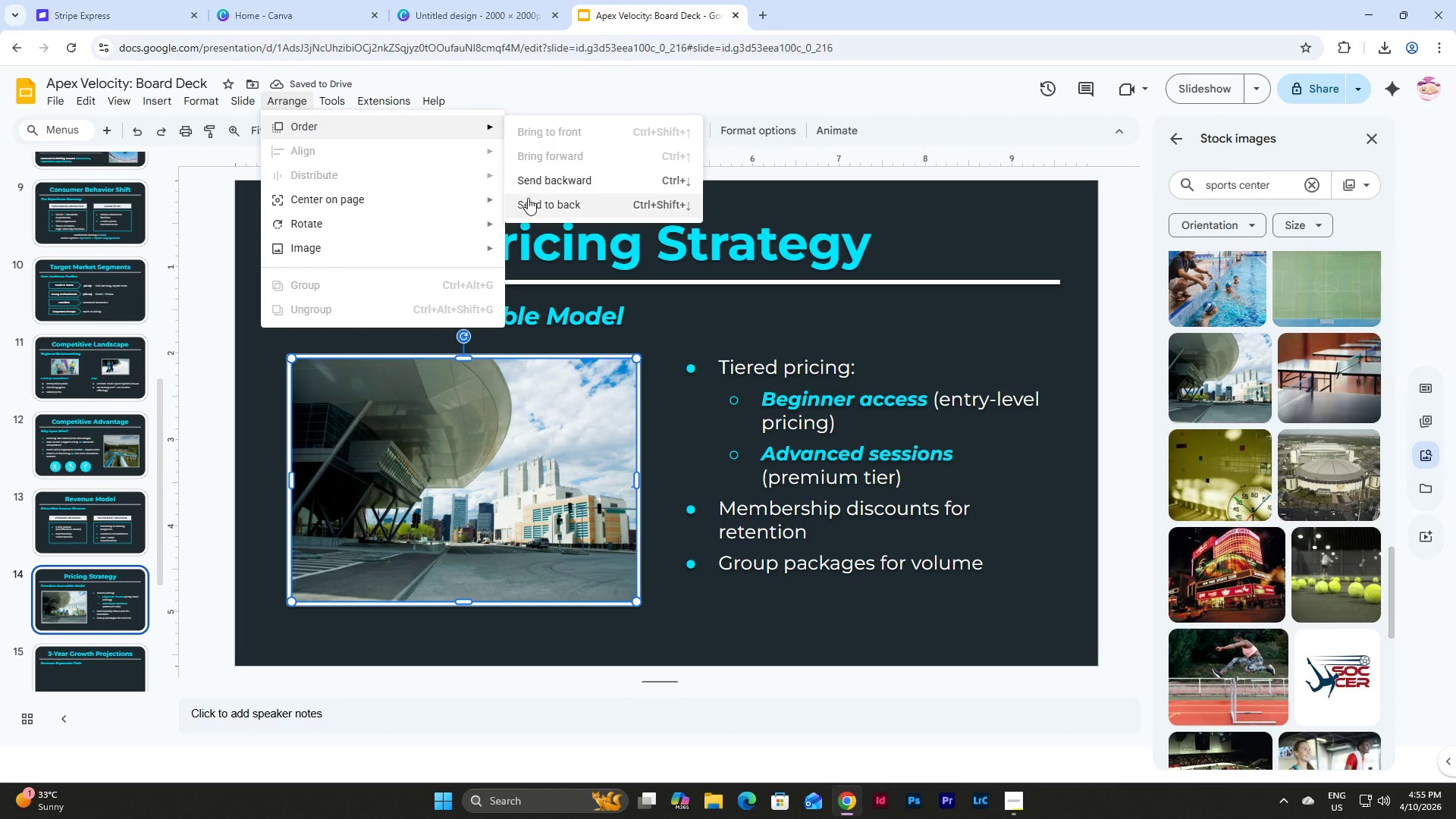 
left_click([535, 203])
 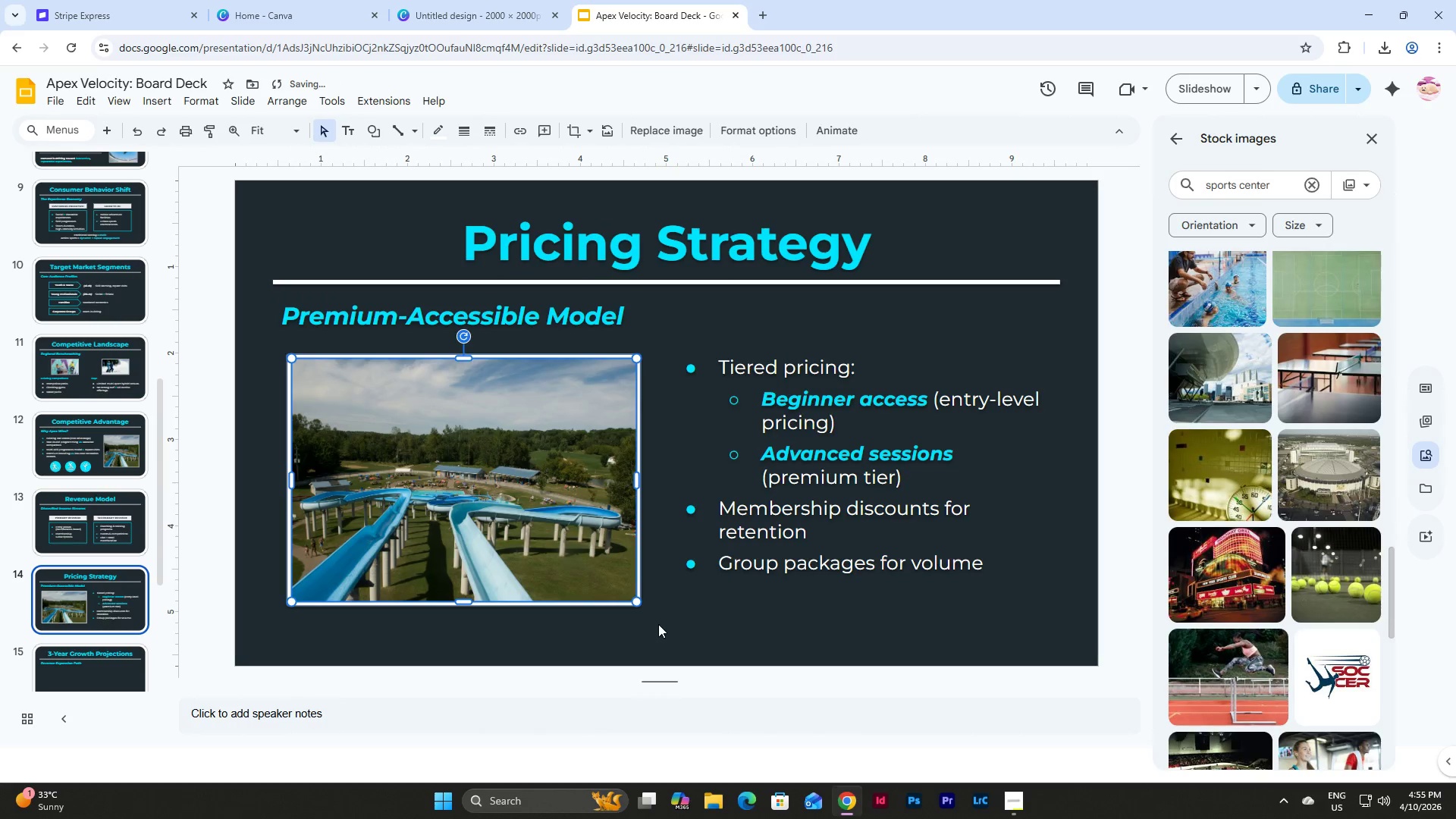 
double_click([538, 527])
 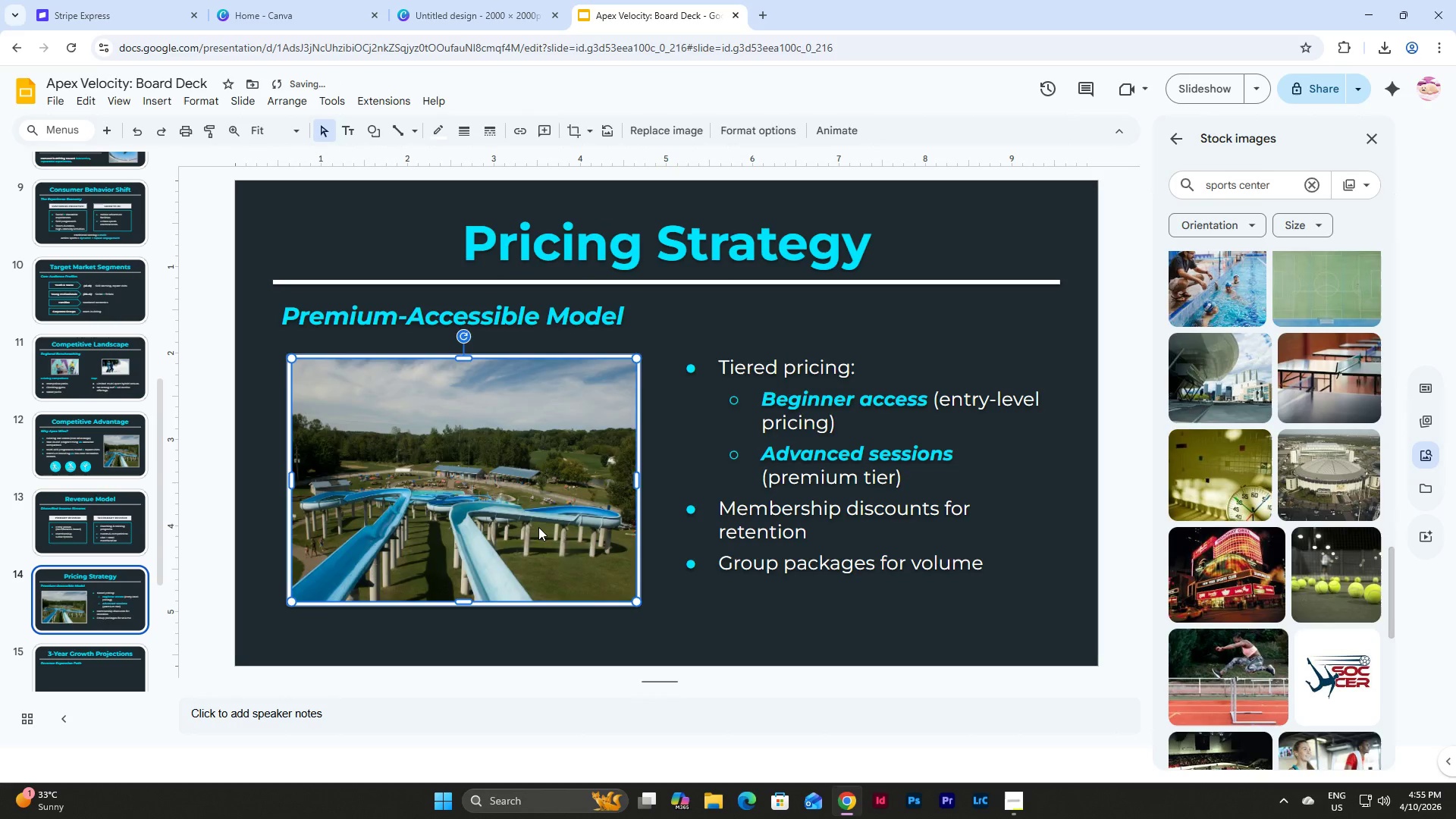 
key(Backspace)
 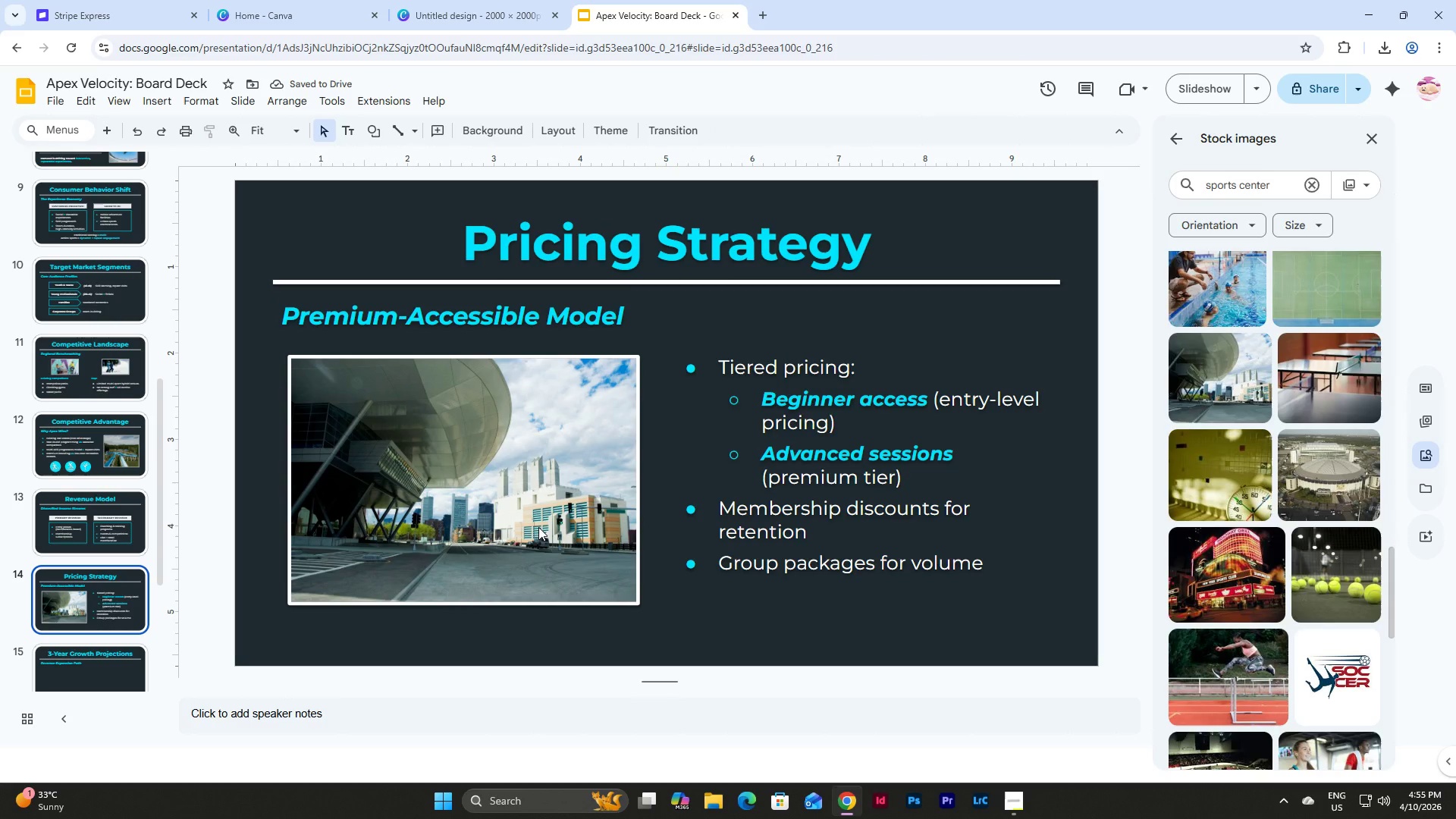 
wait(9.38)
 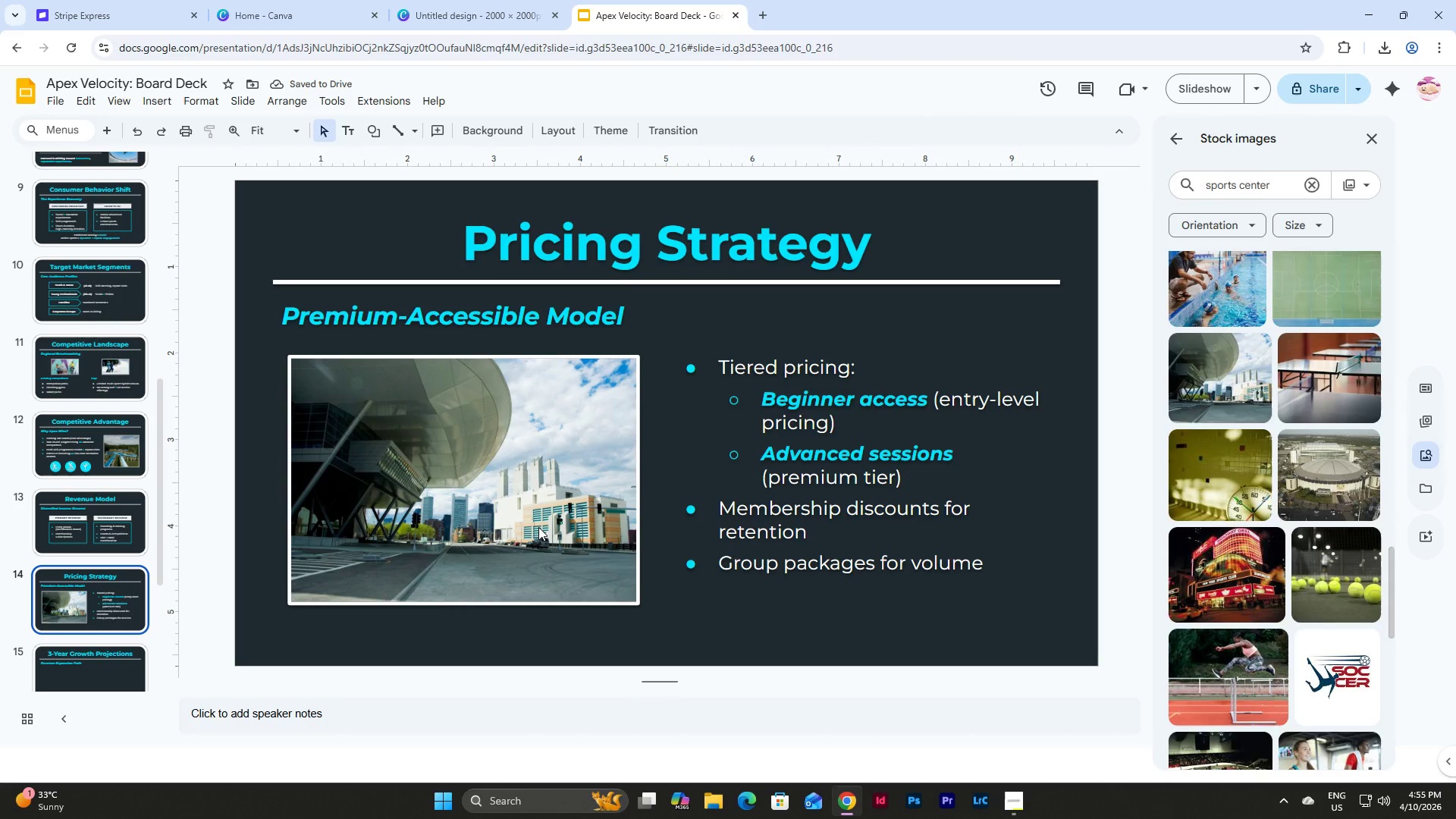 
scroll: coordinate [71, 384], scroll_direction: up, amount: 10.0
 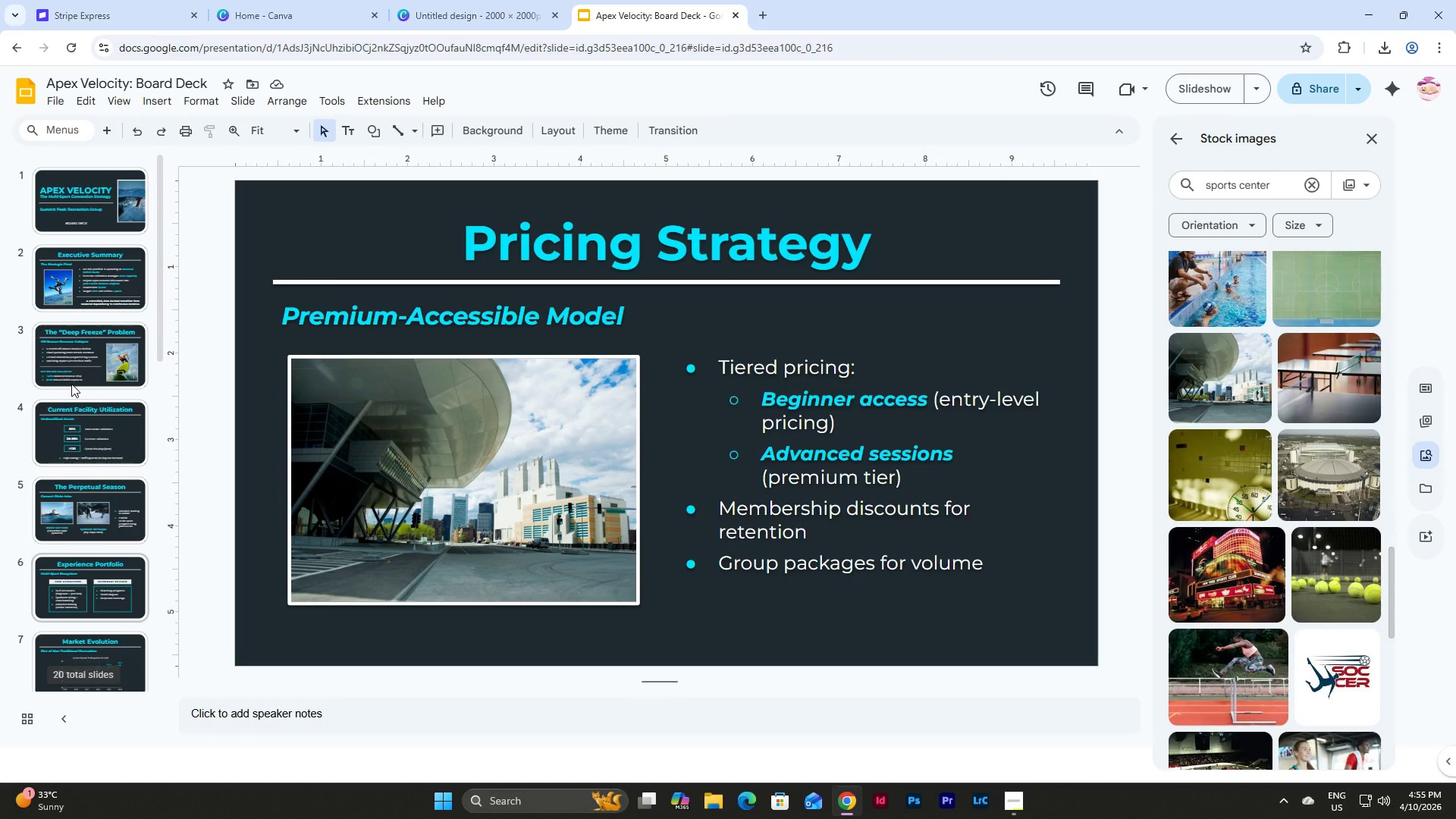 
scroll: coordinate [71, 384], scroll_direction: down, amount: 8.0
 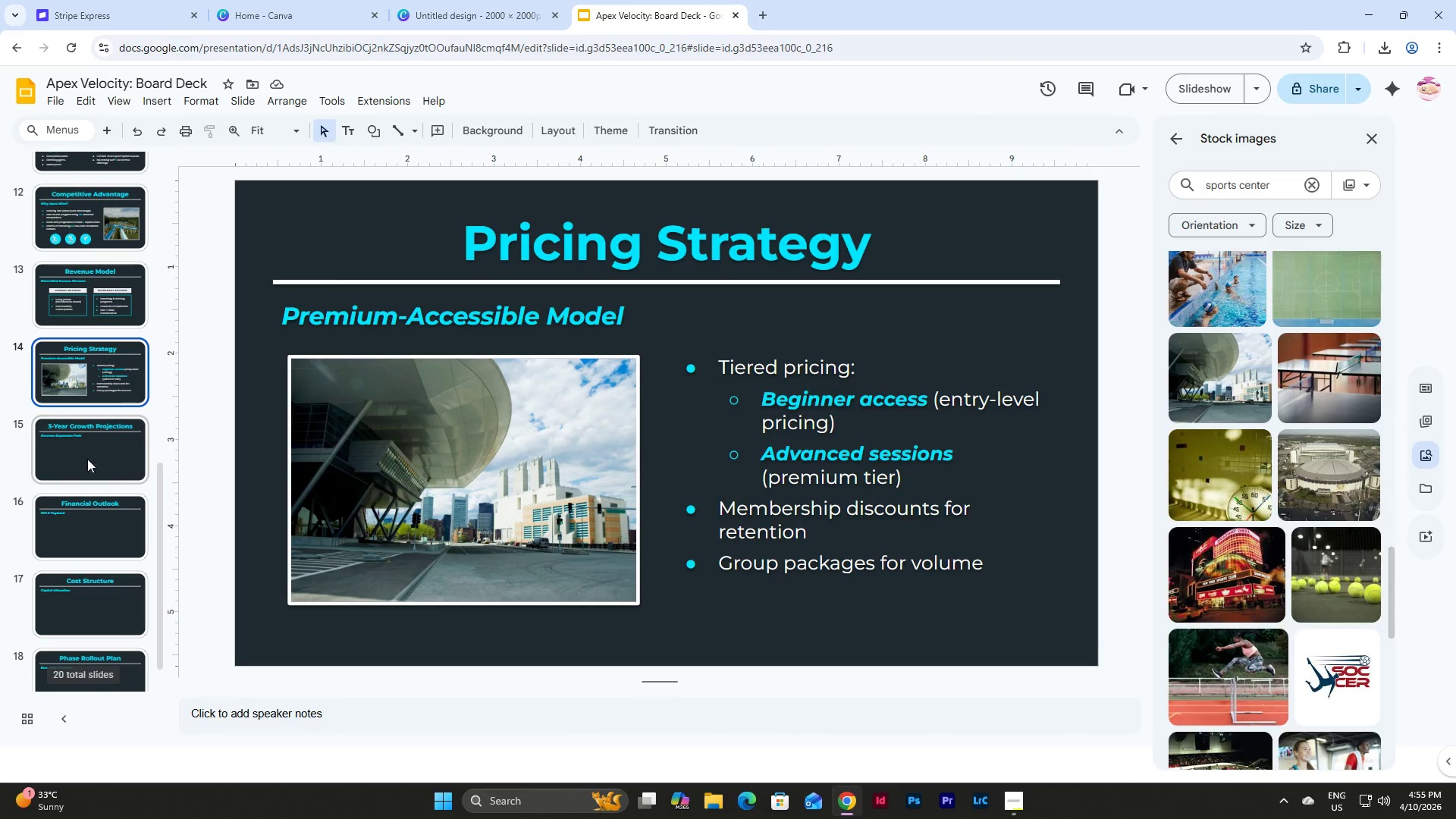 
left_click([65, 444])
 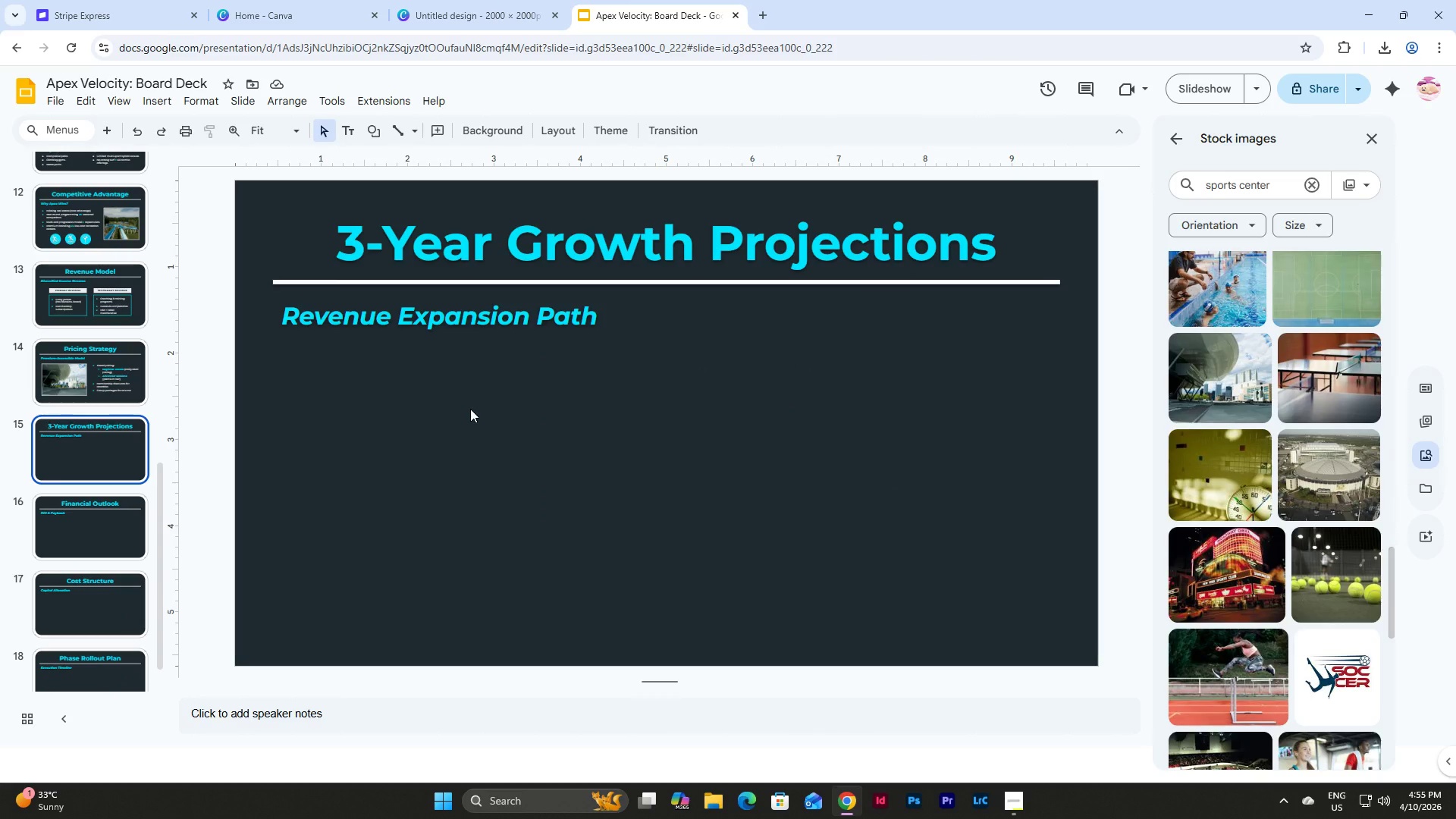 
wait(10.58)
 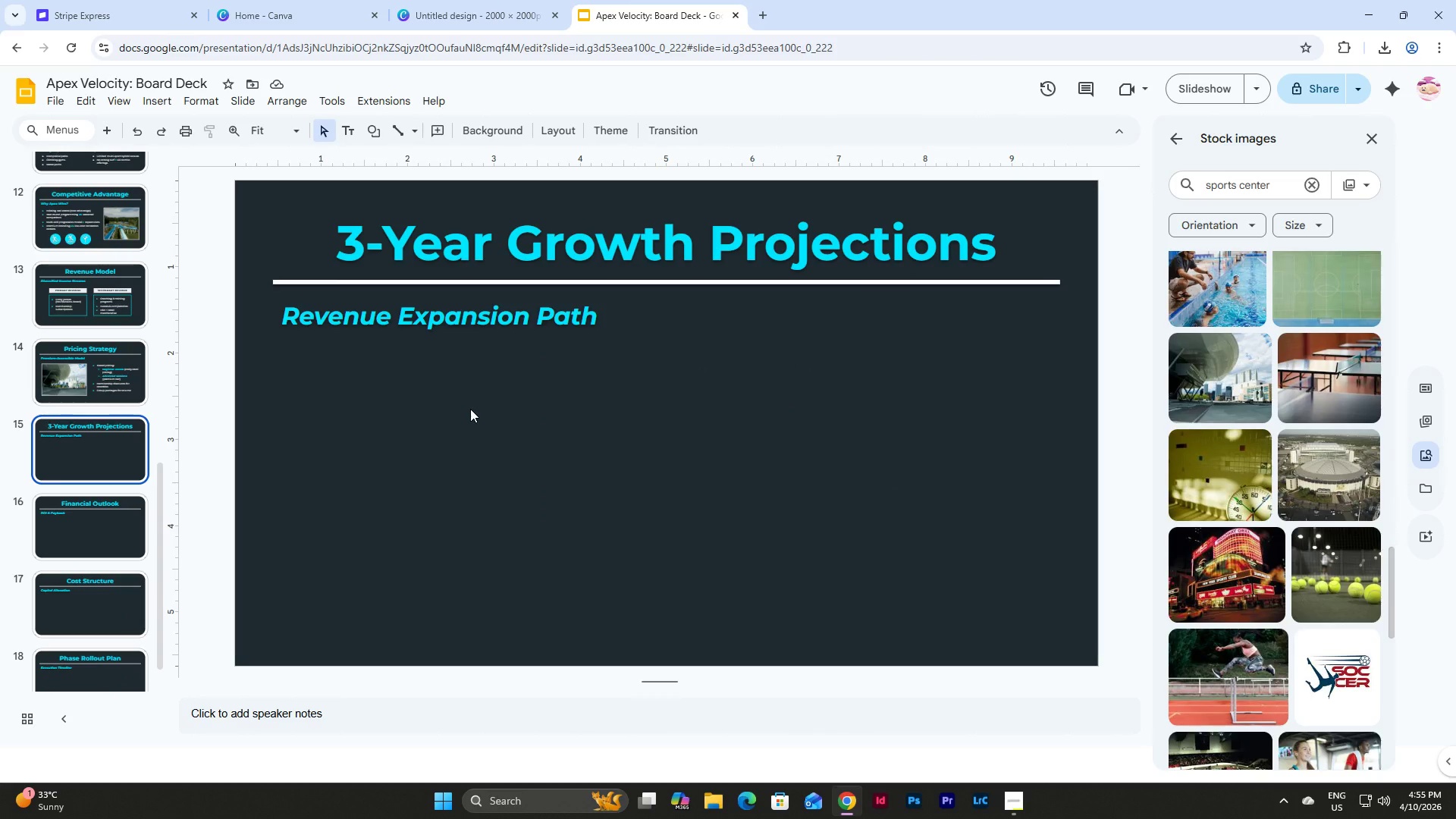 
left_click([171, 102])
 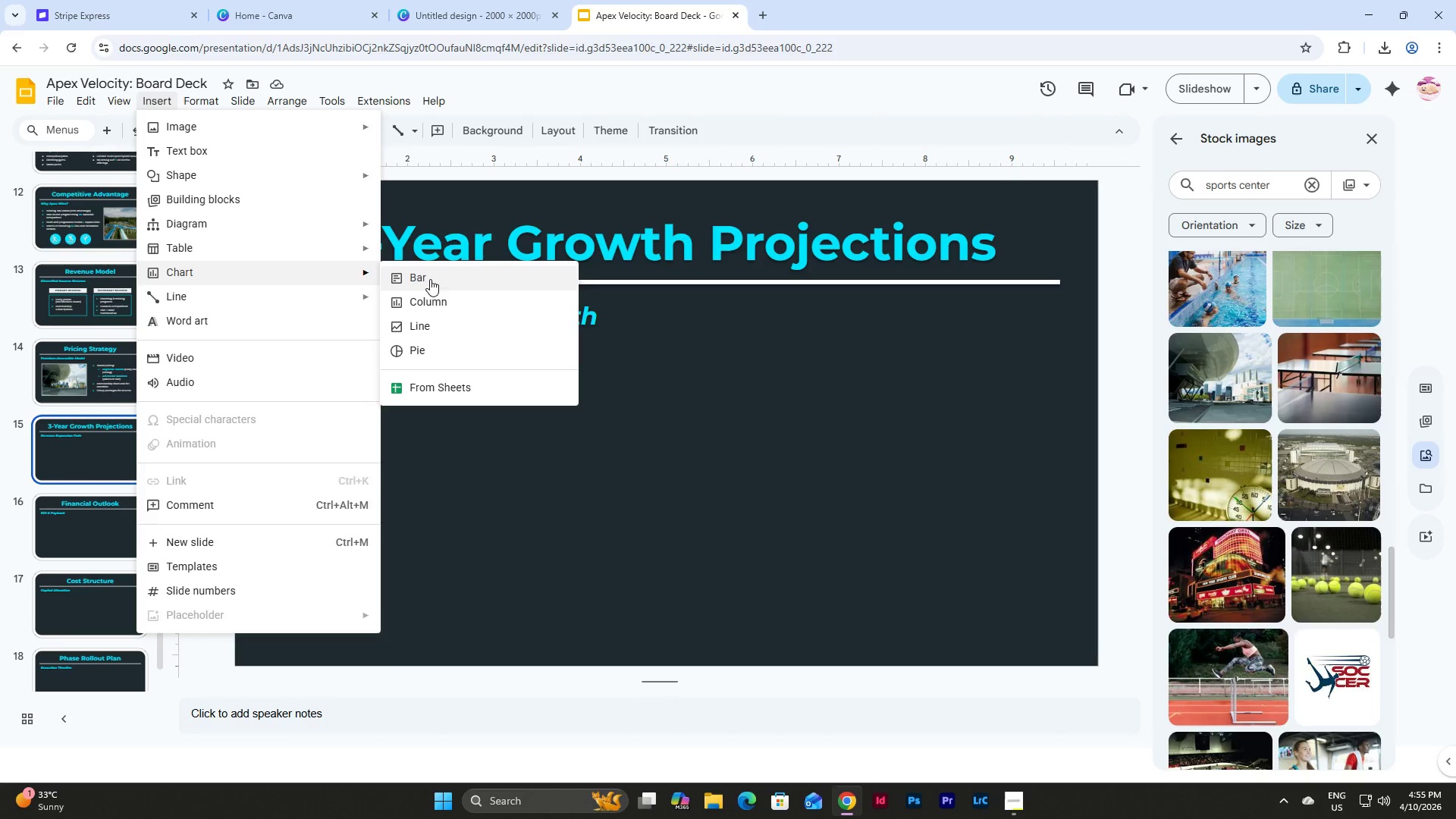 
left_click([436, 309])
 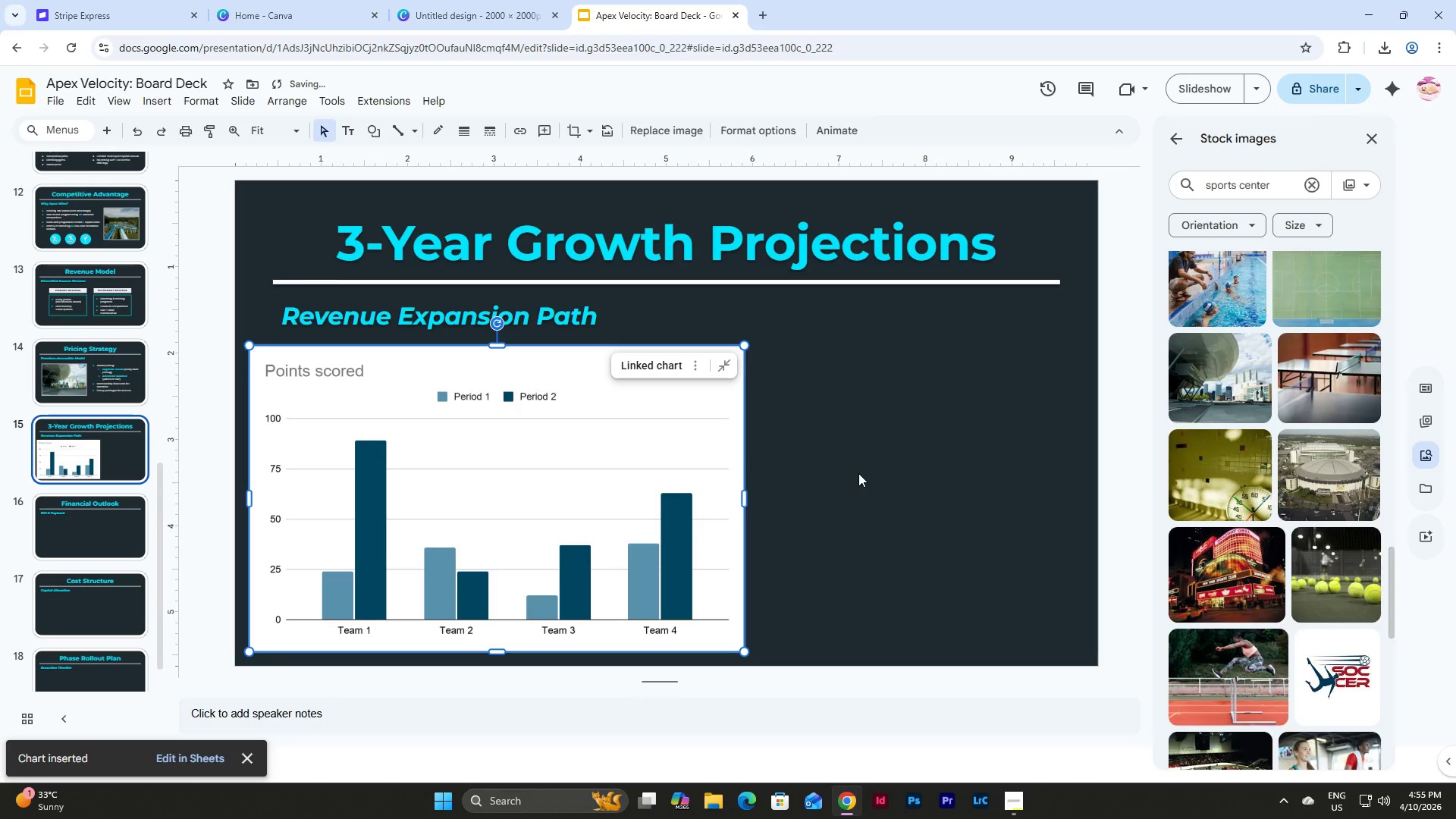 
left_click([692, 362])
 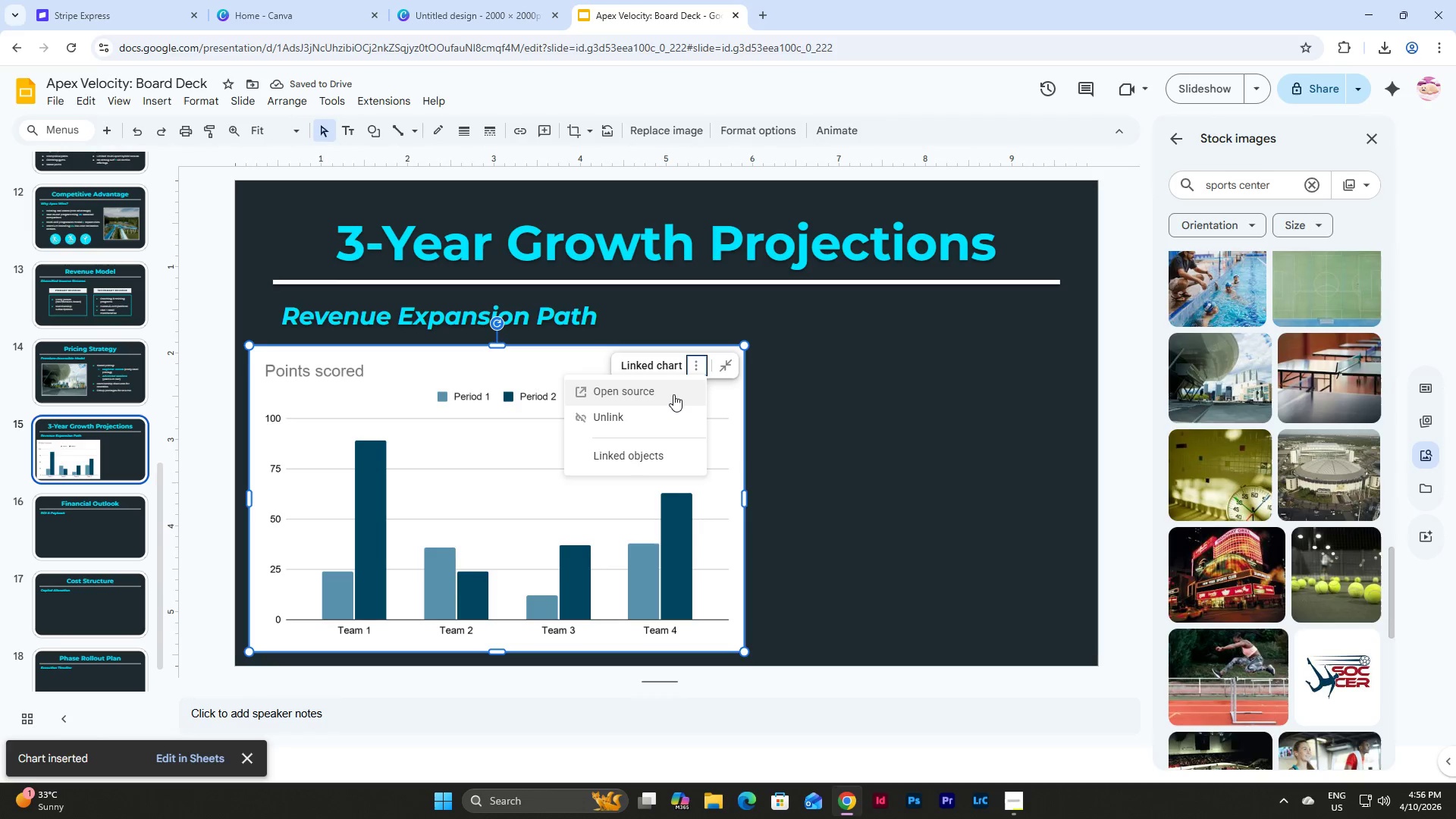 
left_click([673, 394])
 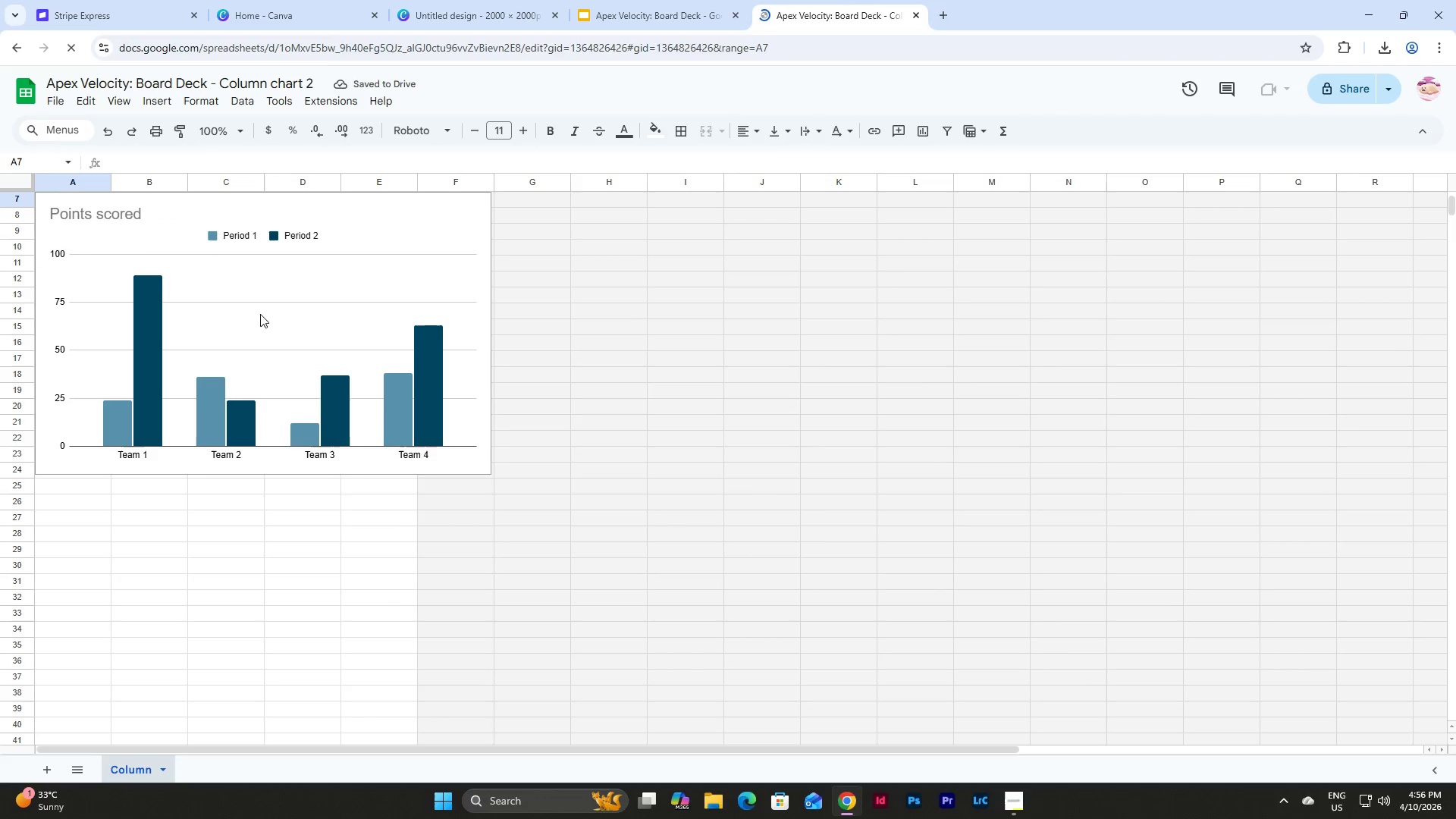 
scroll: coordinate [562, 397], scroll_direction: up, amount: 5.0
 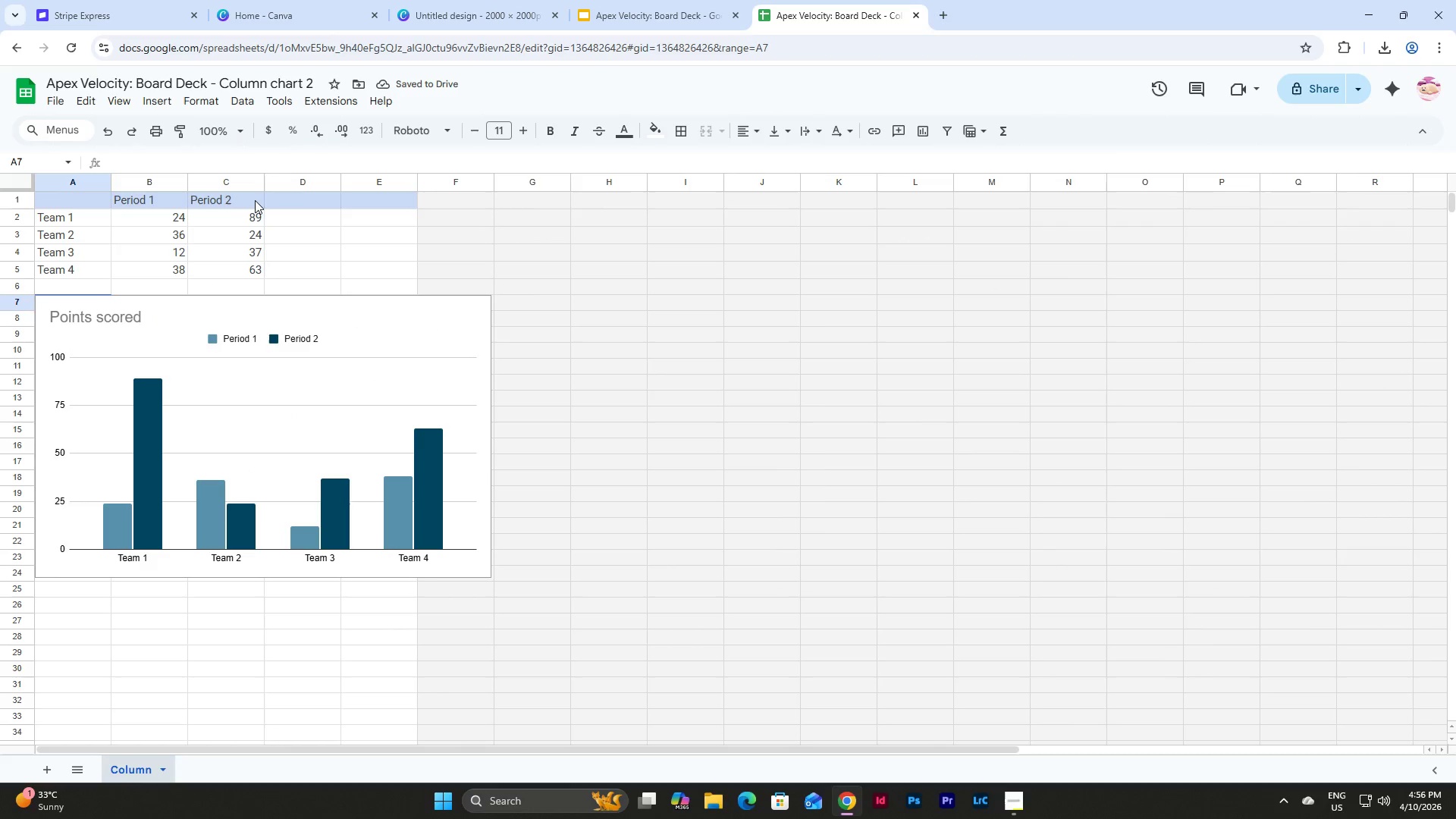 
left_click_drag(start_coordinate=[255, 199], to_coordinate=[262, 273])
 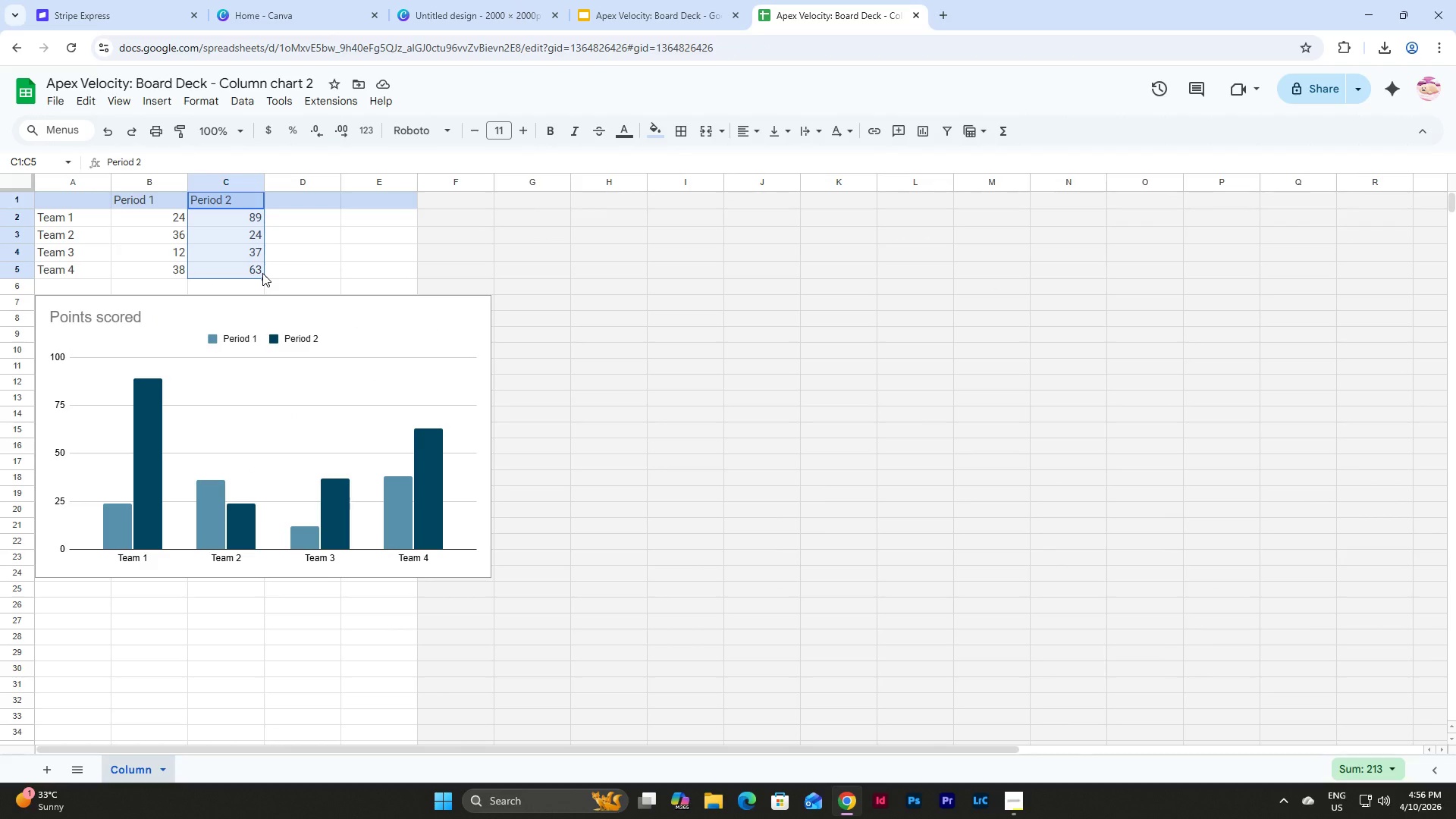 
key(Delete)
 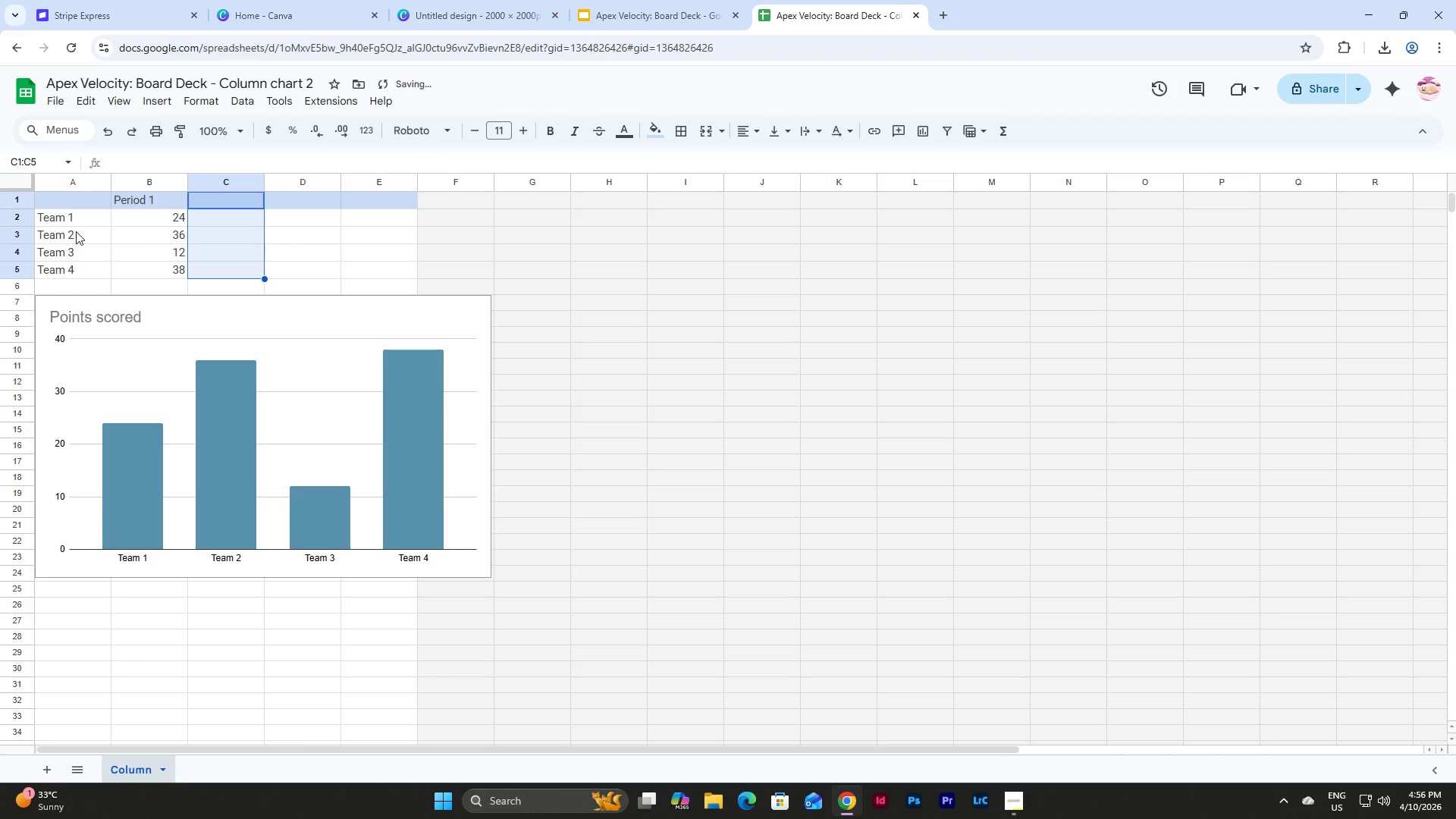 
left_click([80, 214])
 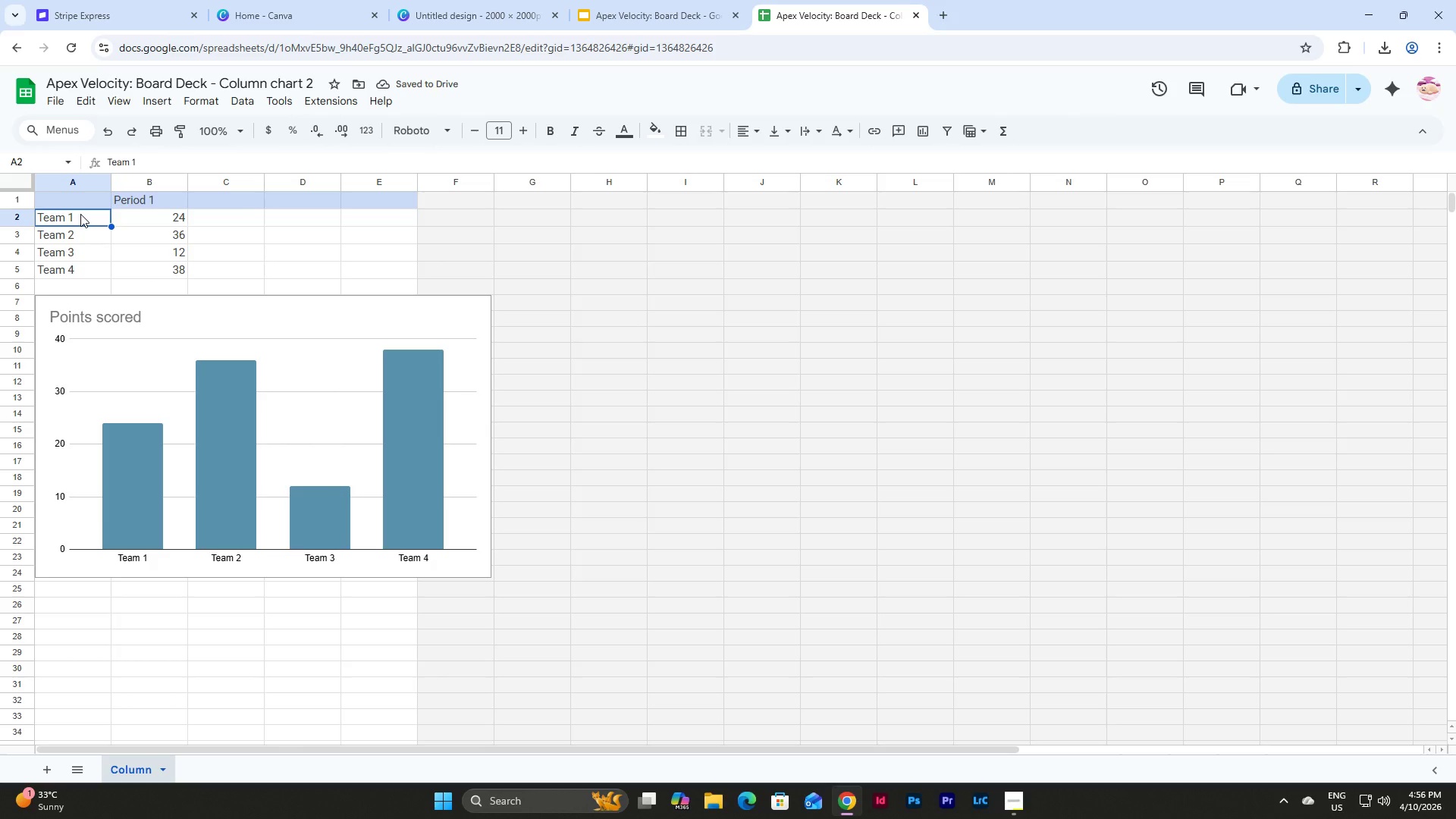 
type(Year 1)
 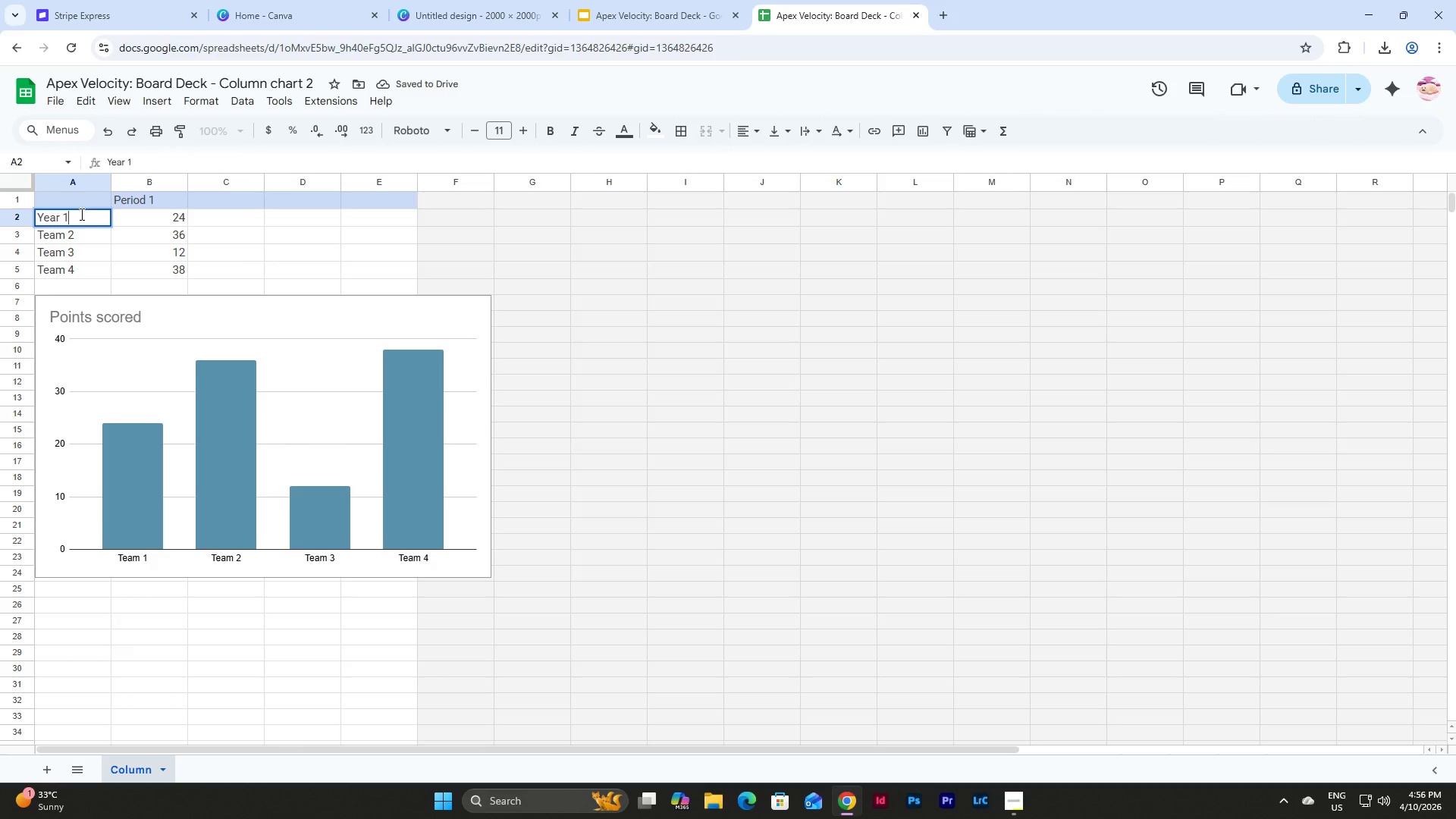 
key(Enter)
 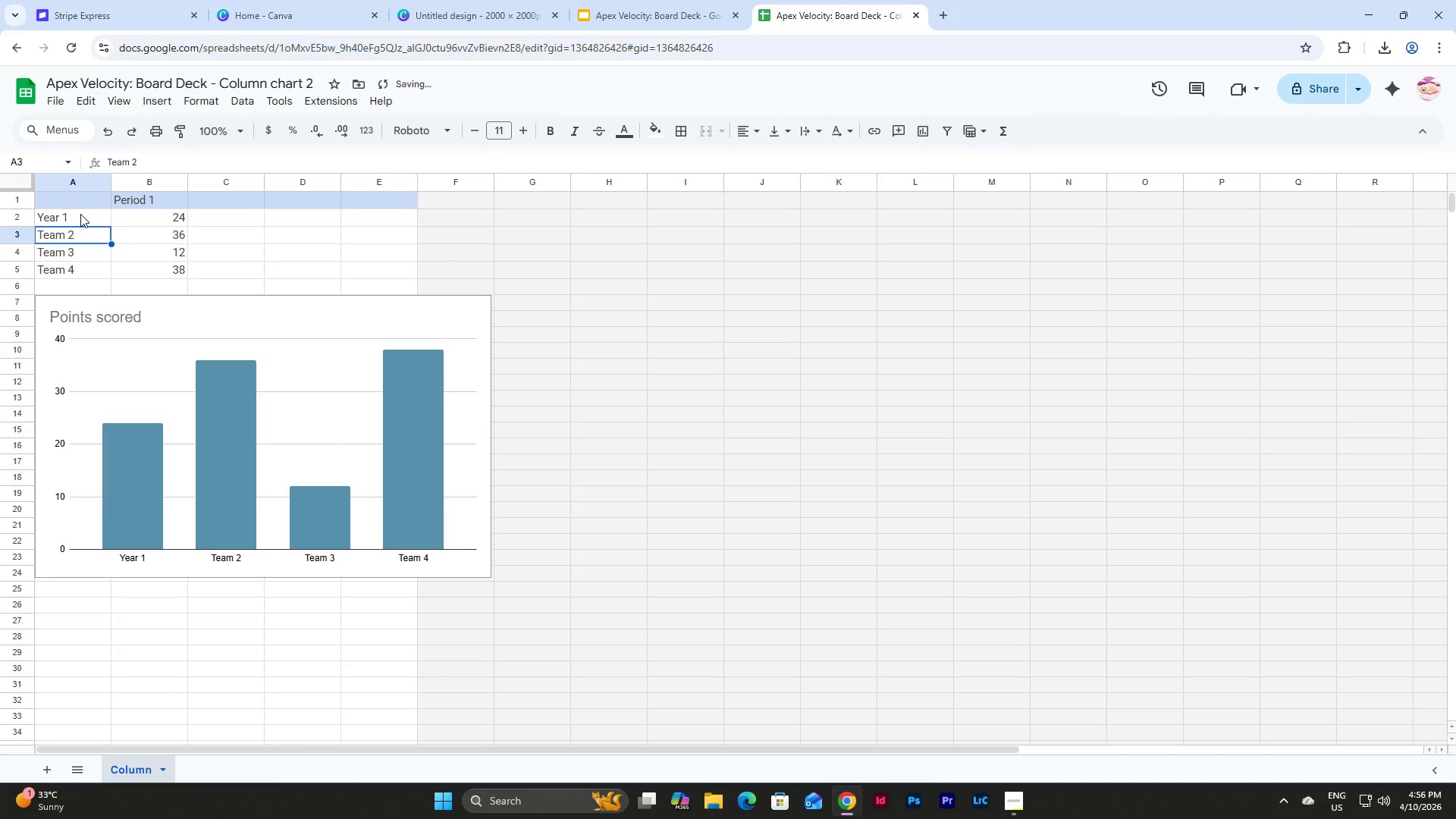 
type(Year 2)
 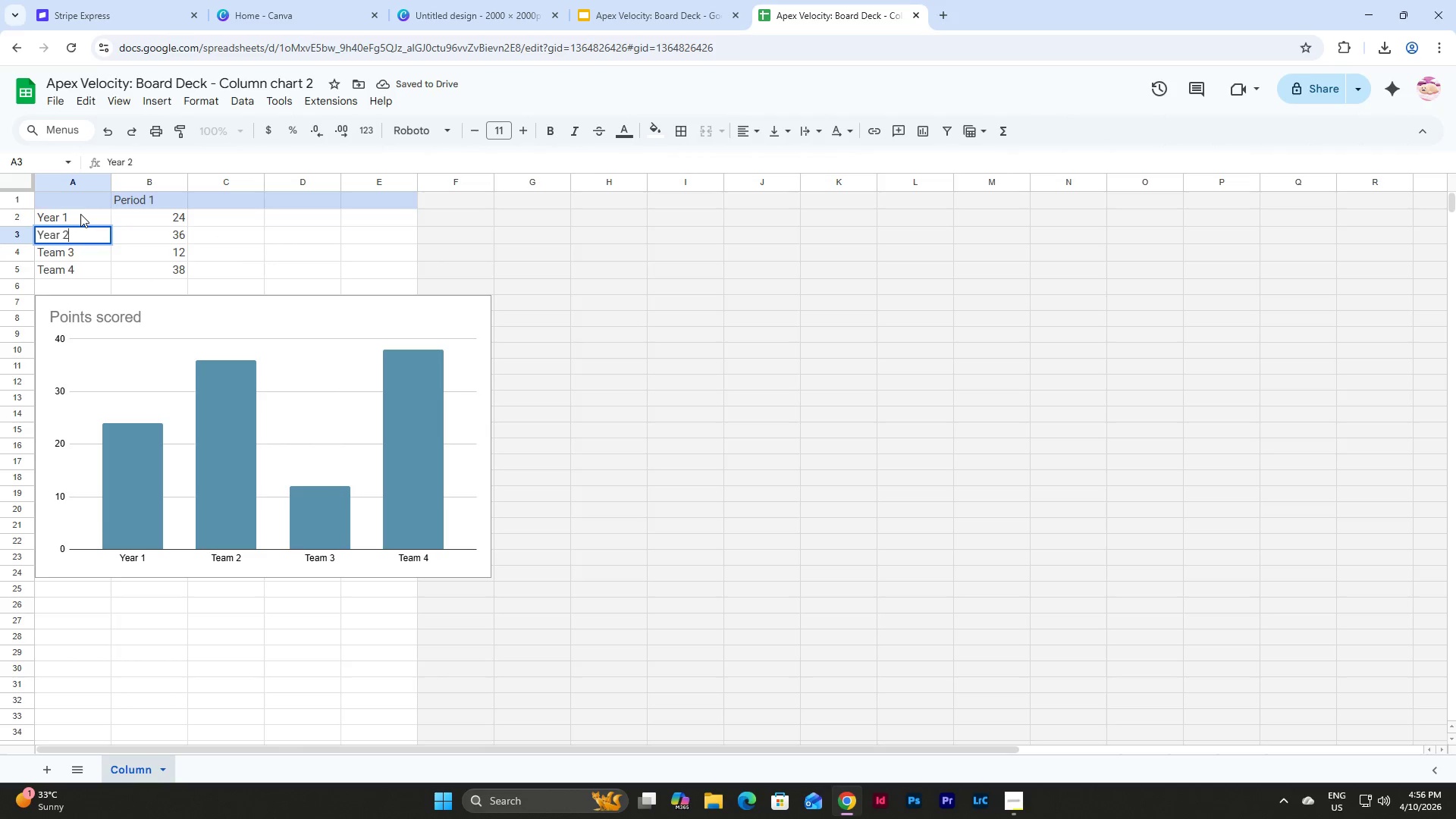 
key(Enter)
 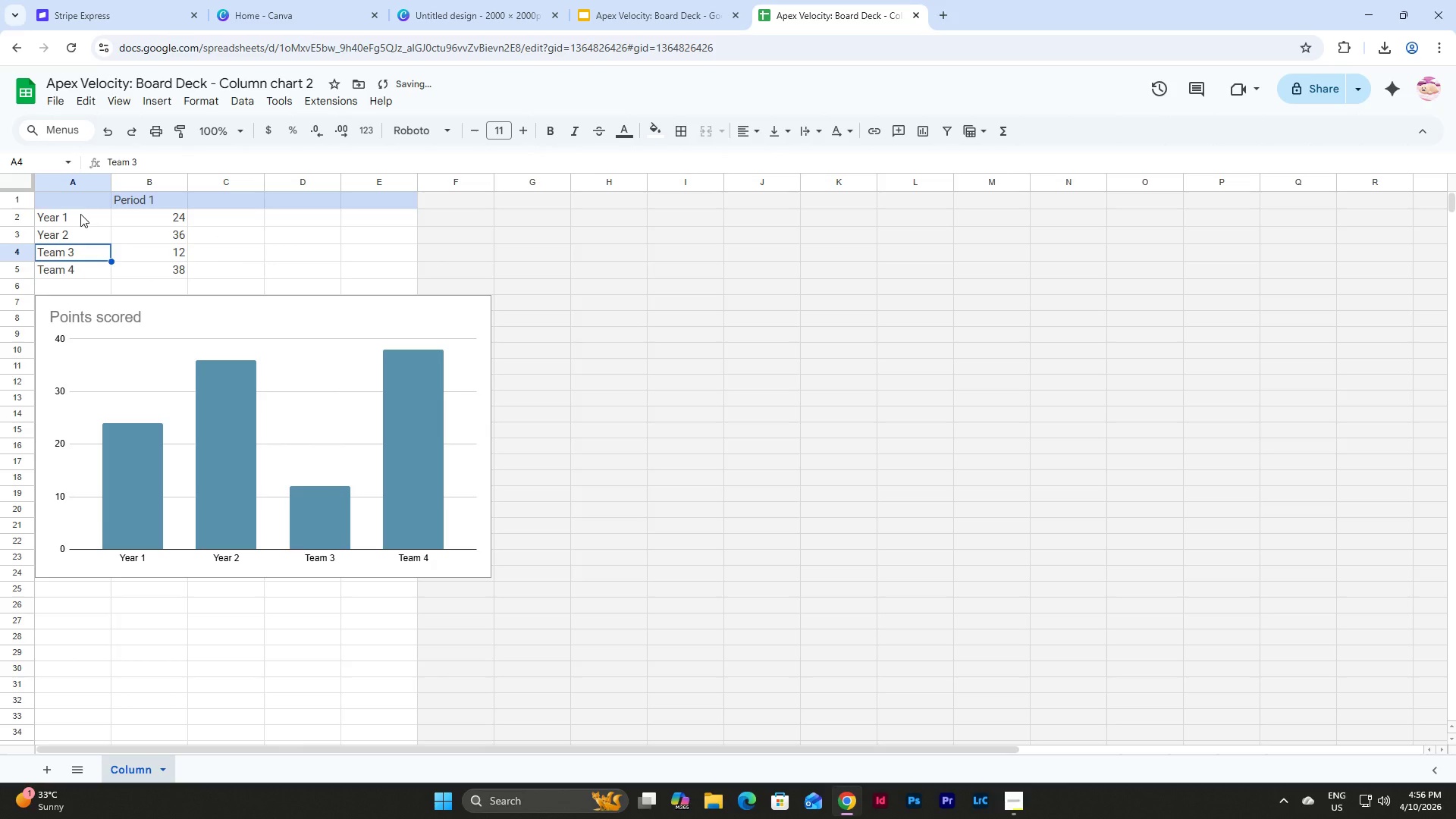 
type(Year 3)
 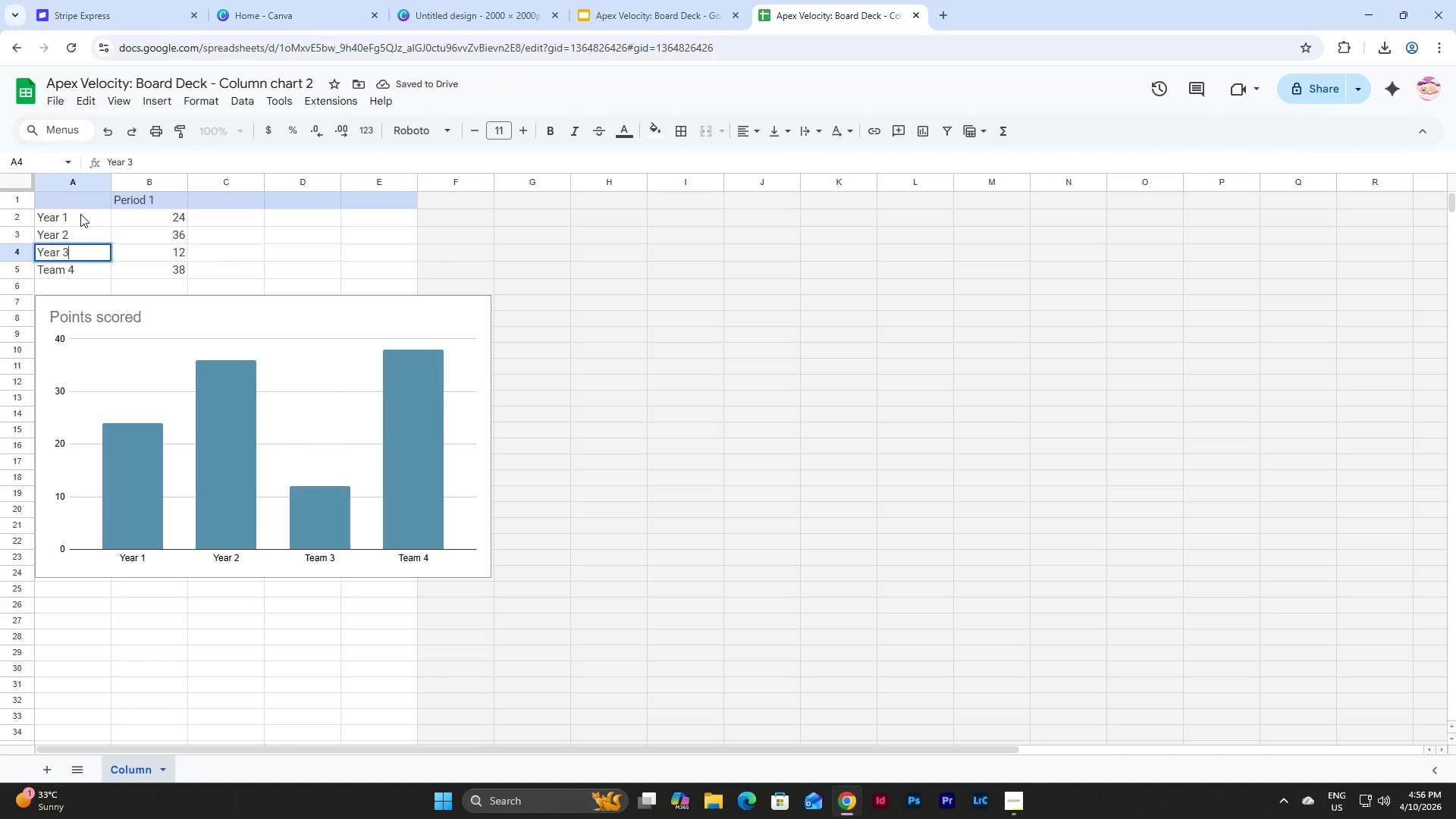 
key(Enter)
 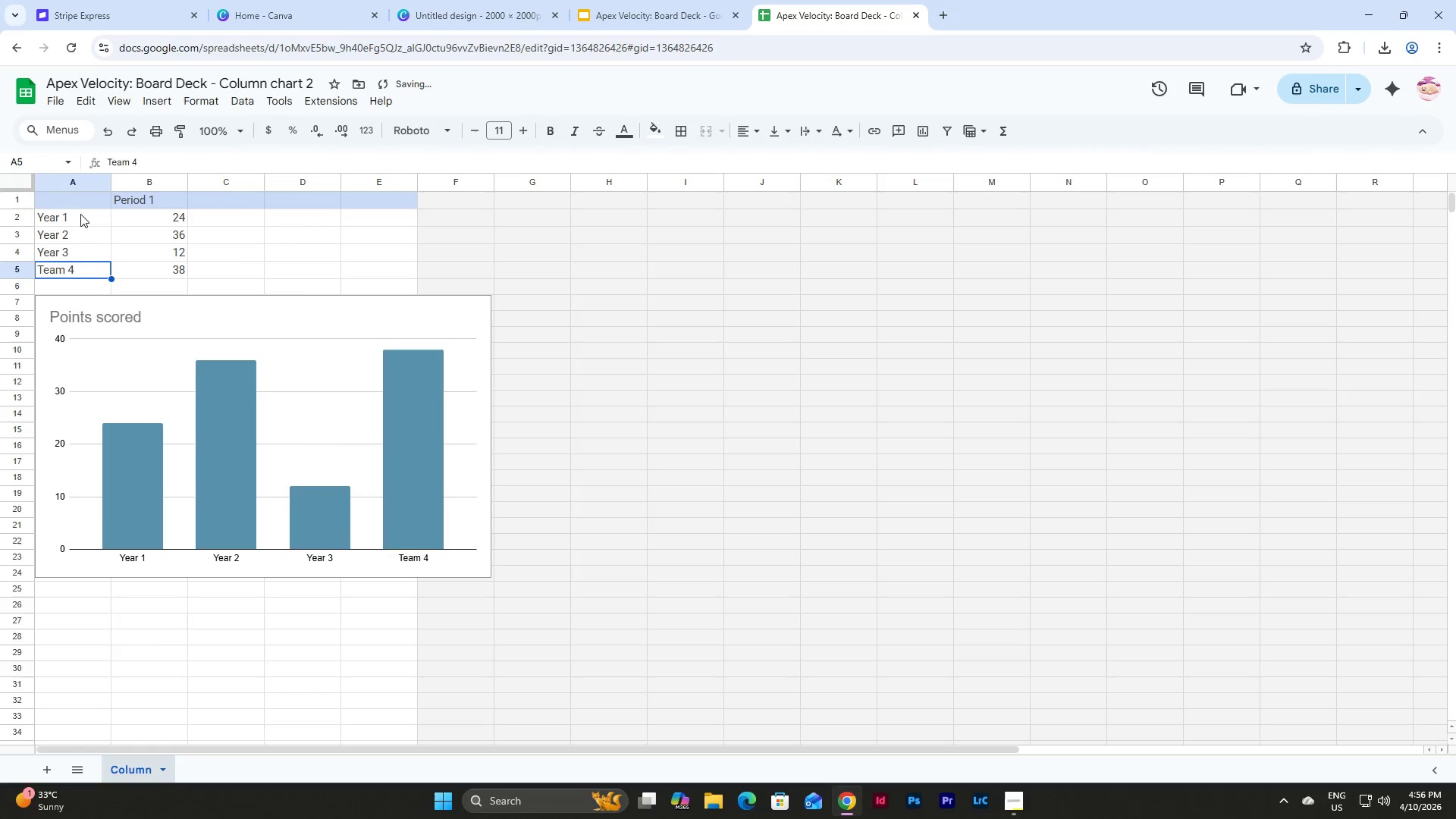 
key(Backspace)
 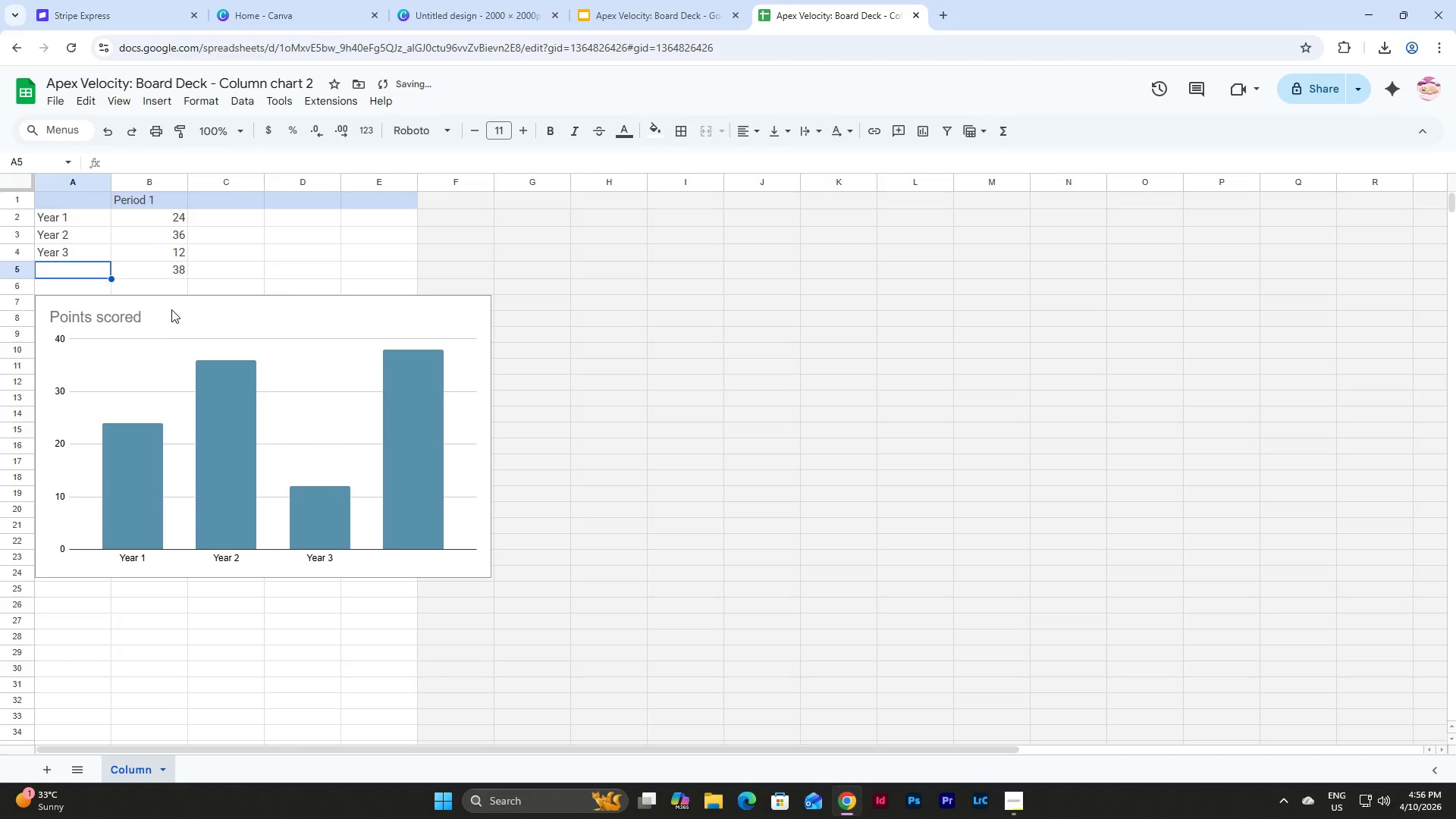 
left_click([170, 279])
 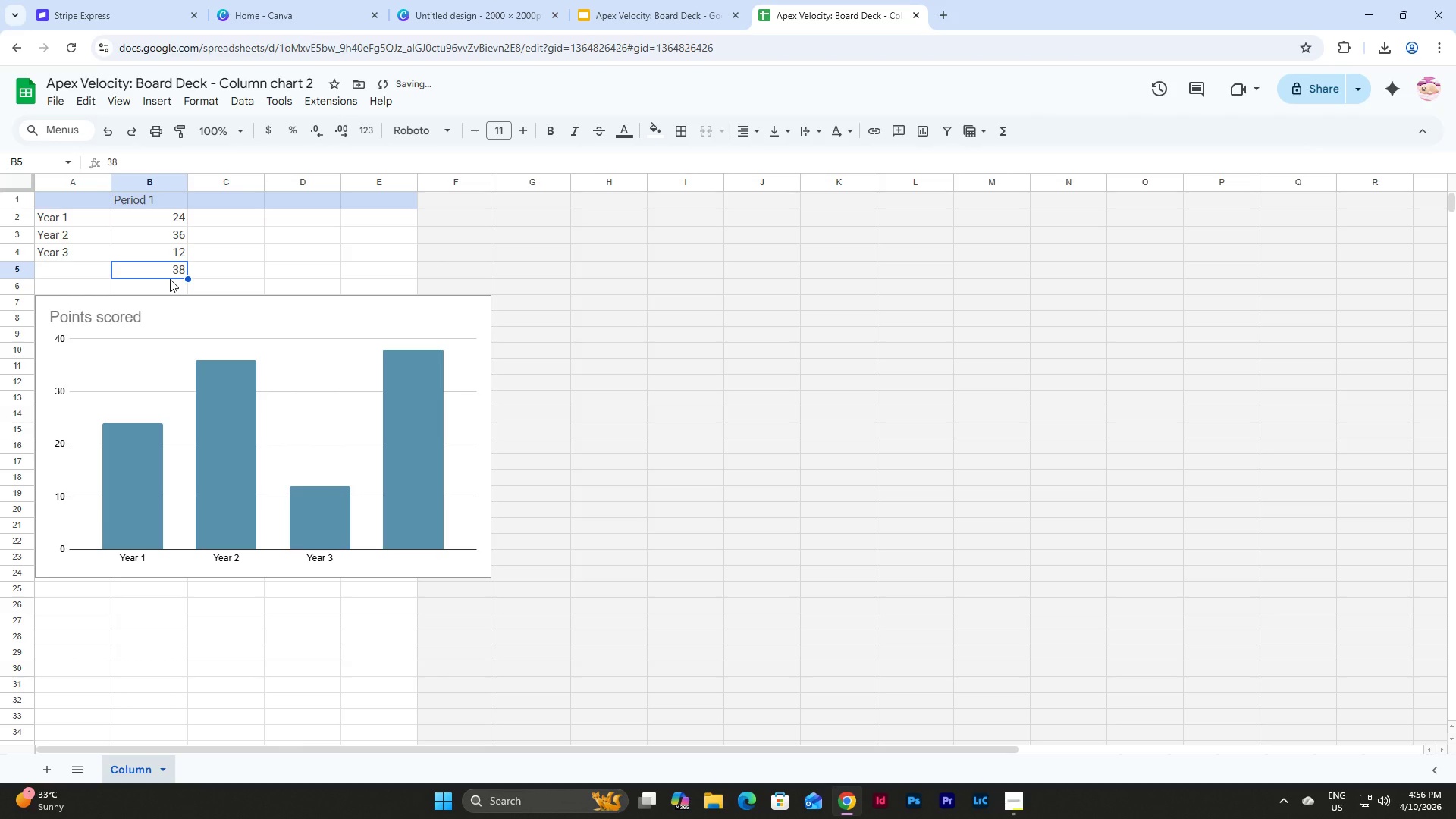 
key(Backspace)
 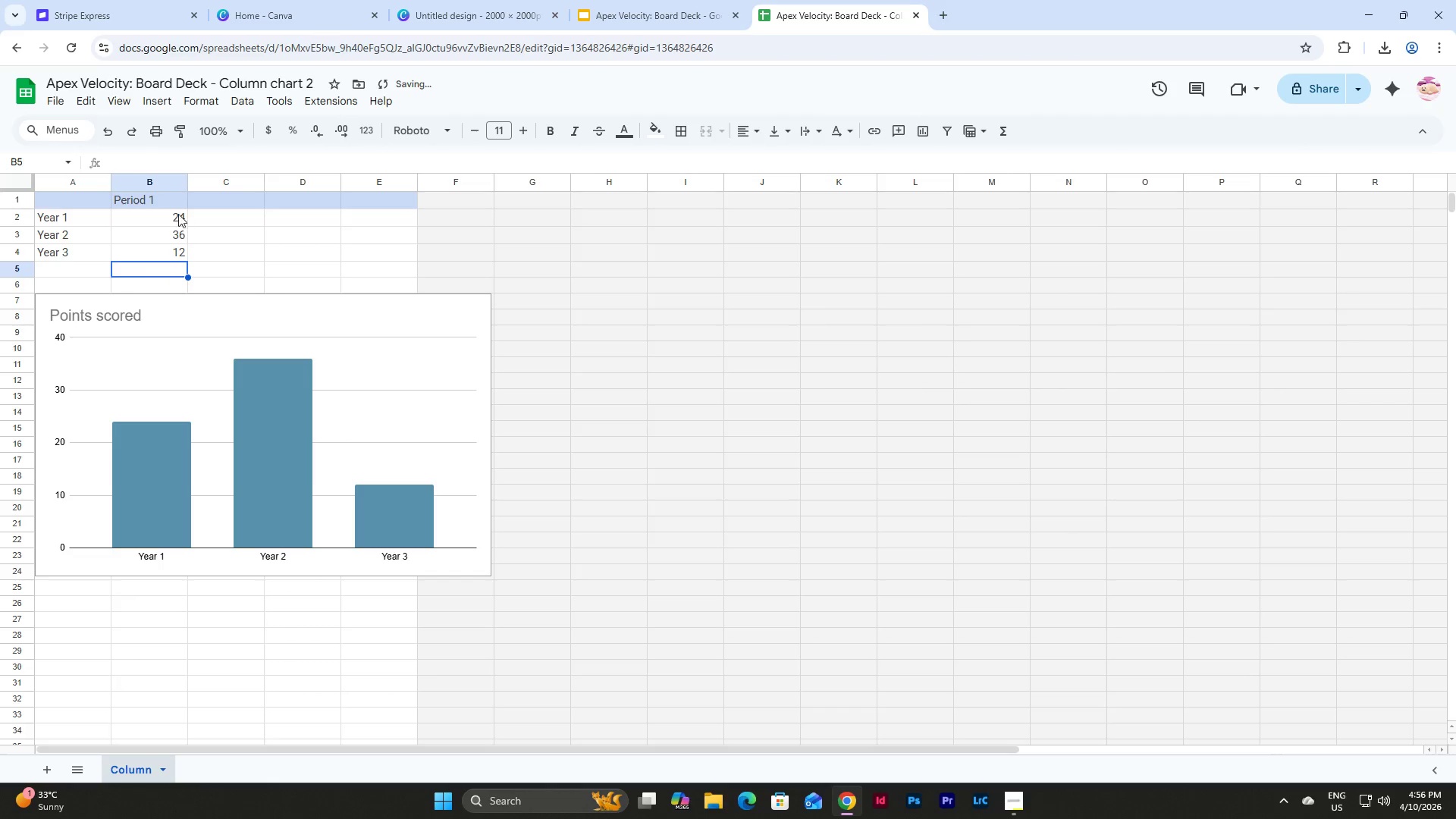 
left_click([160, 194])
 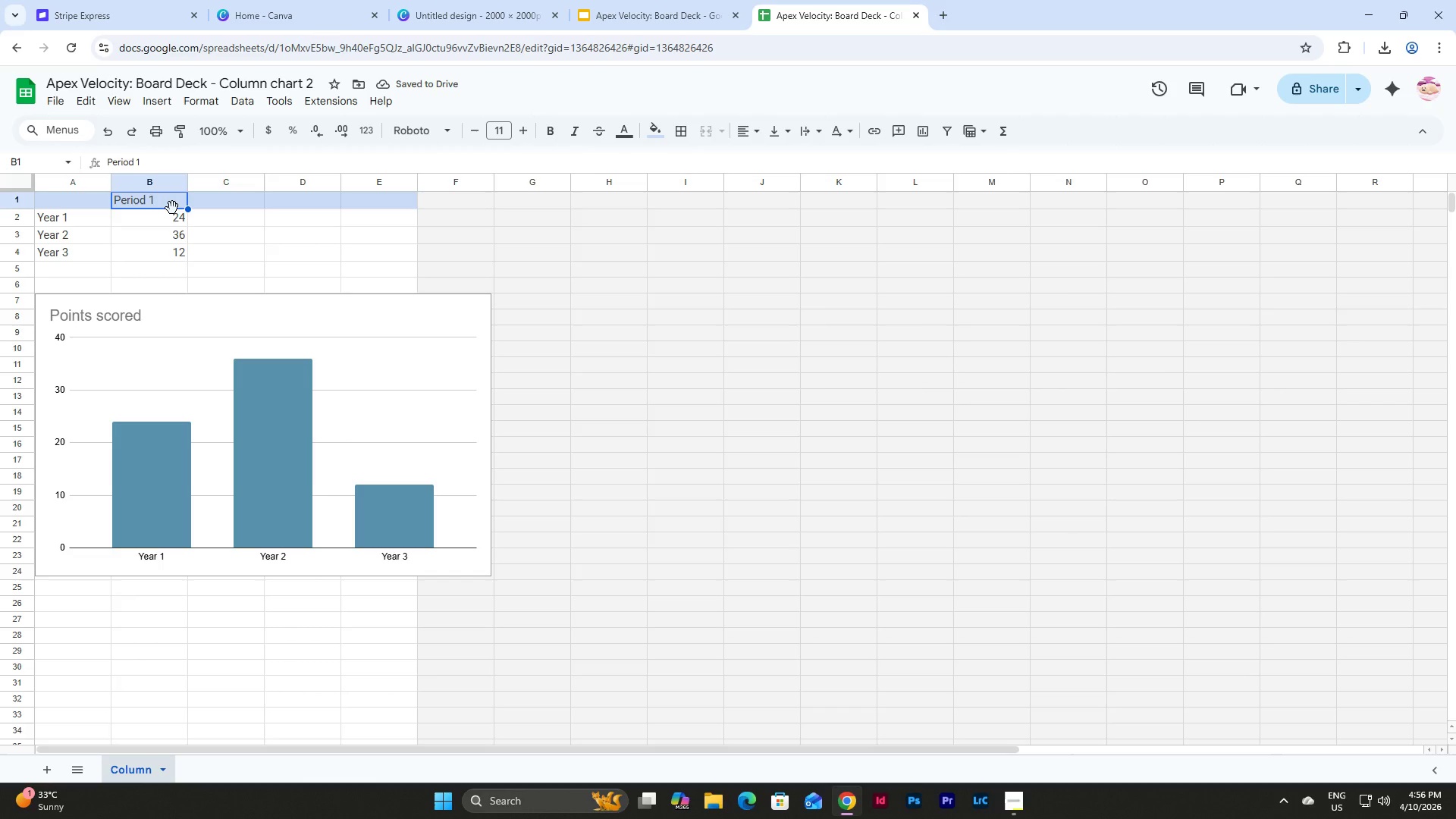 
type(Revenue)
 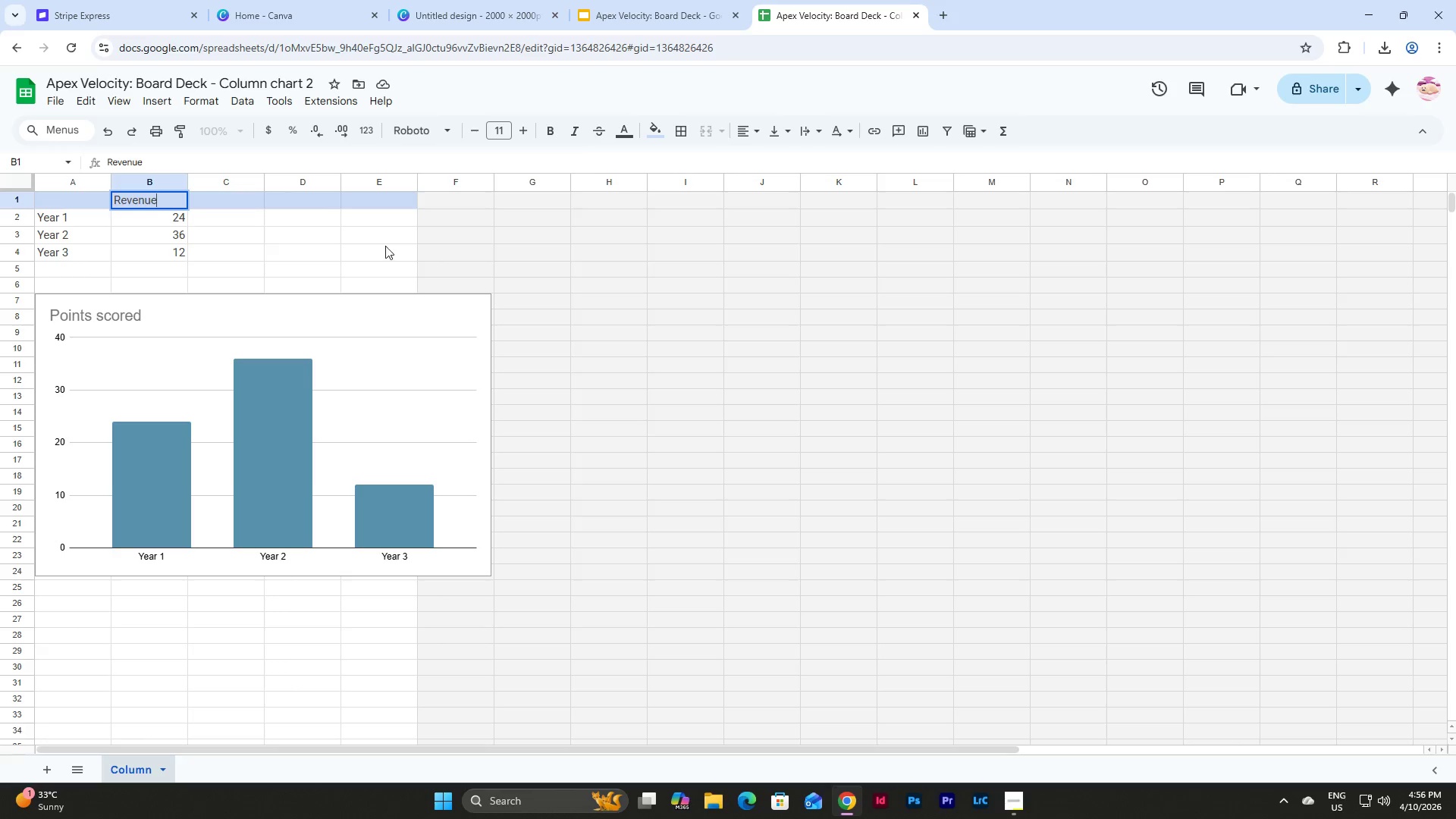 
left_click([428, 246])
 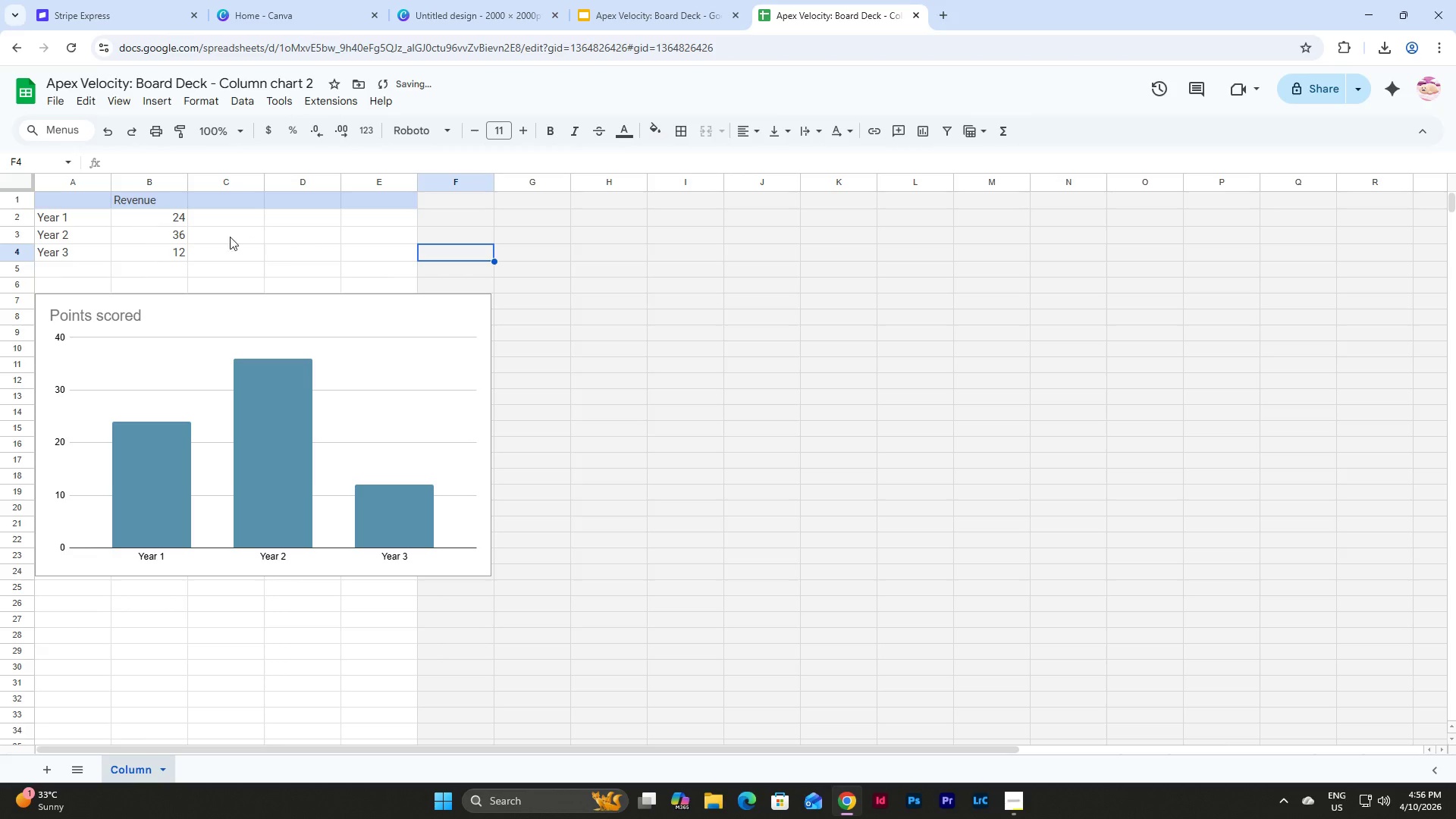 
left_click([161, 220])
 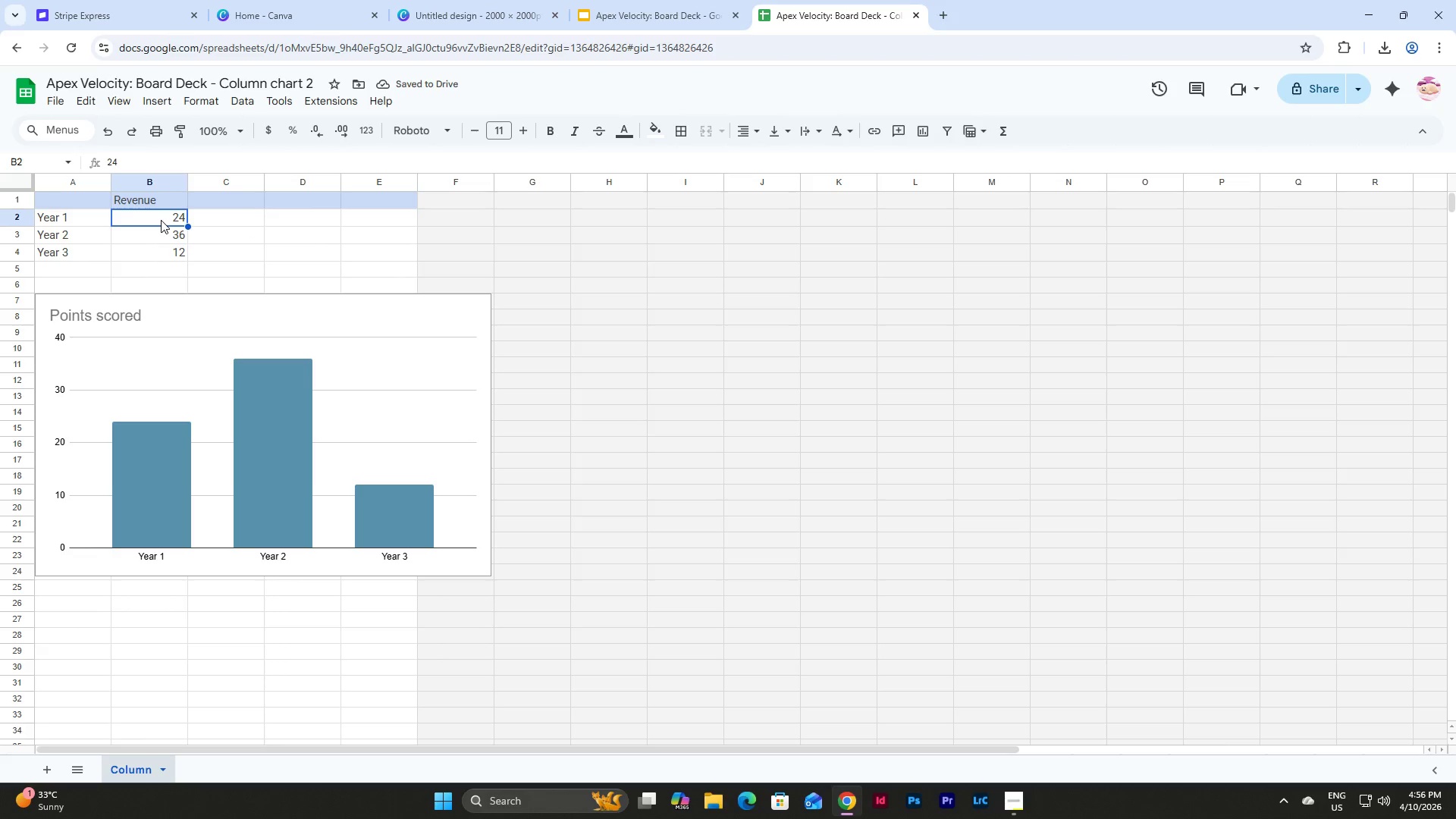 
key(Numpad1)
 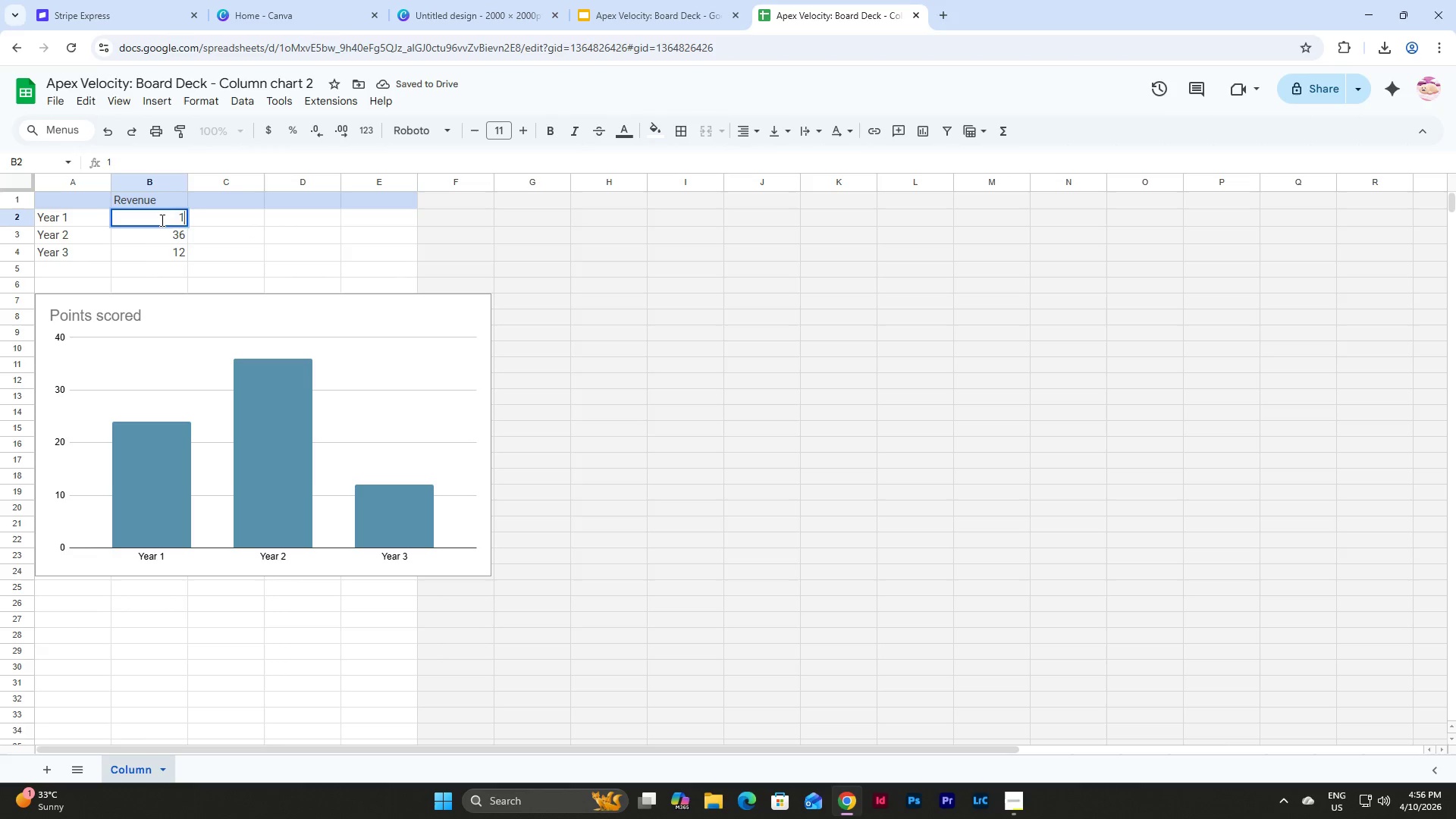 
key(NumpadDecimal)
 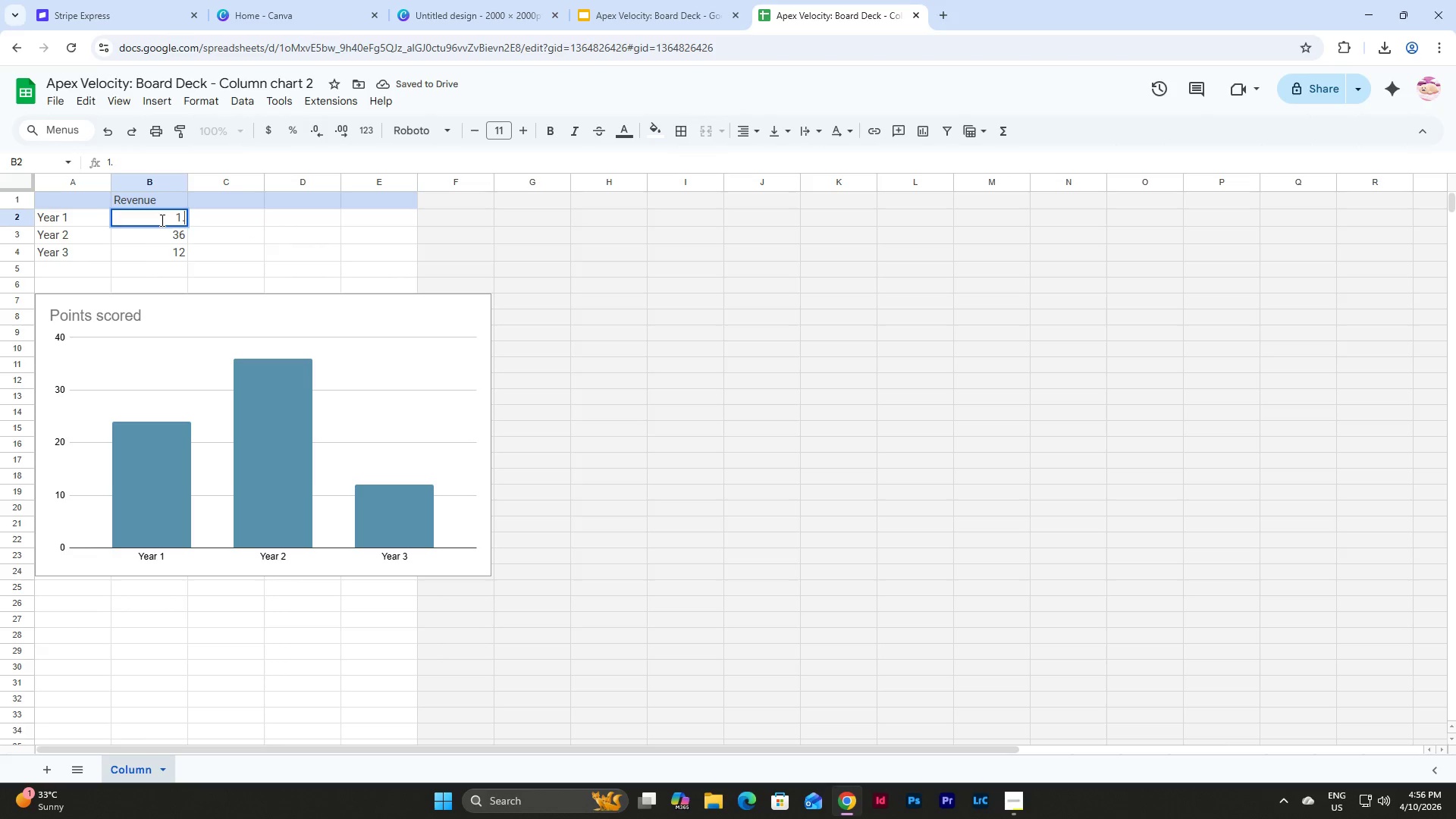 
key(Numpad5)
 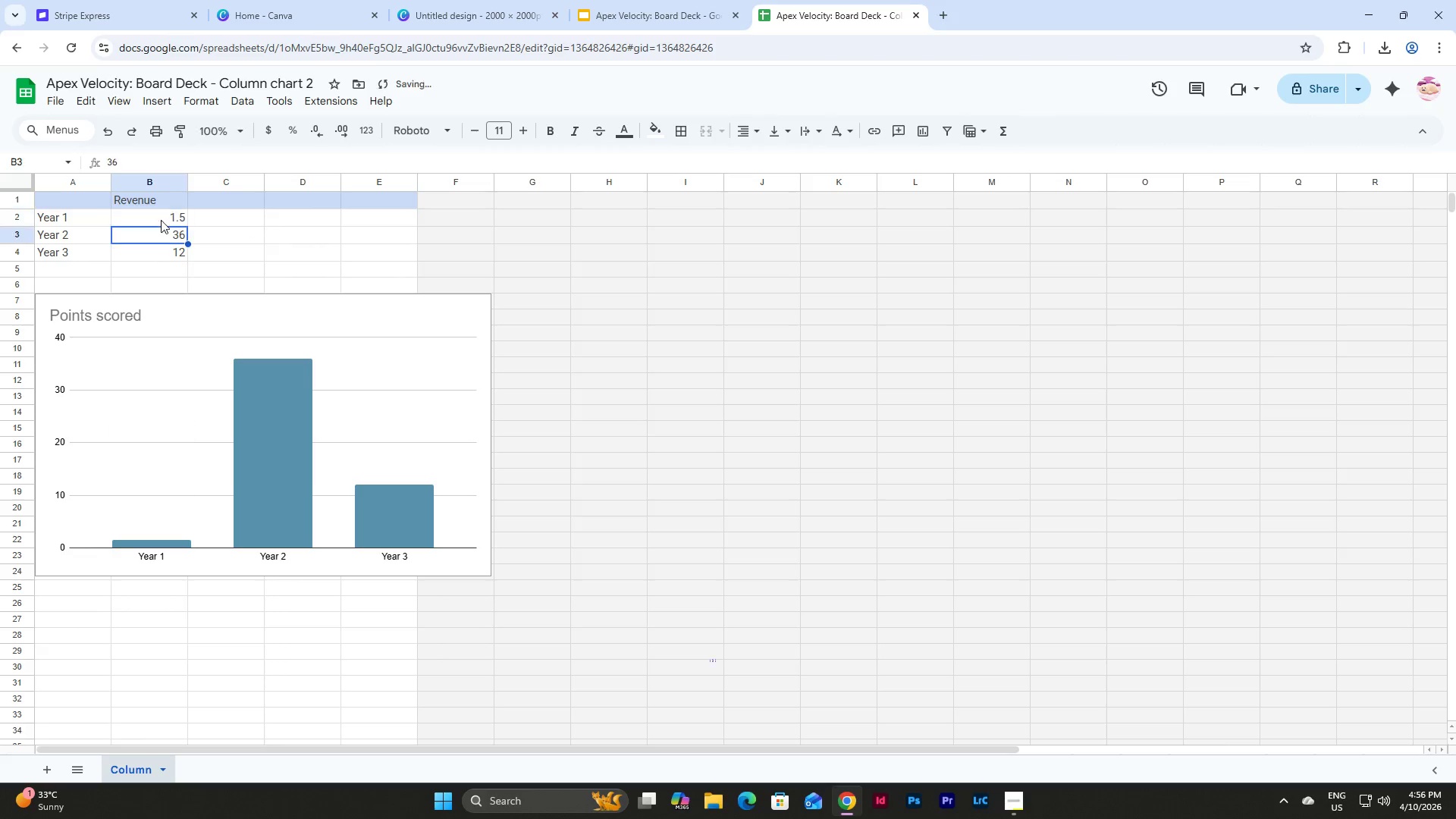 
key(NumpadEnter)
 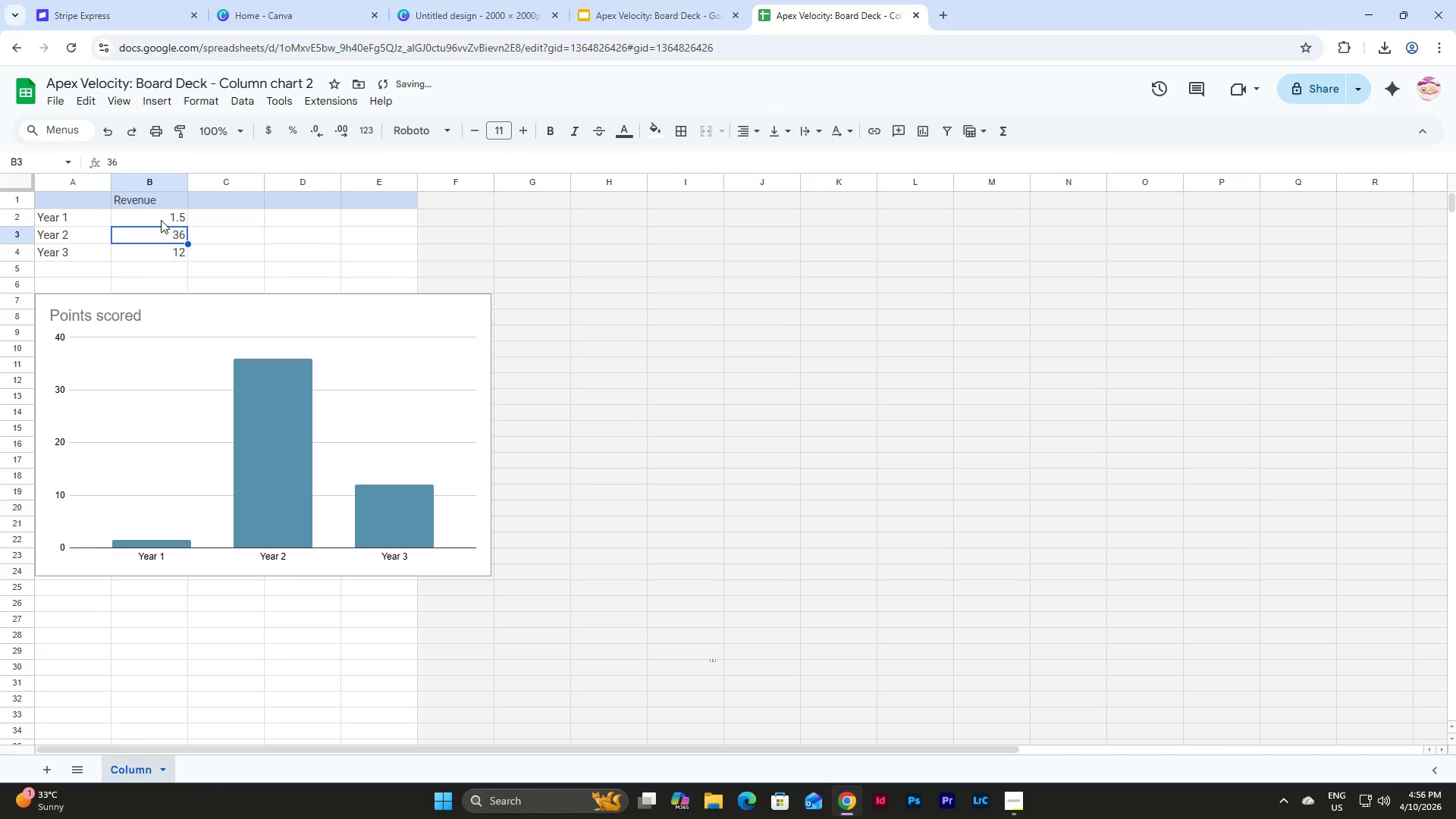 
key(Numpad2)
 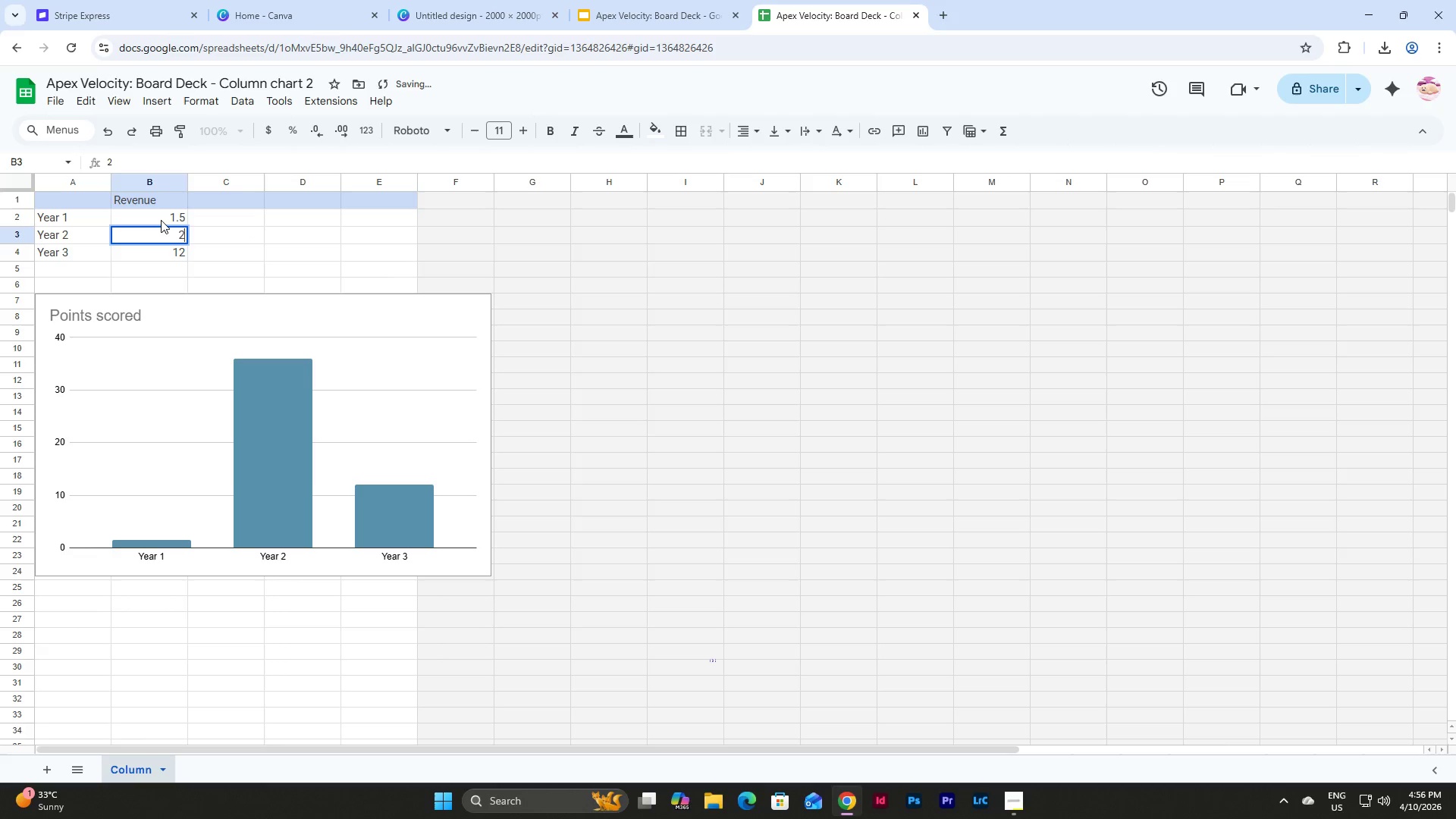 
key(NumpadDecimal)
 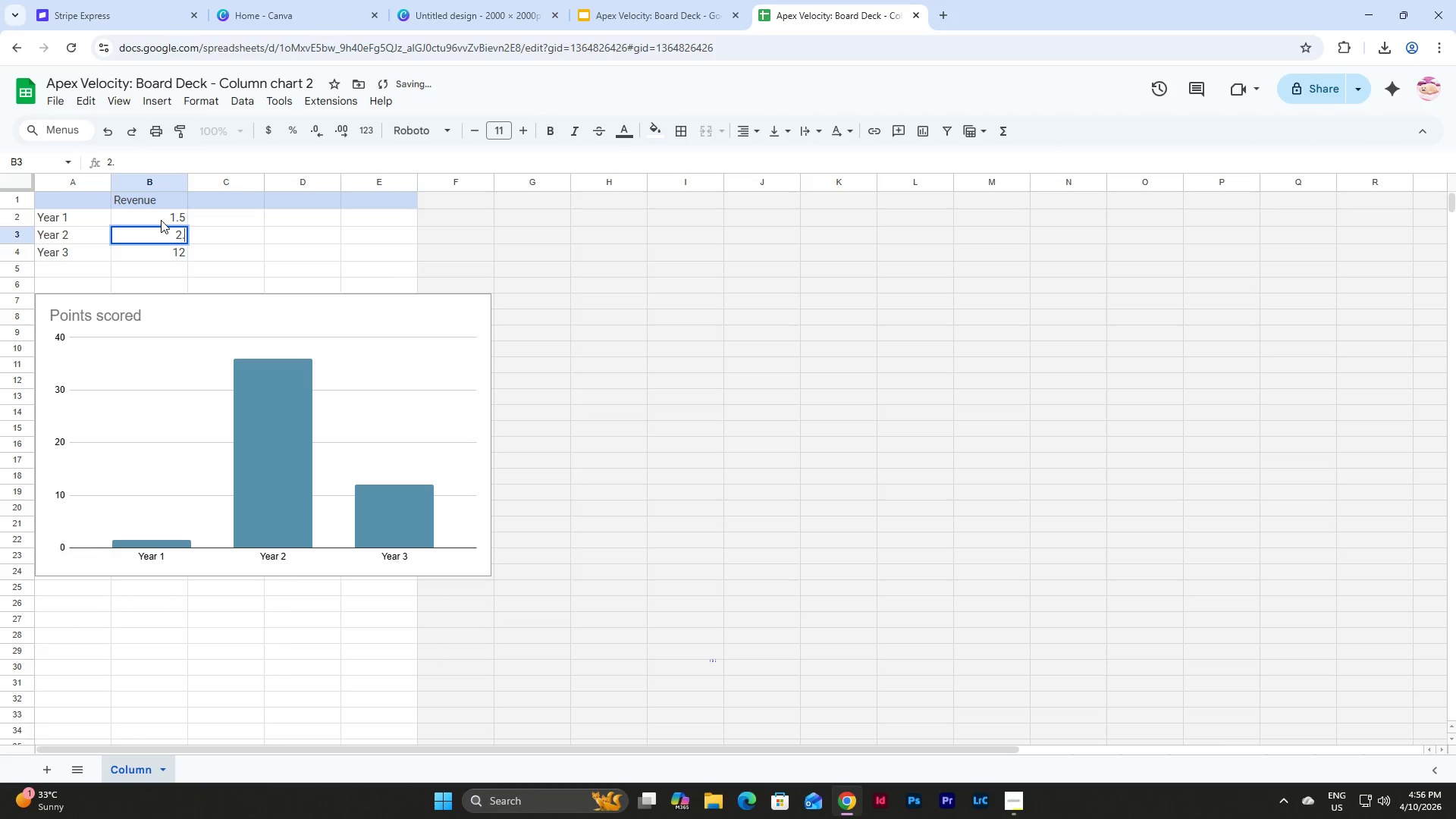 
key(Numpad8)
 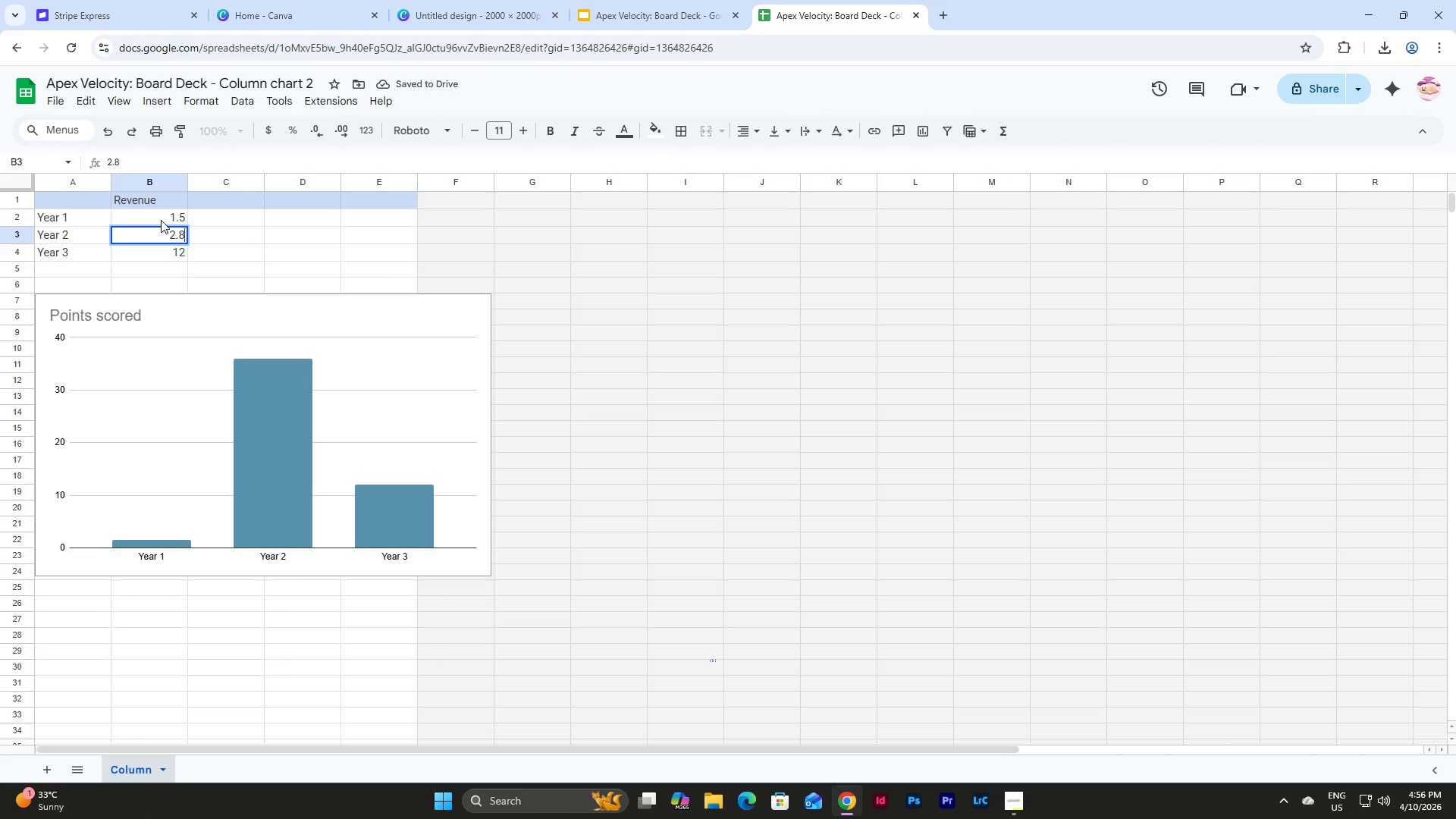 
key(NumpadEnter)
 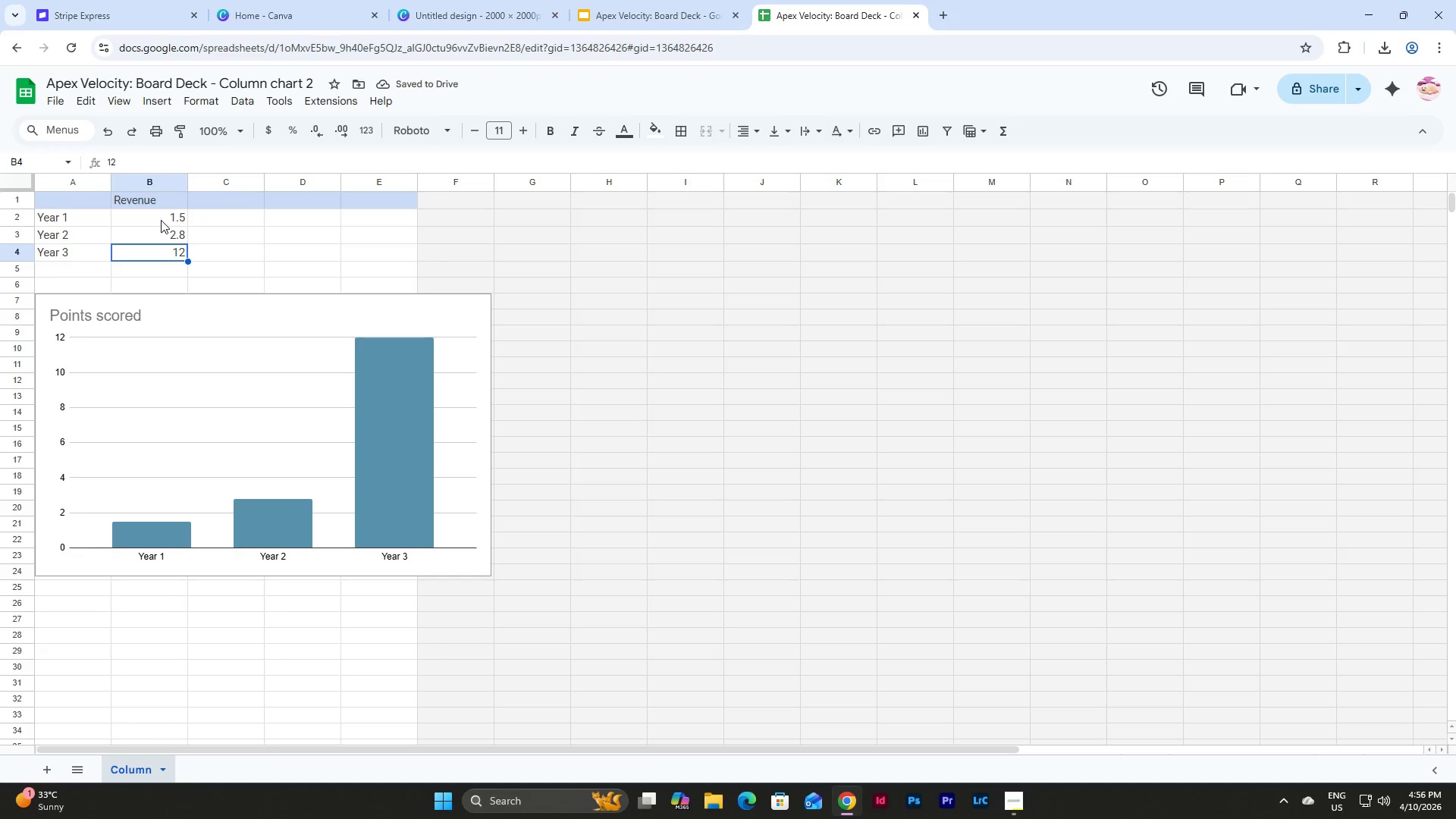 
key(Numpad4)
 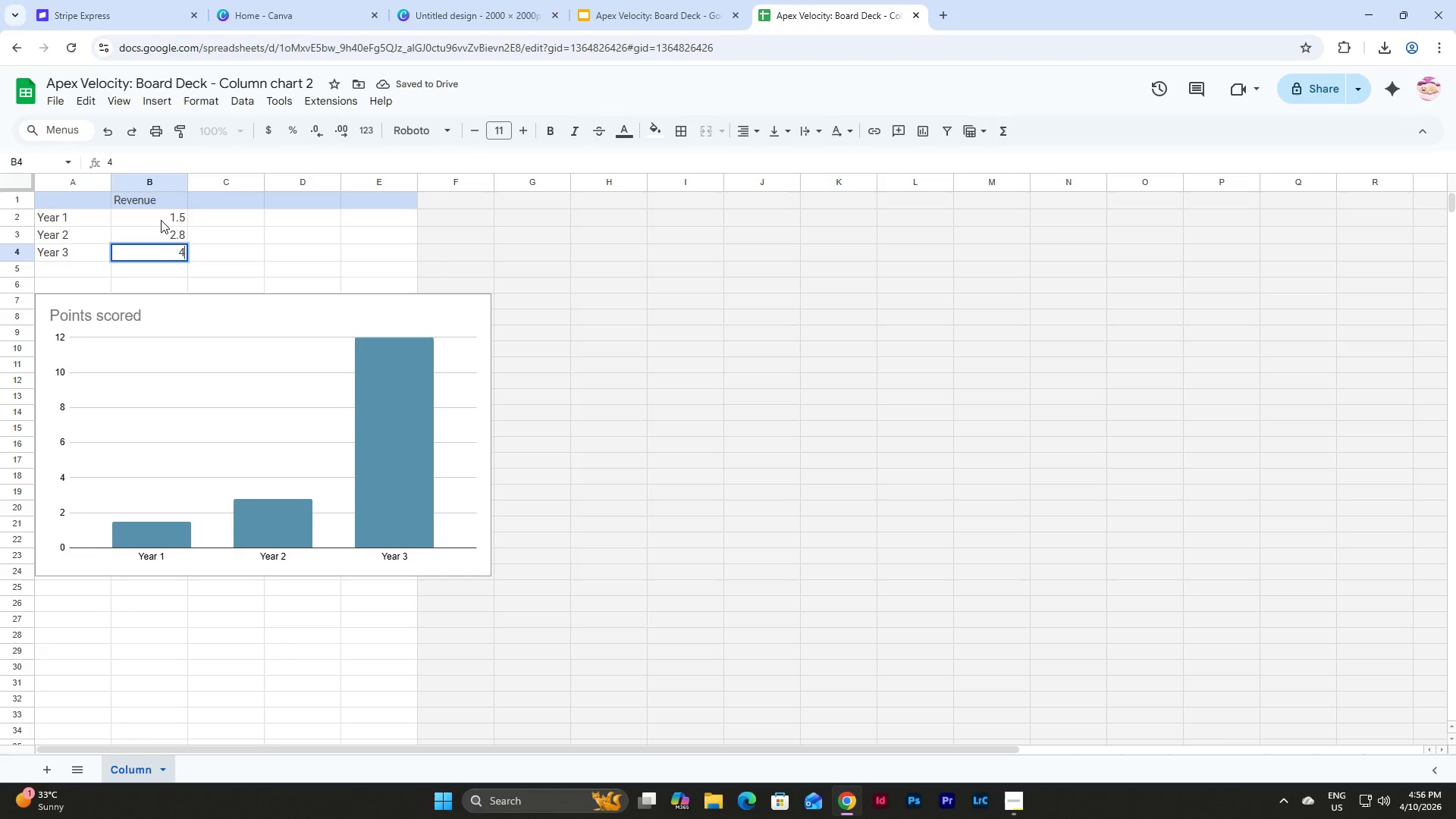 
key(NumpadDecimal)
 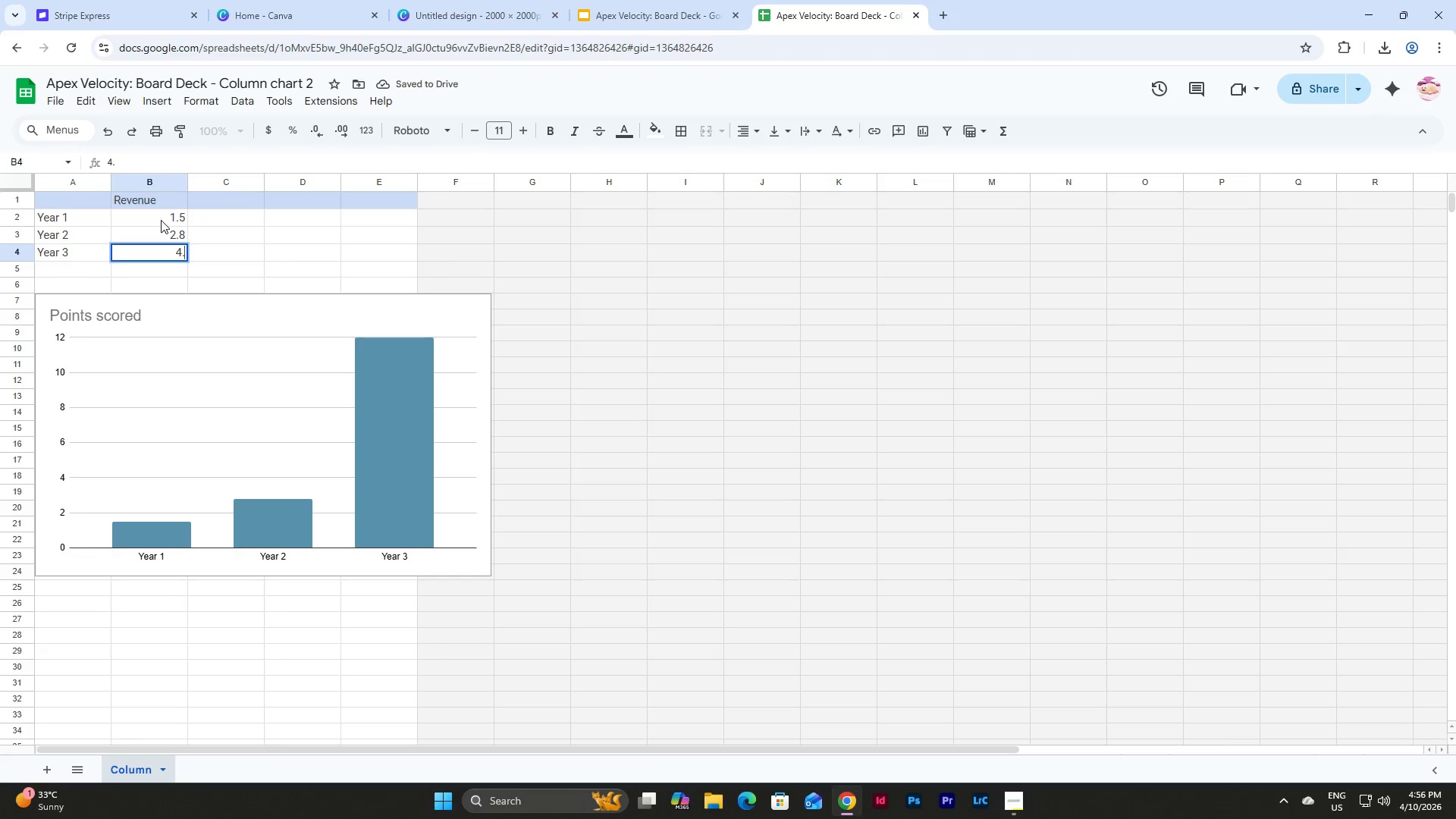 
key(Numpad1)
 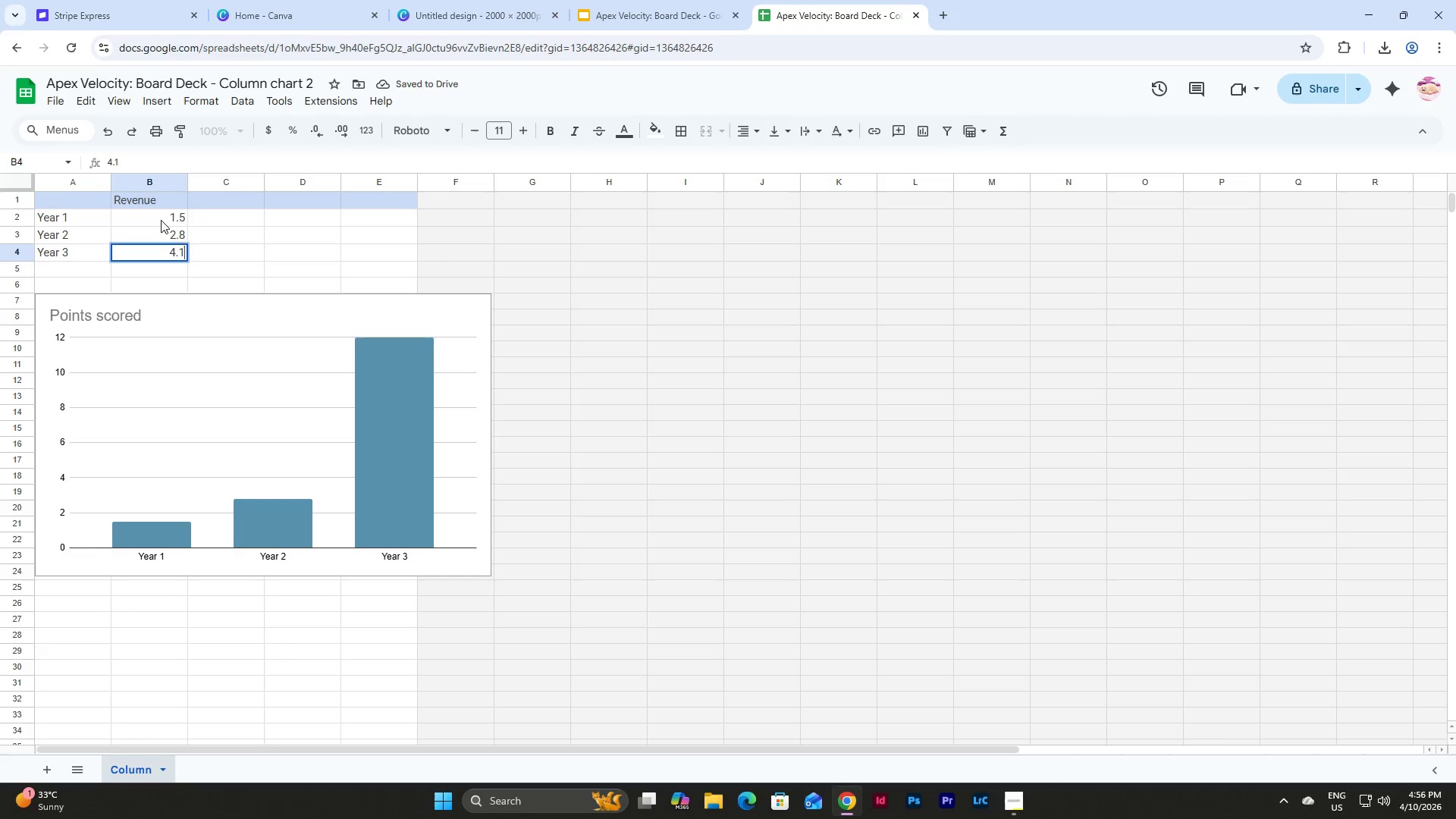 
key(NumpadEnter)
 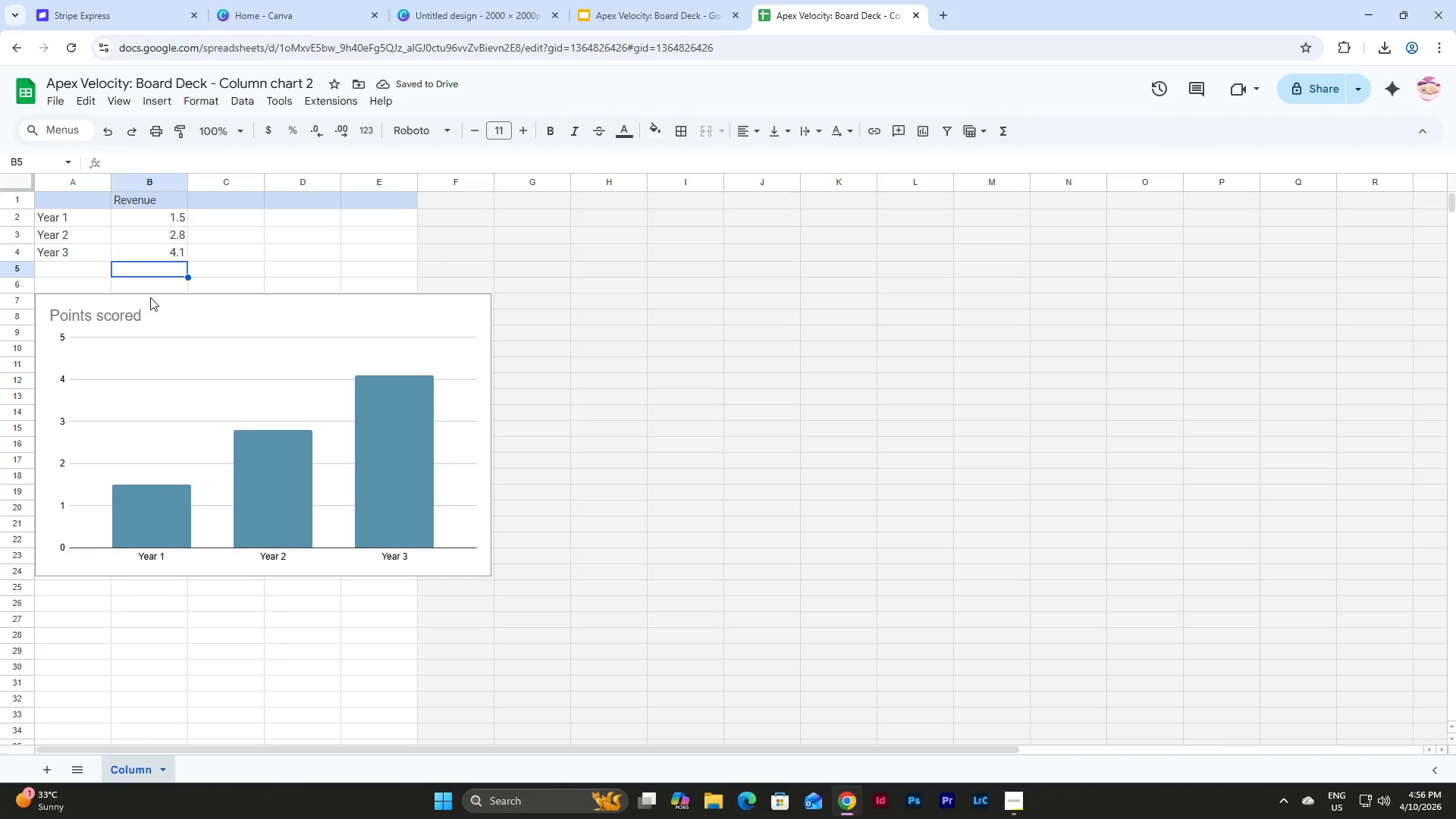 
double_click([146, 314])
 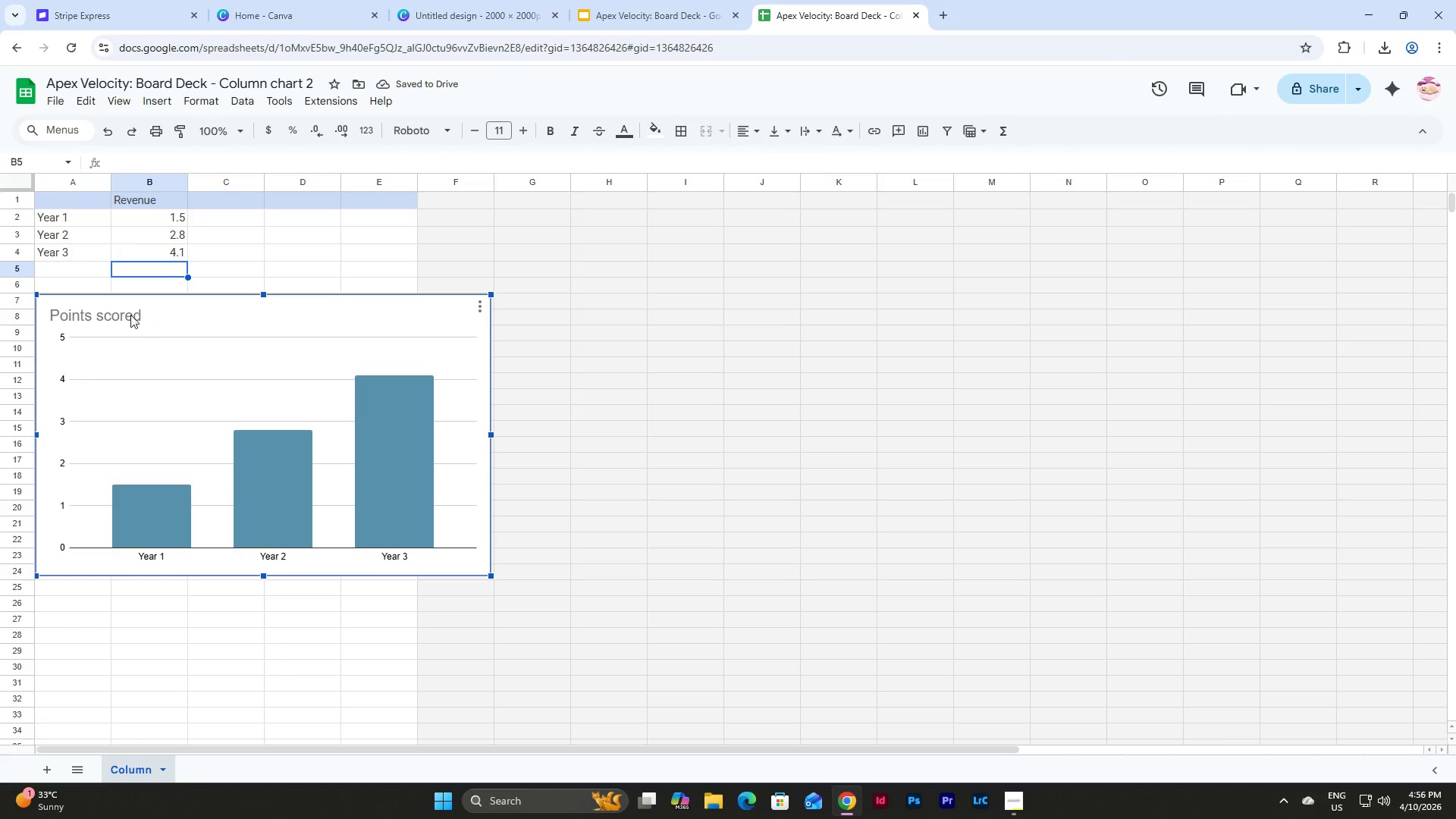 
triple_click([125, 315])
 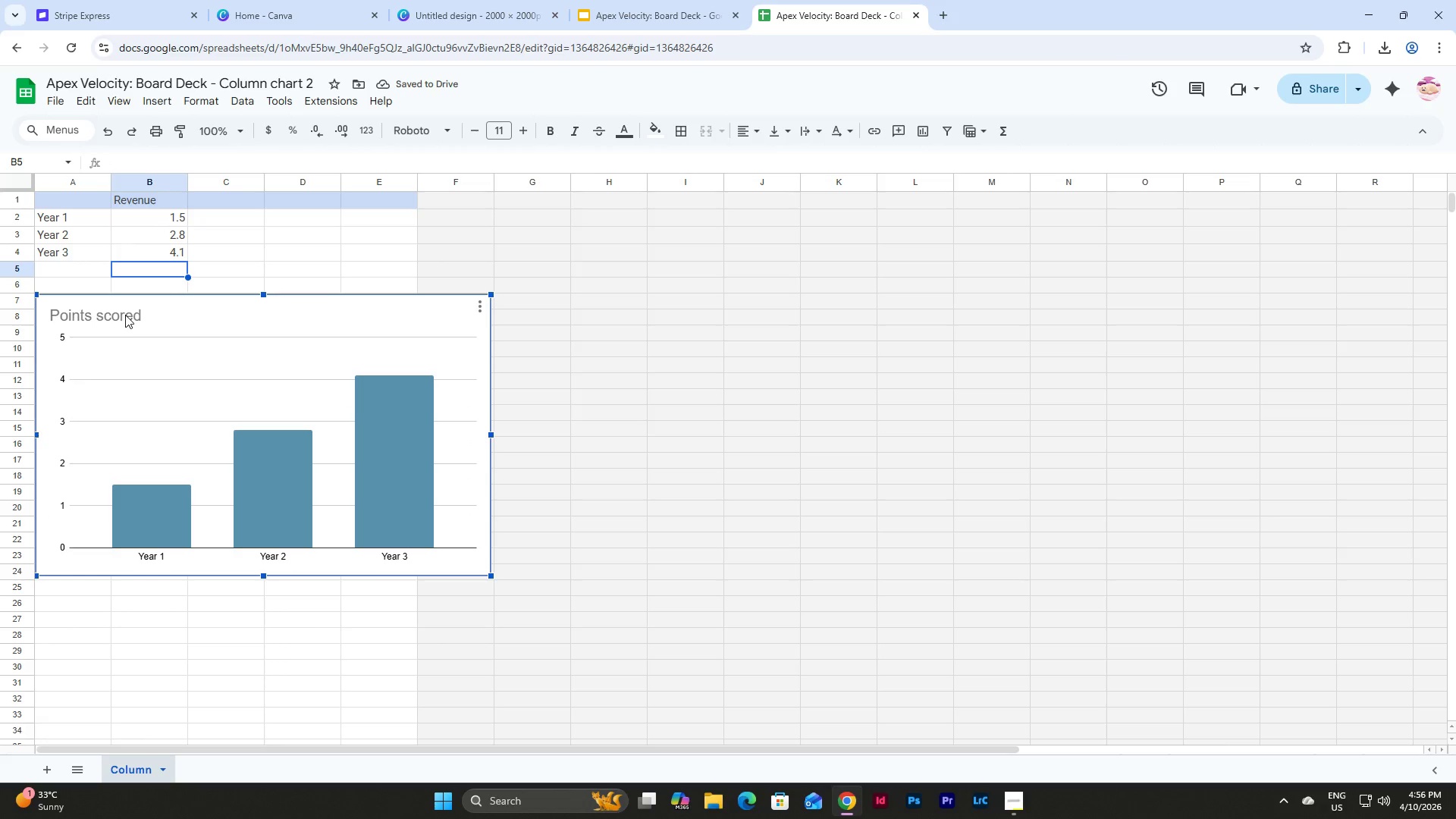 
triple_click([125, 315])
 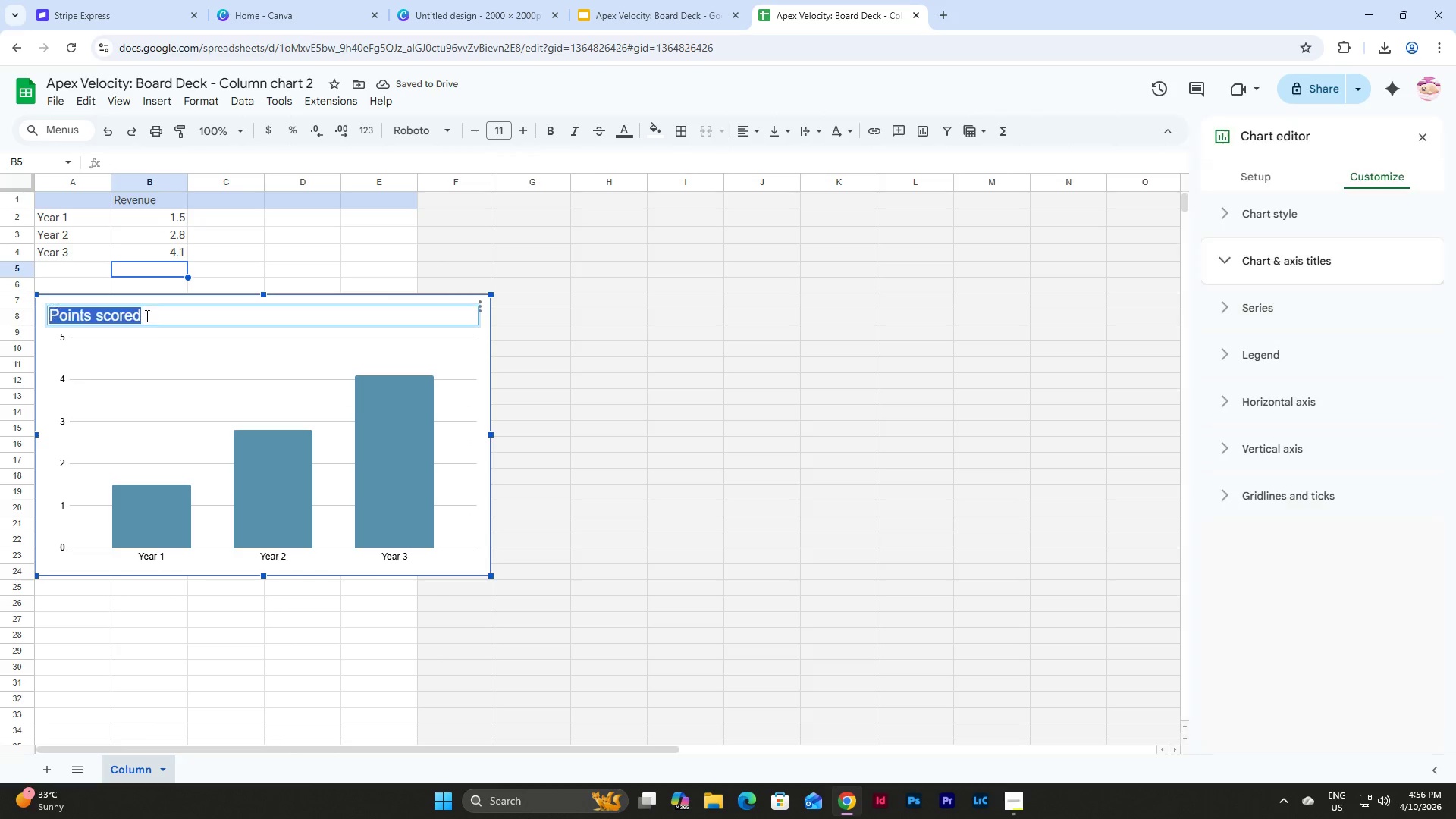 
double_click([145, 315])
 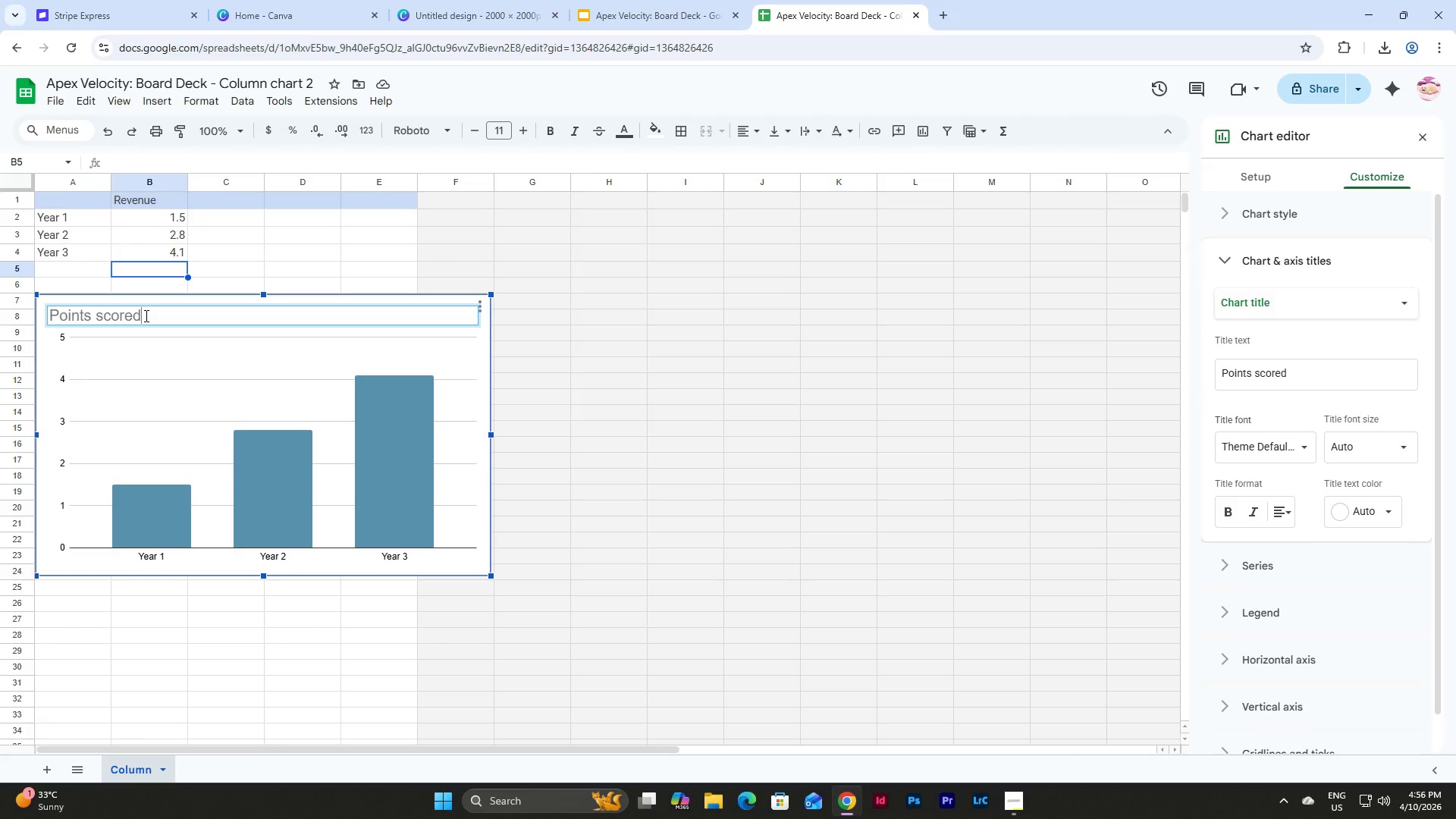 
left_click_drag(start_coordinate=[145, 315], to_coordinate=[45, 318])
 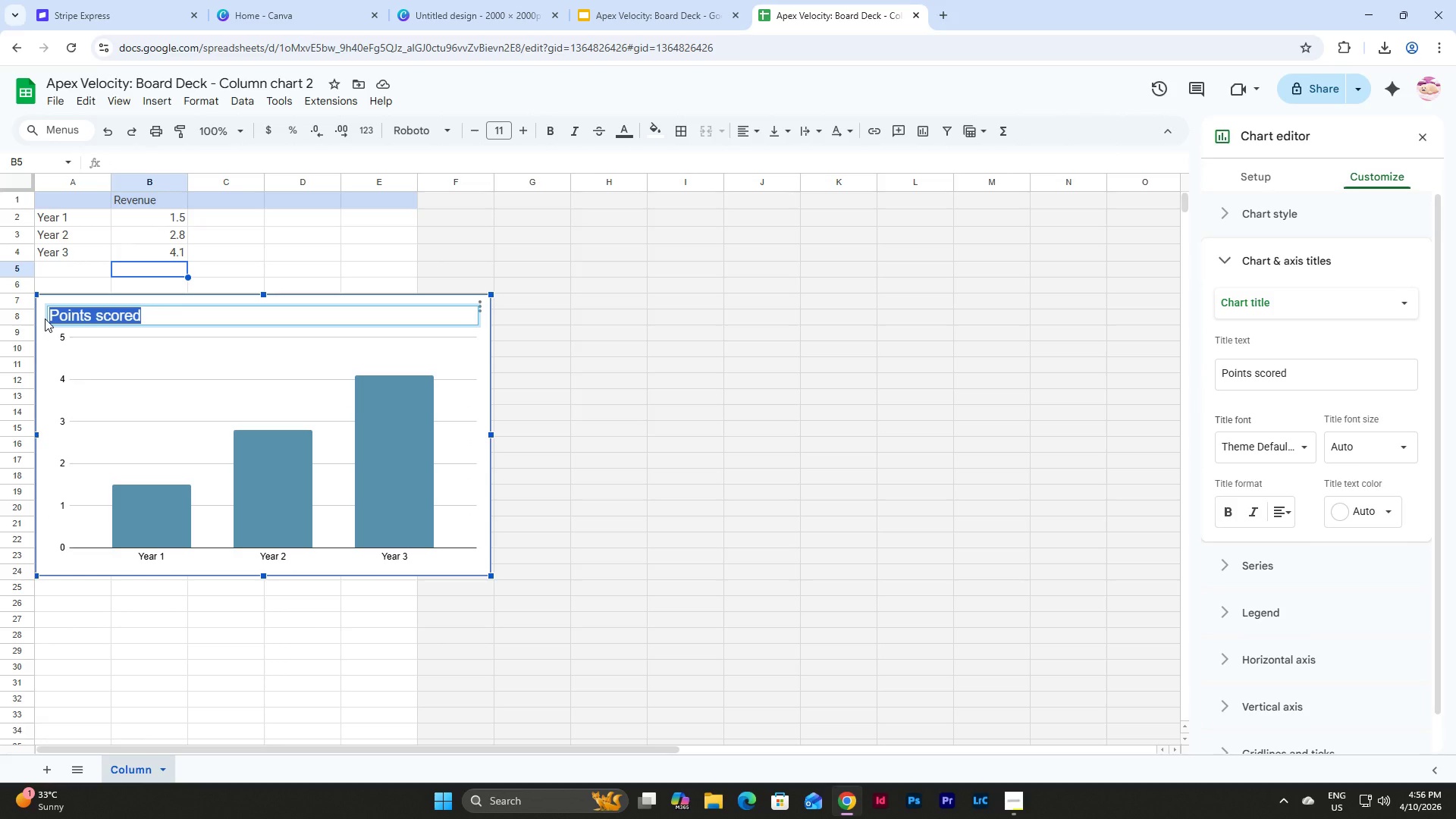 
type(Revene)
key(Backspace)
type(ue Expansion Path)
 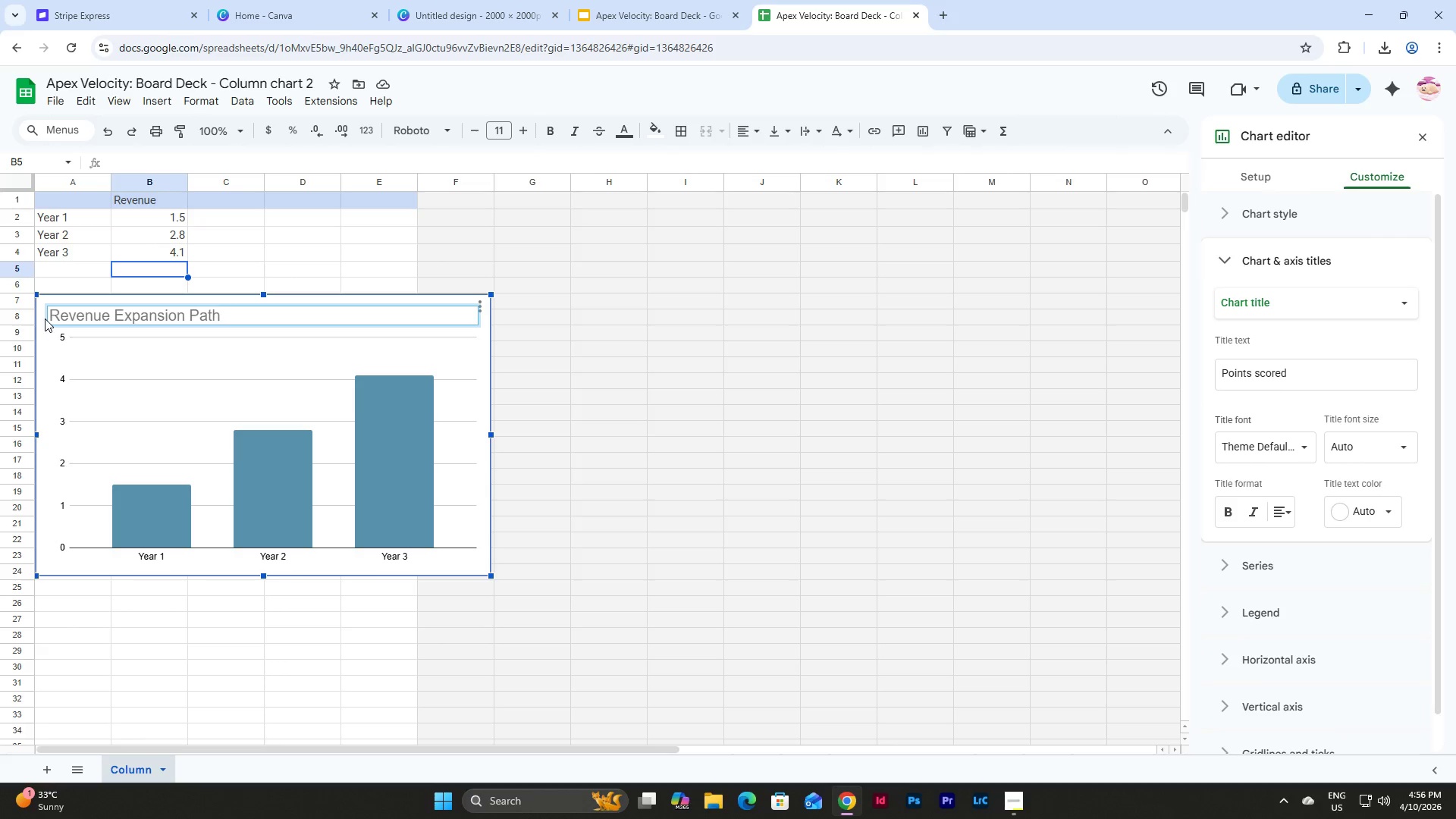 
left_click([1256, 205])
 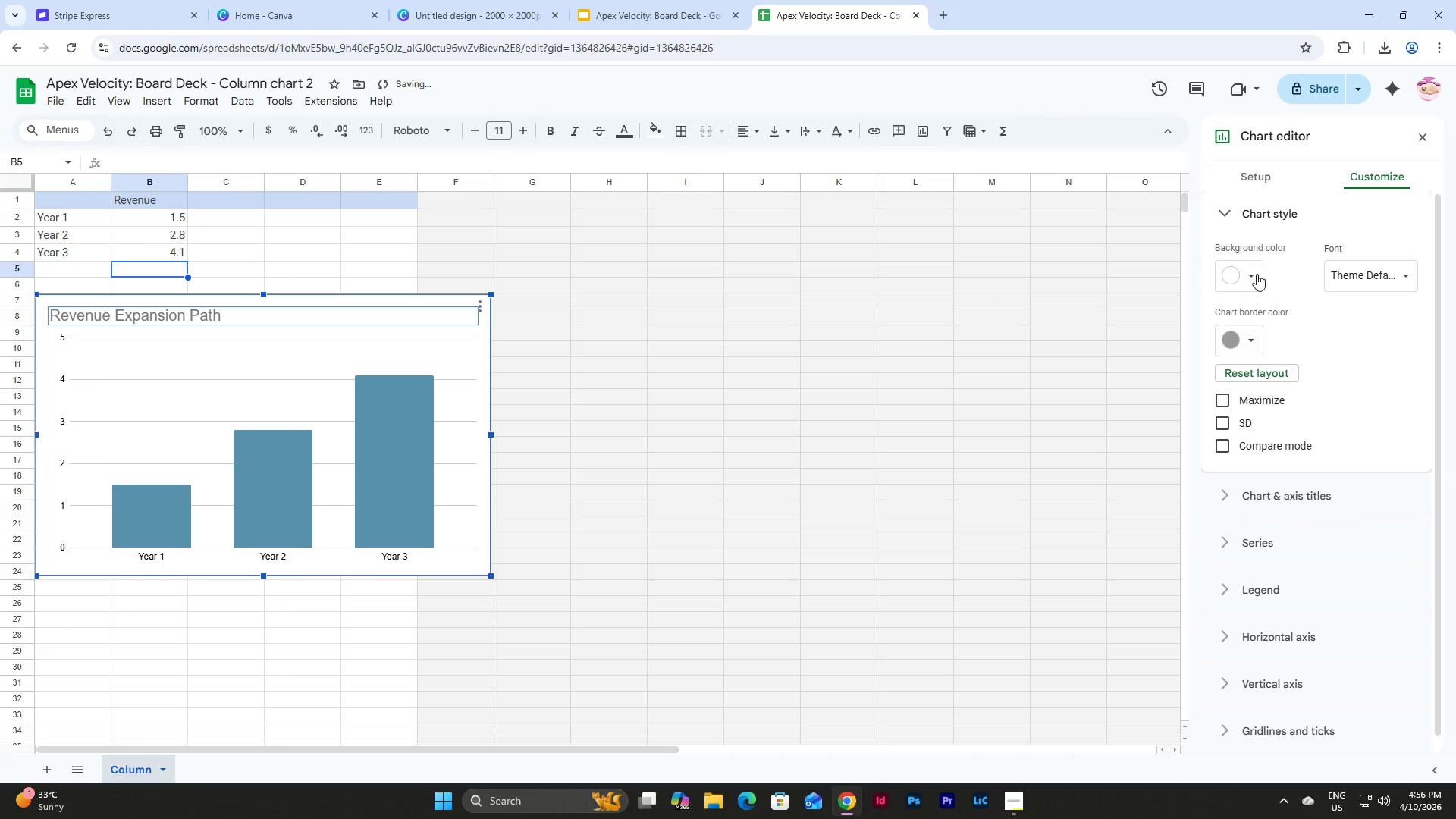 
left_click([1256, 281])
 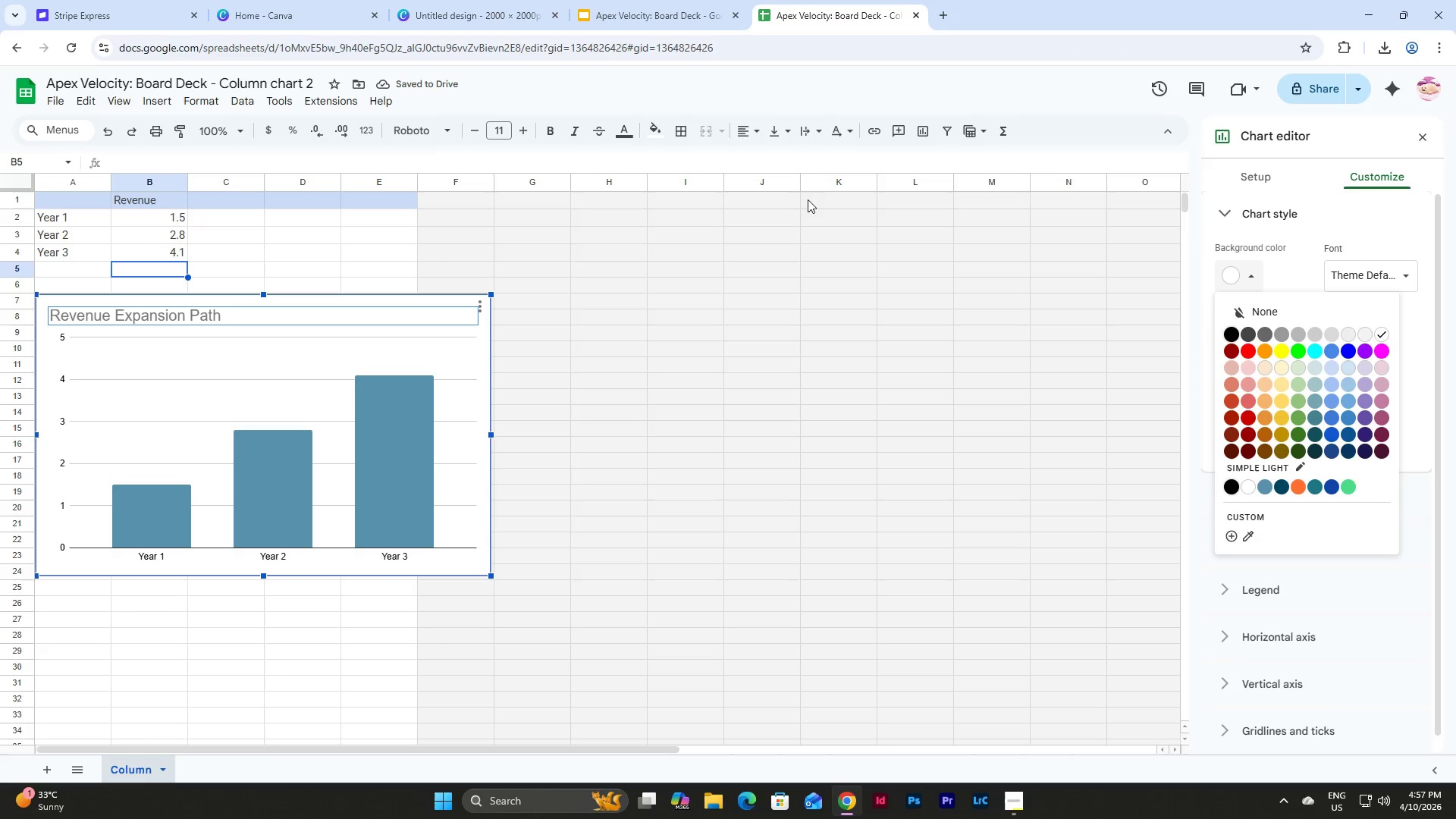 
left_click([655, 15])
 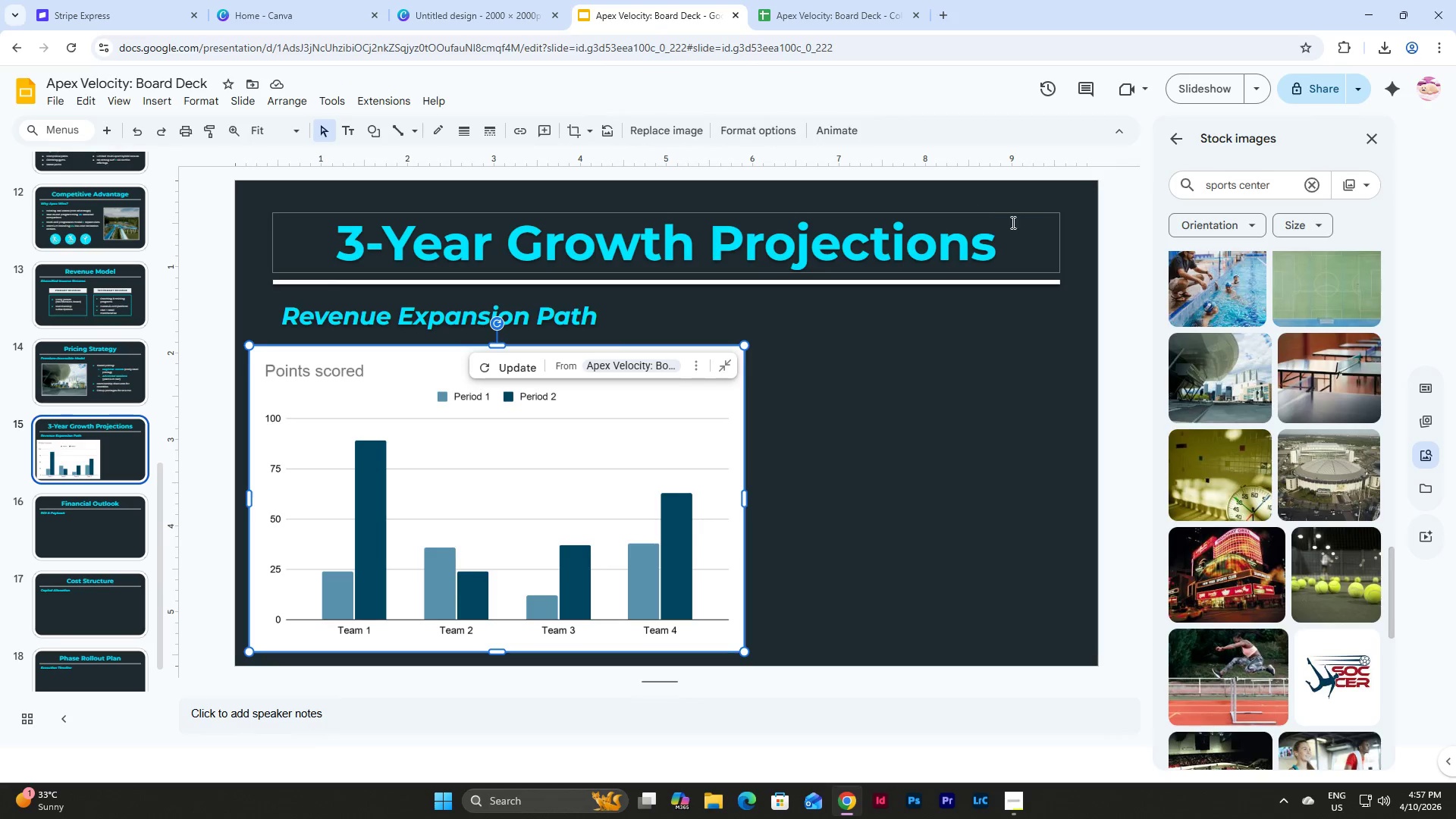 
left_click([1025, 225])
 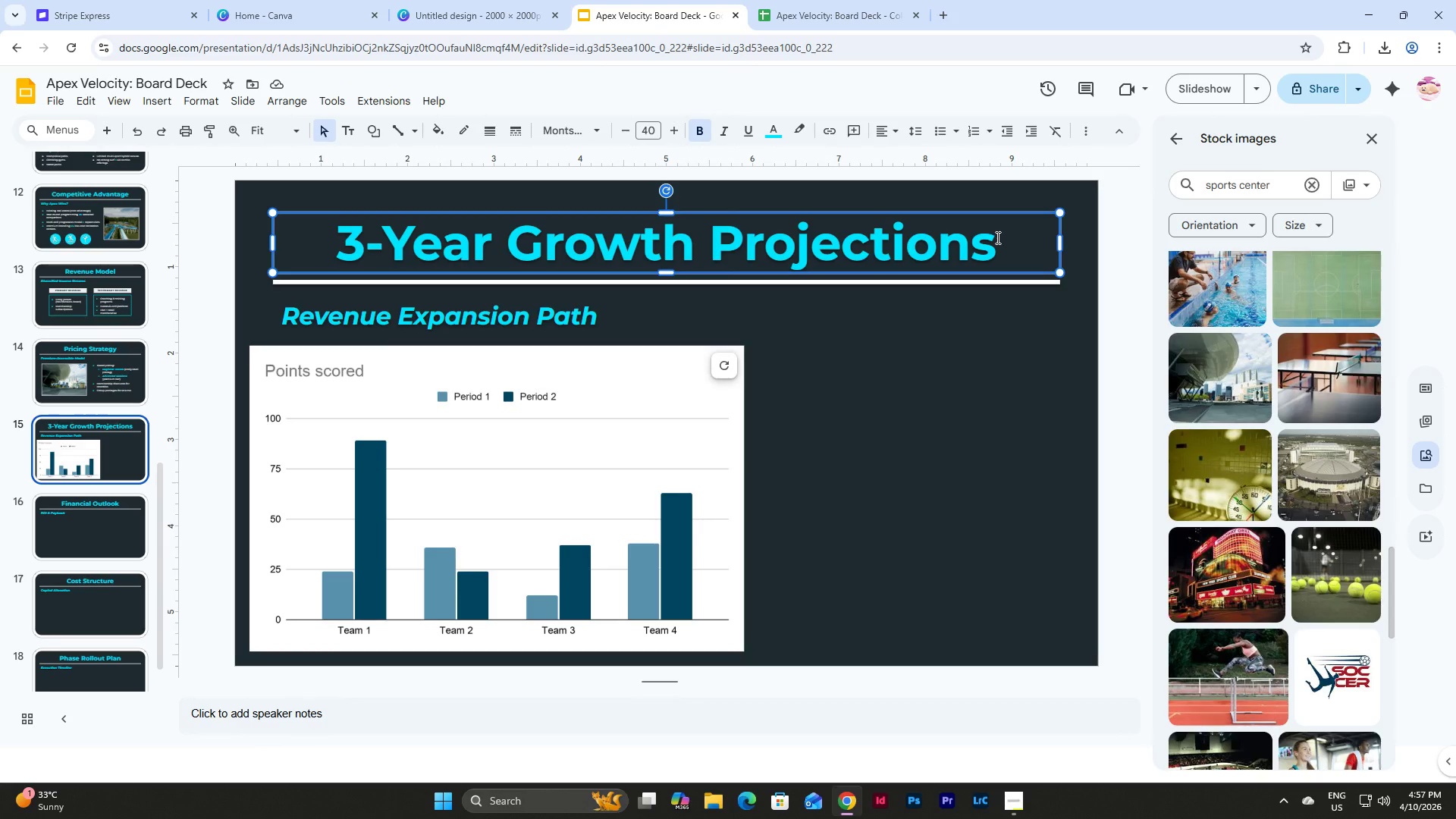 
left_click([996, 237])
 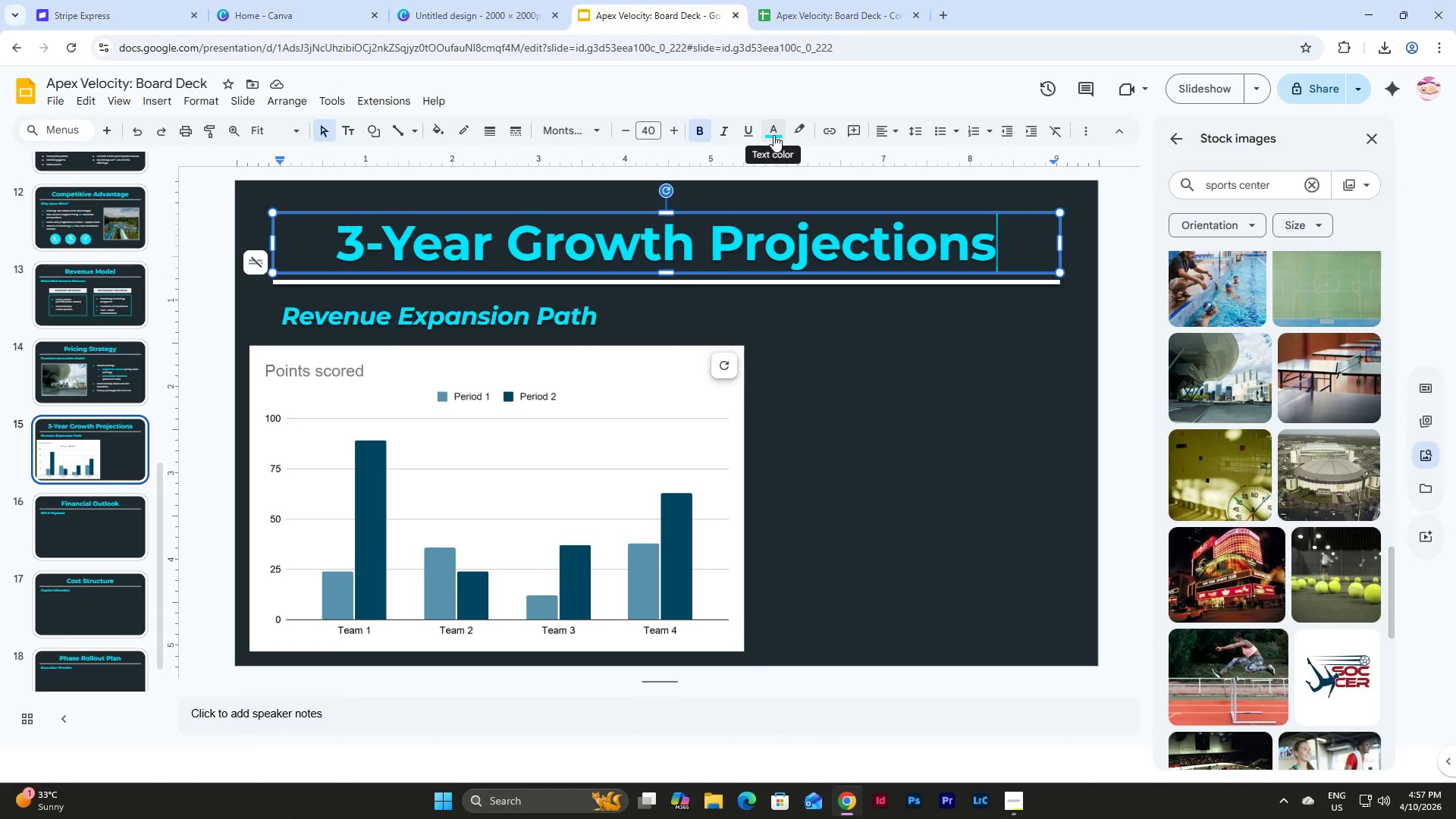 
left_click([774, 135])
 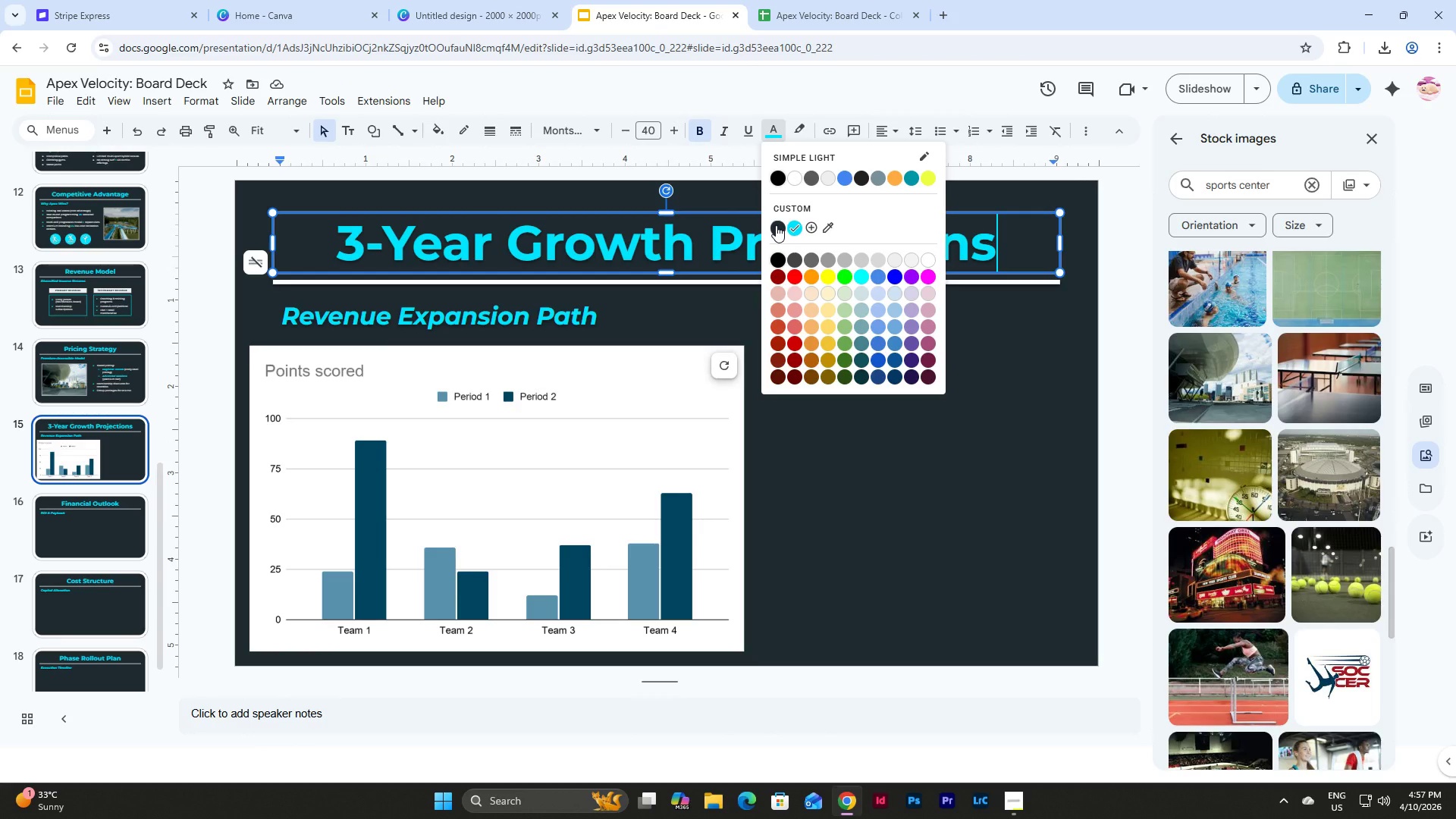 
left_click([776, 225])
 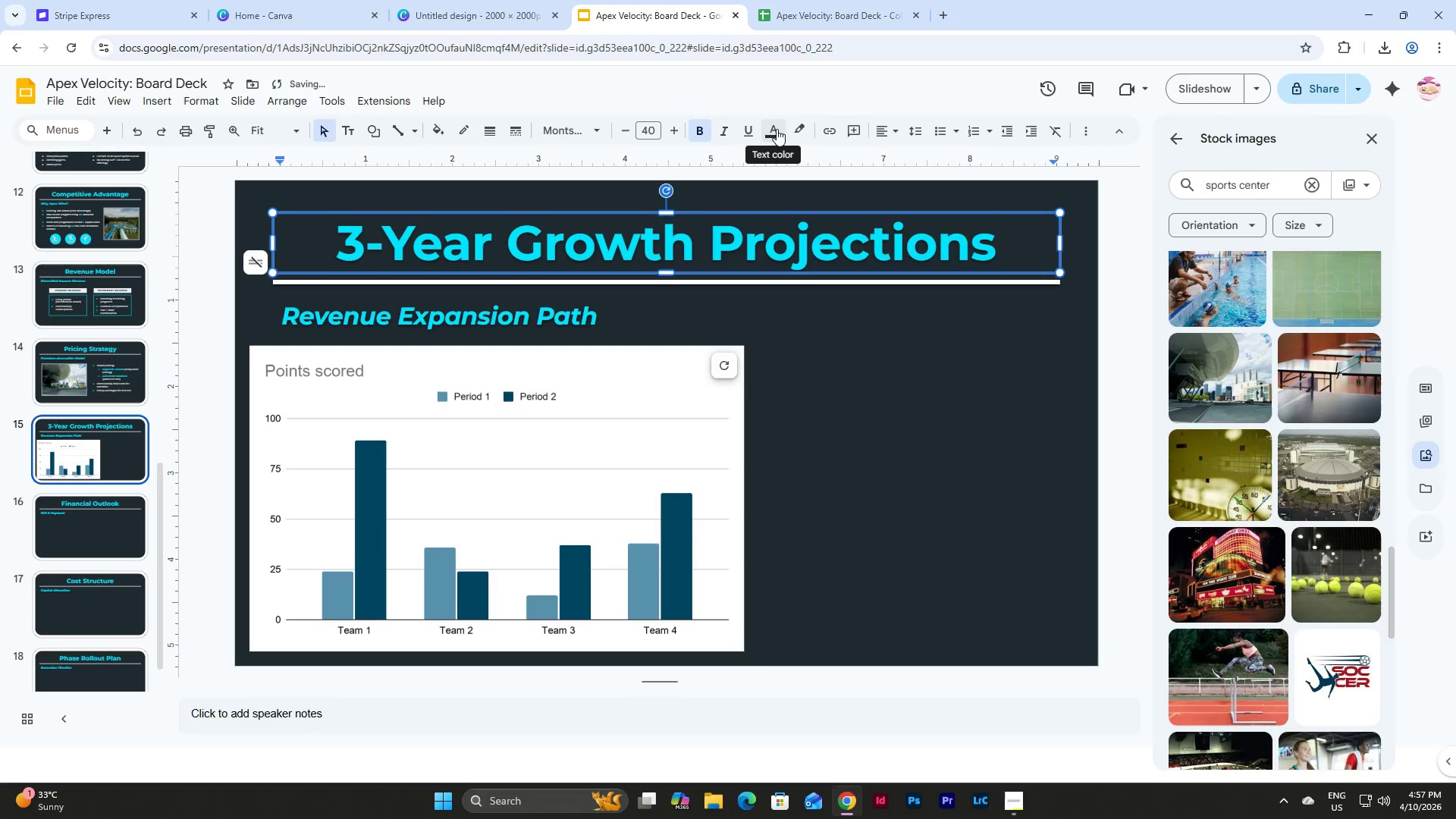 
left_click([777, 129])
 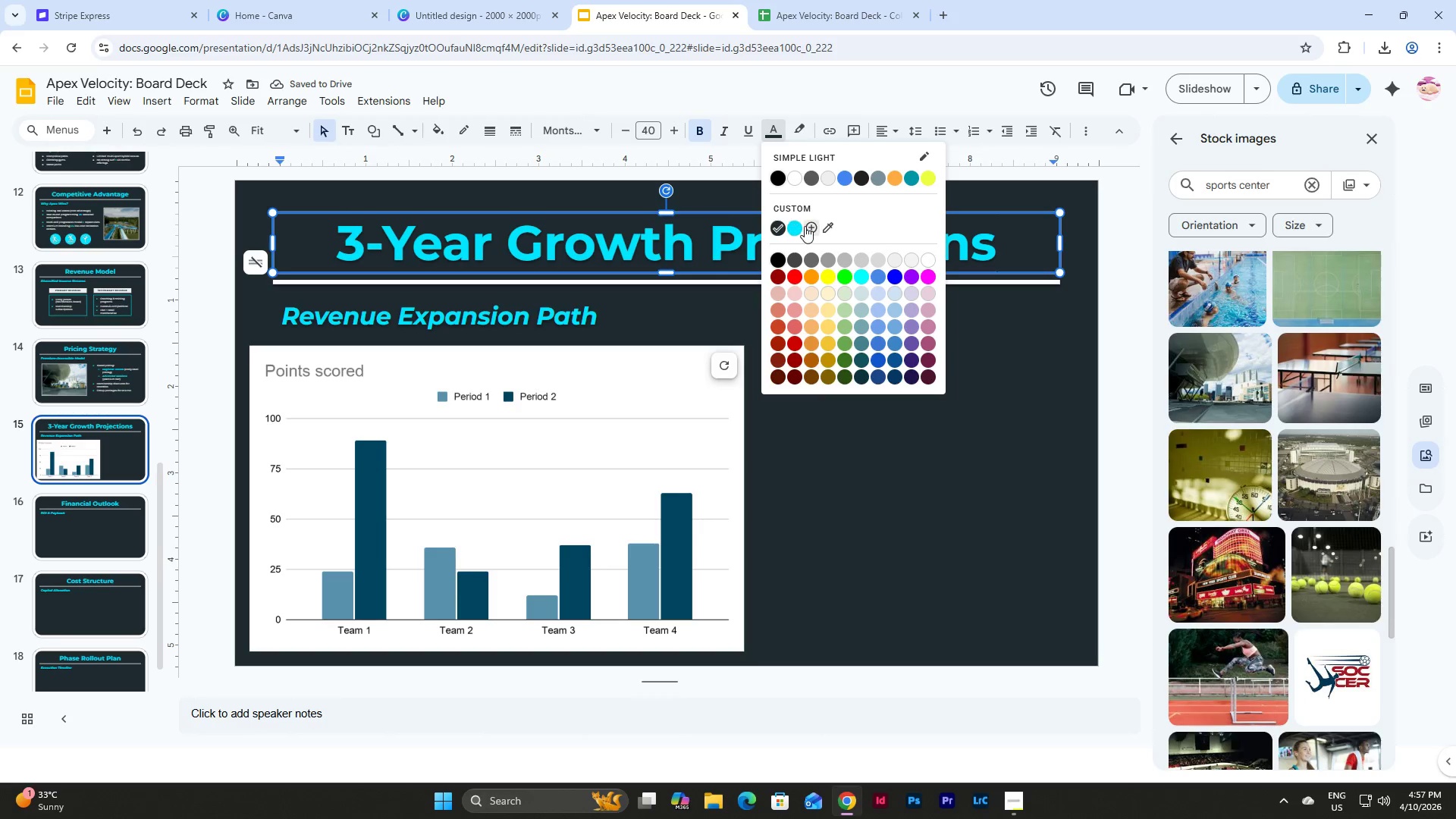 
left_click([805, 226])
 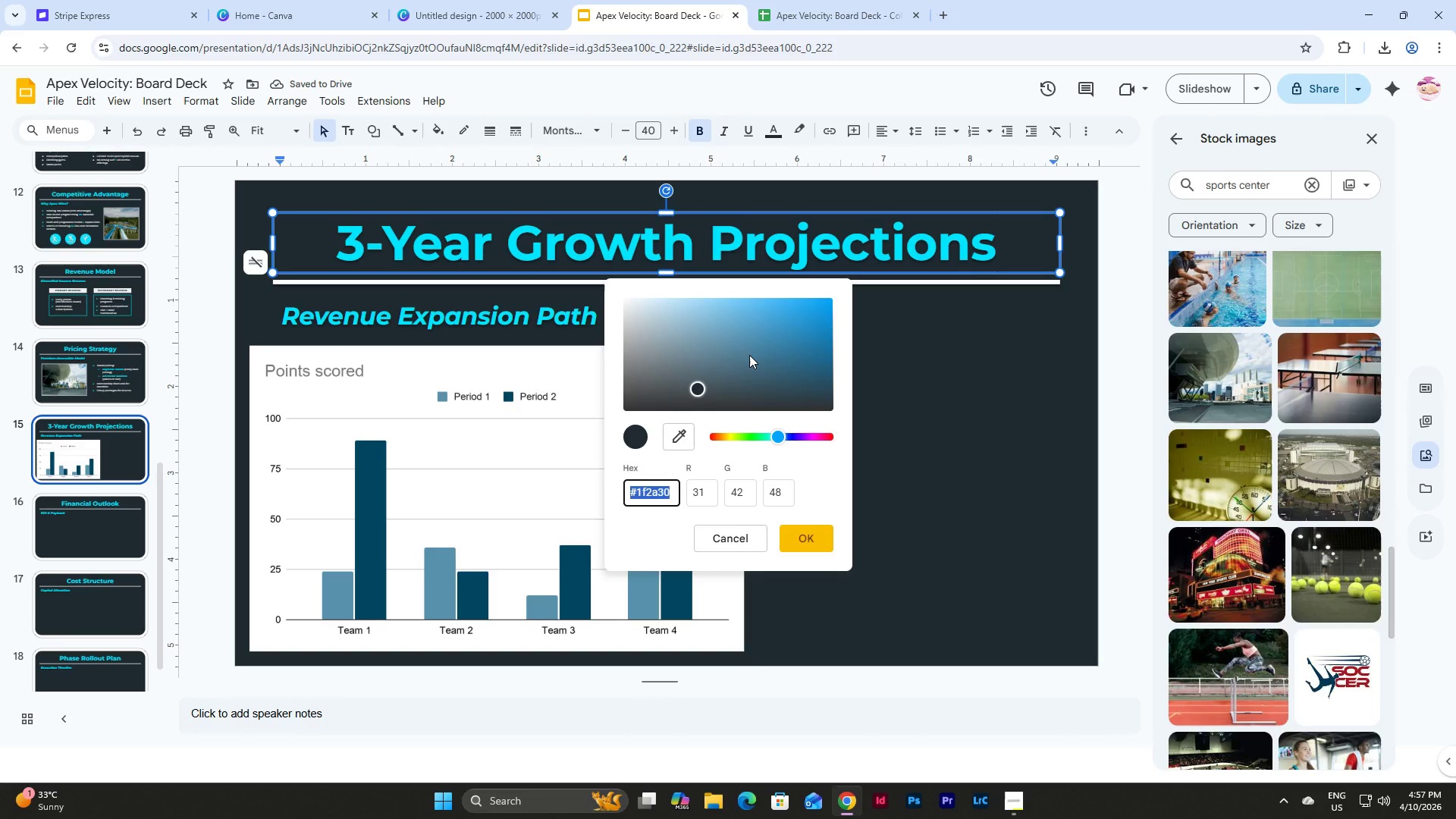 
key(Control+C)
 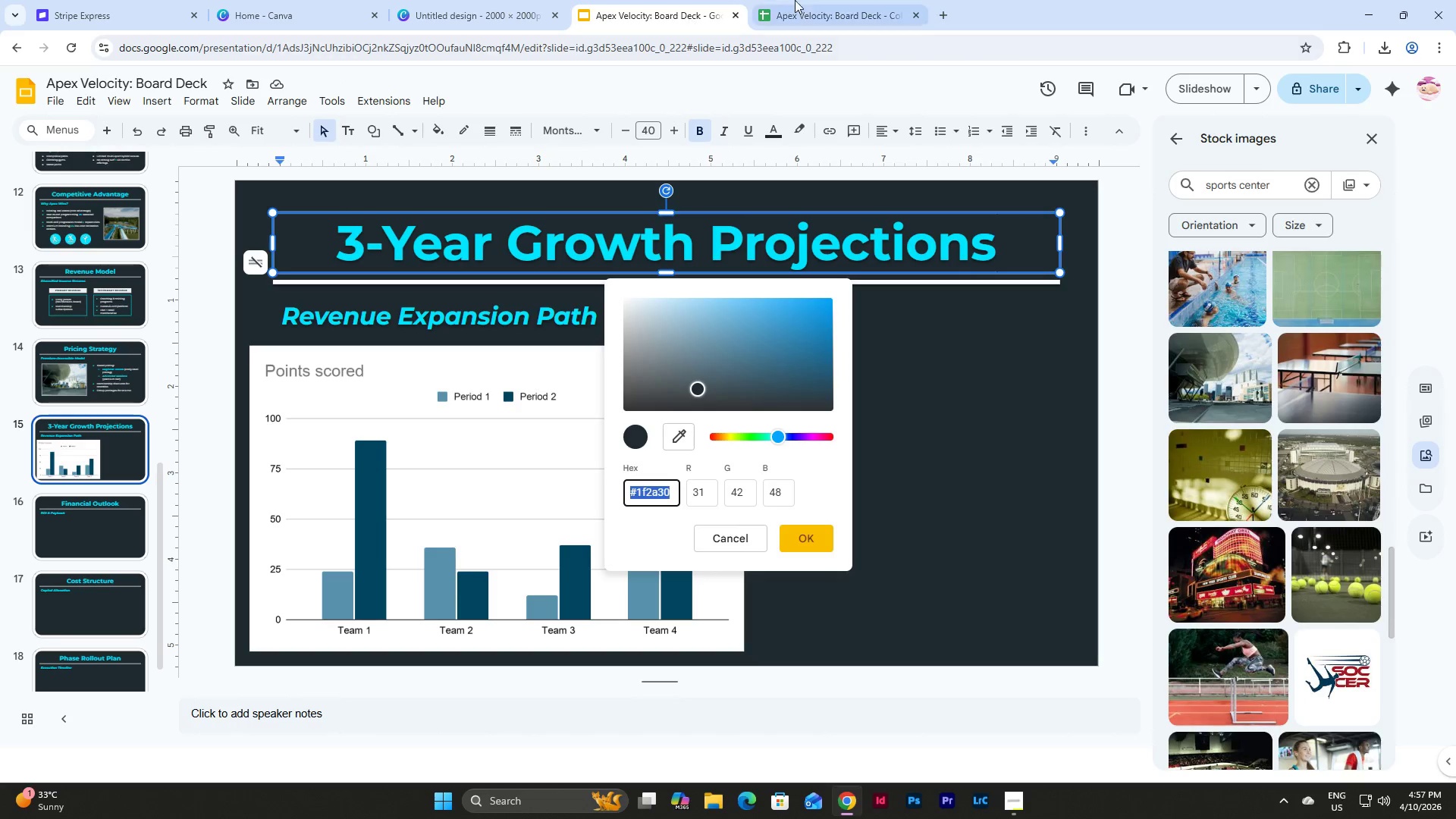 
left_click([814, 0])
 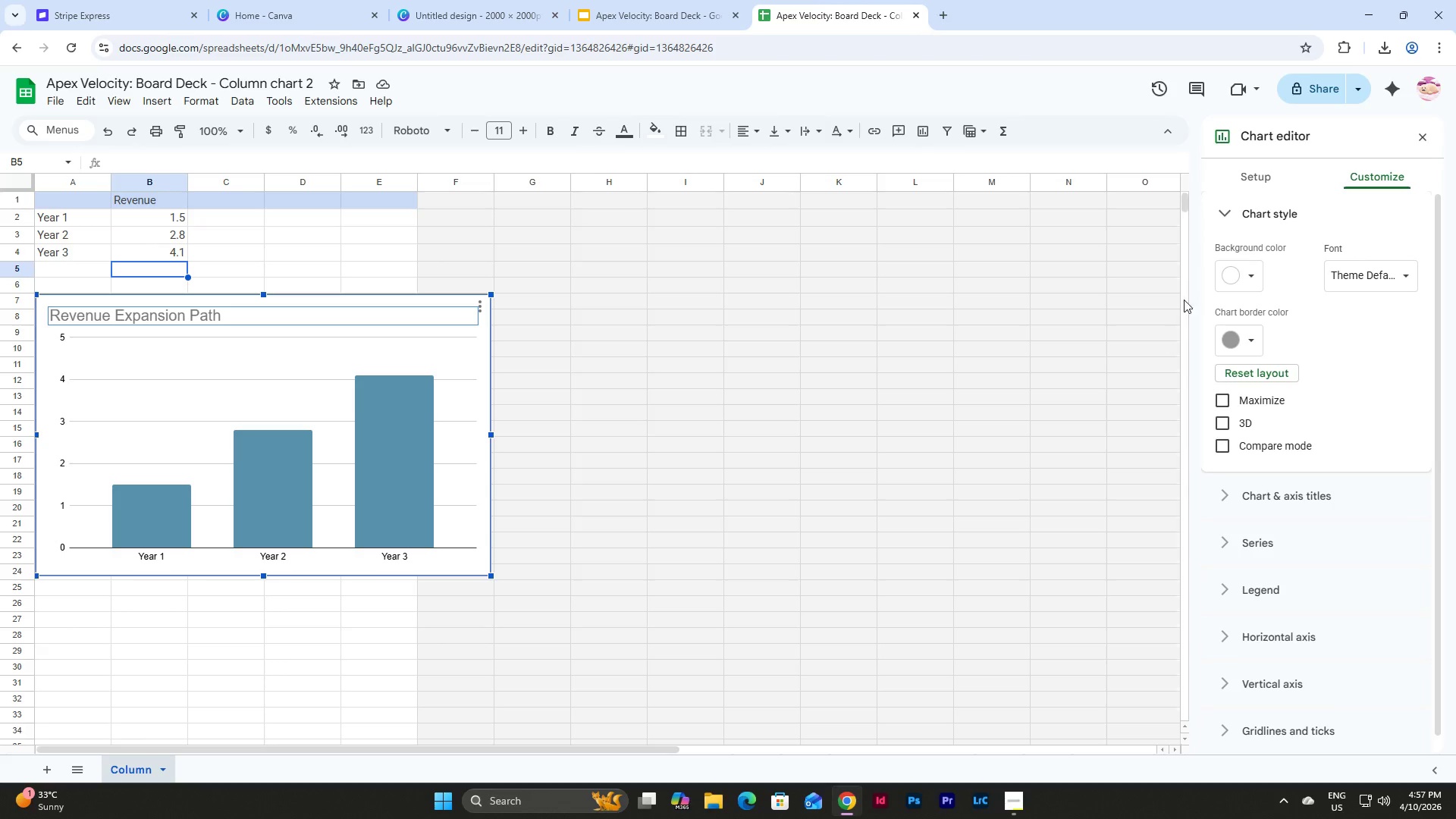 
left_click([1237, 271])
 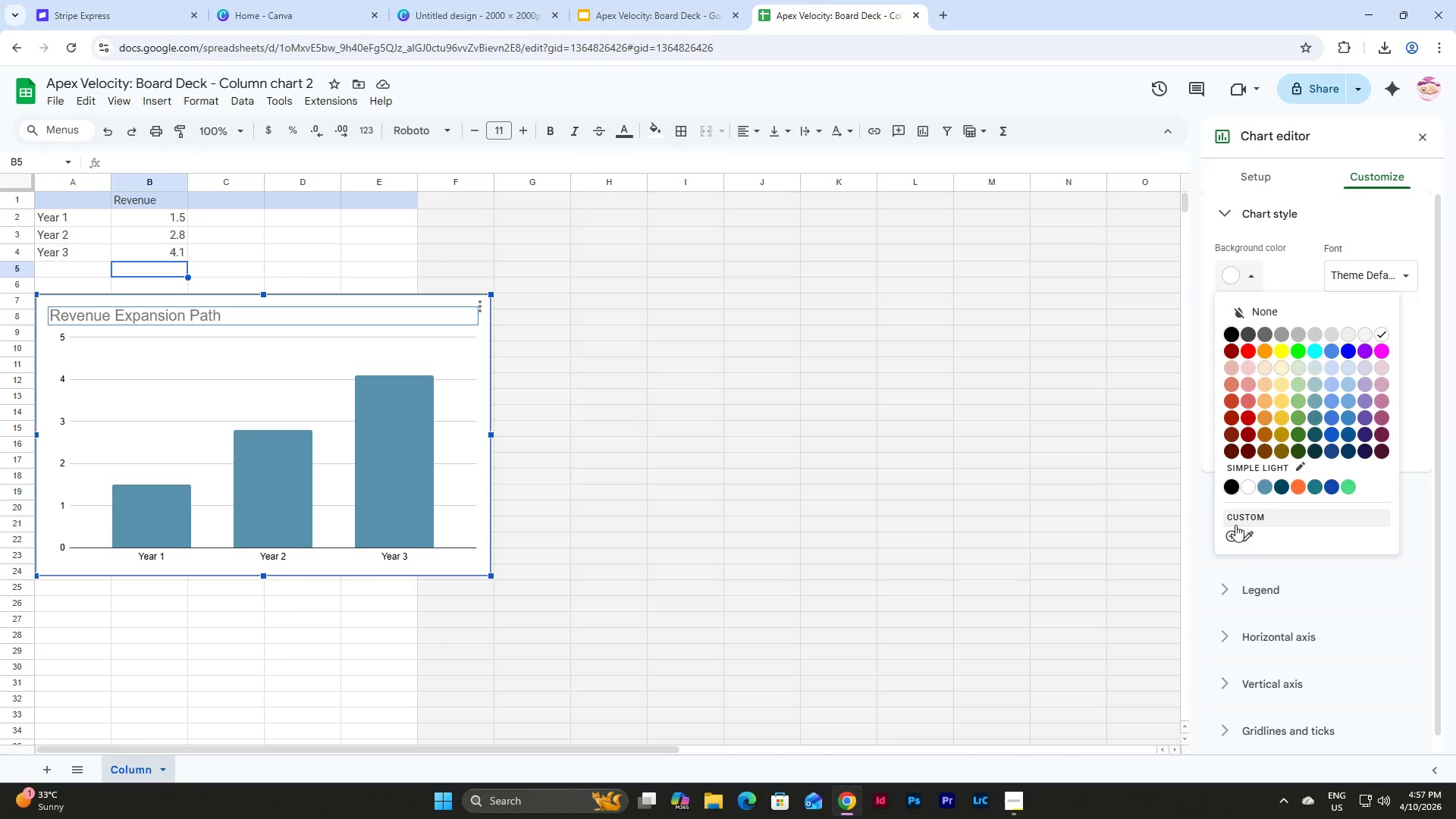 
left_click([1237, 531])
 